 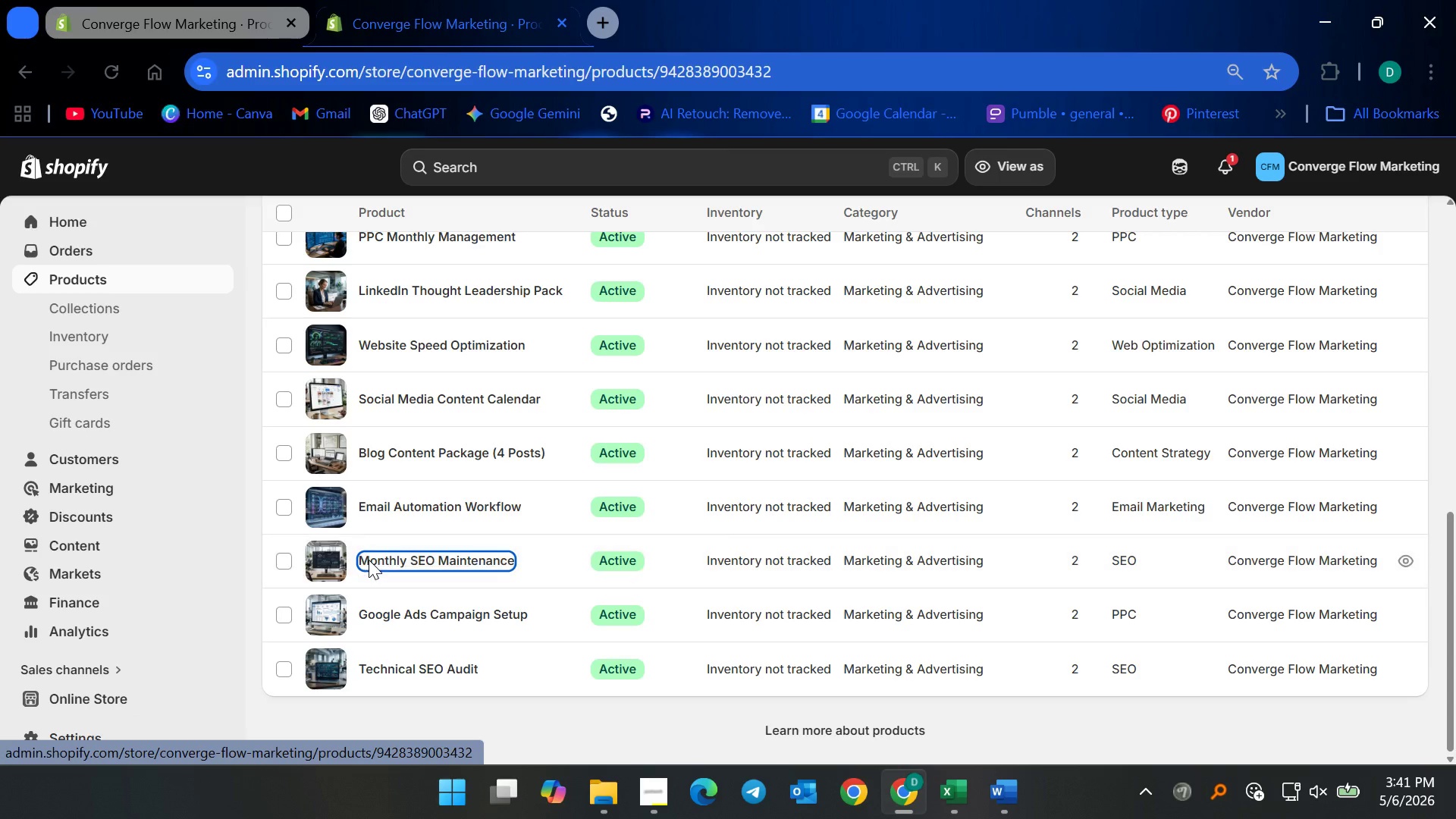 
scroll: coordinate [689, 585], scroll_direction: down, amount: 20.0
 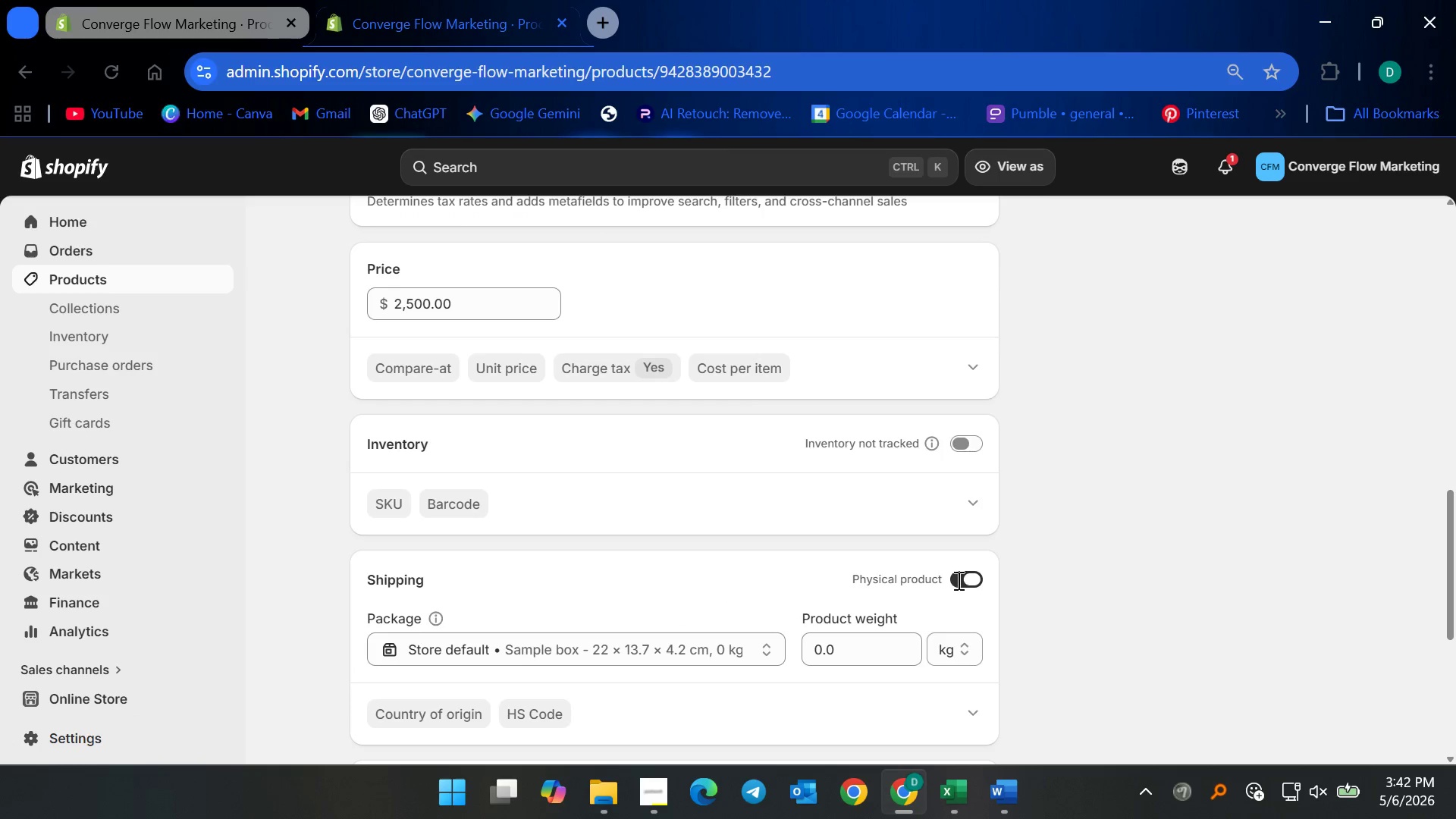 
left_click([955, 583])
 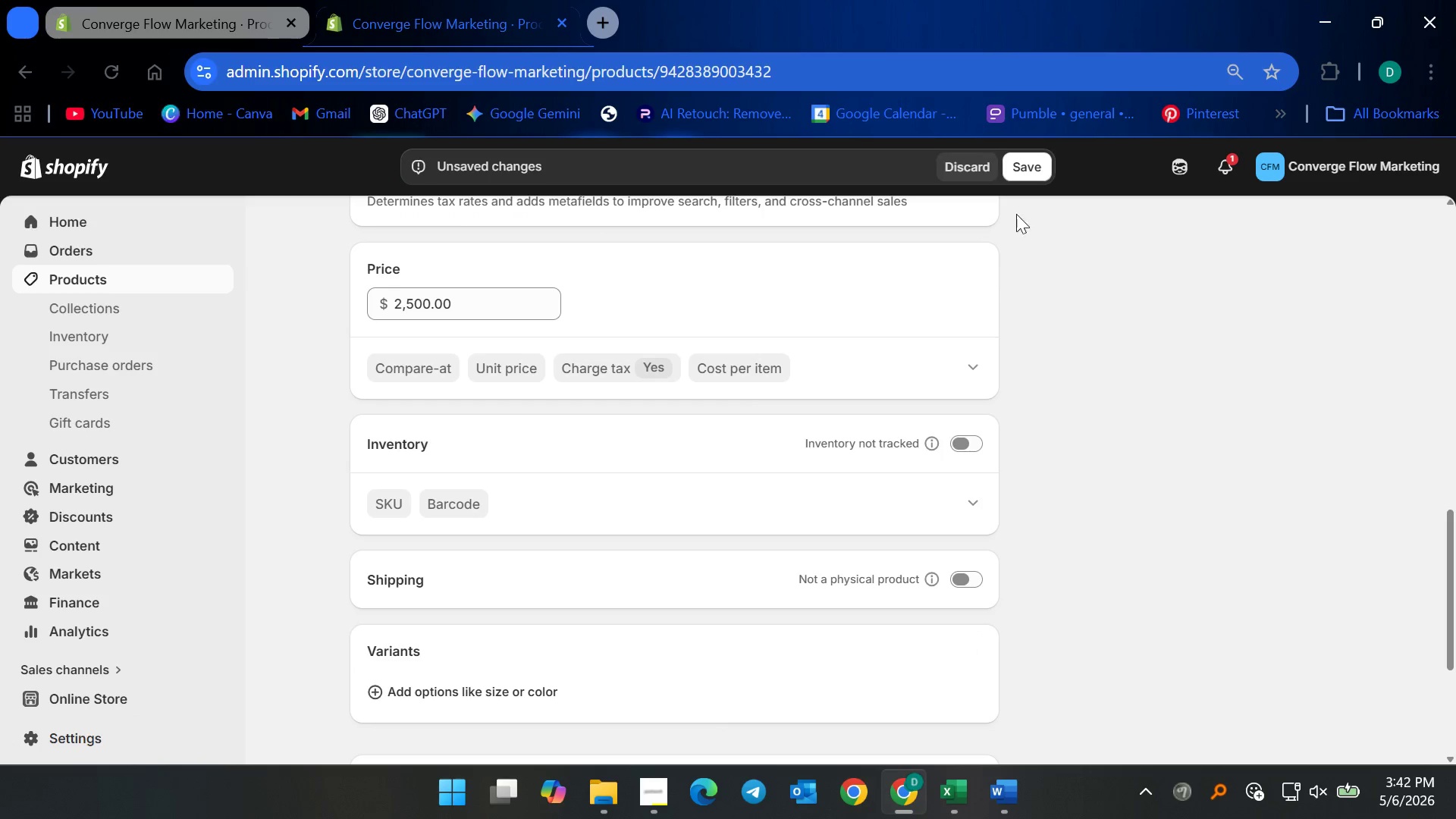 
left_click([1027, 173])
 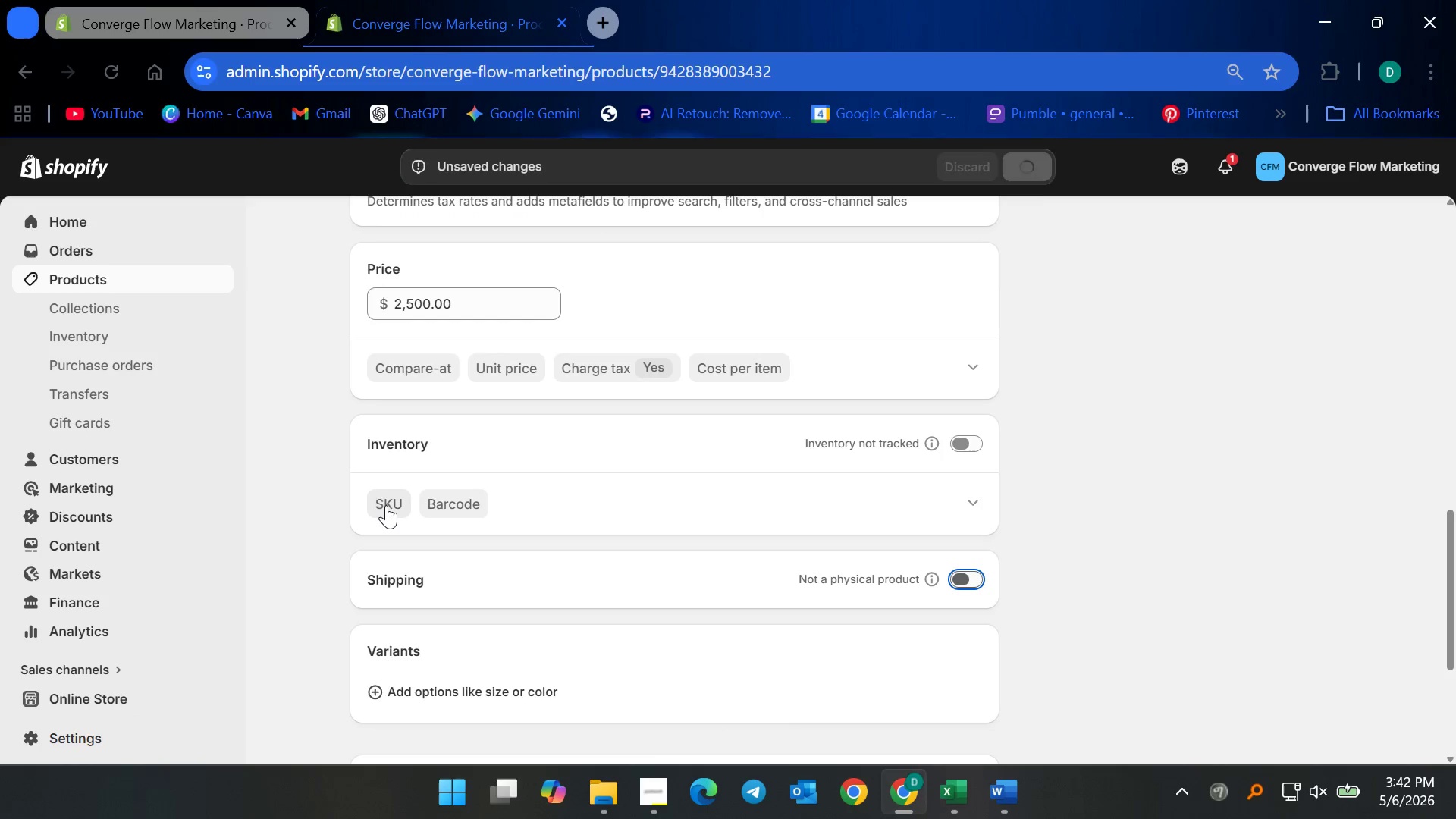 
left_click([386, 505])
 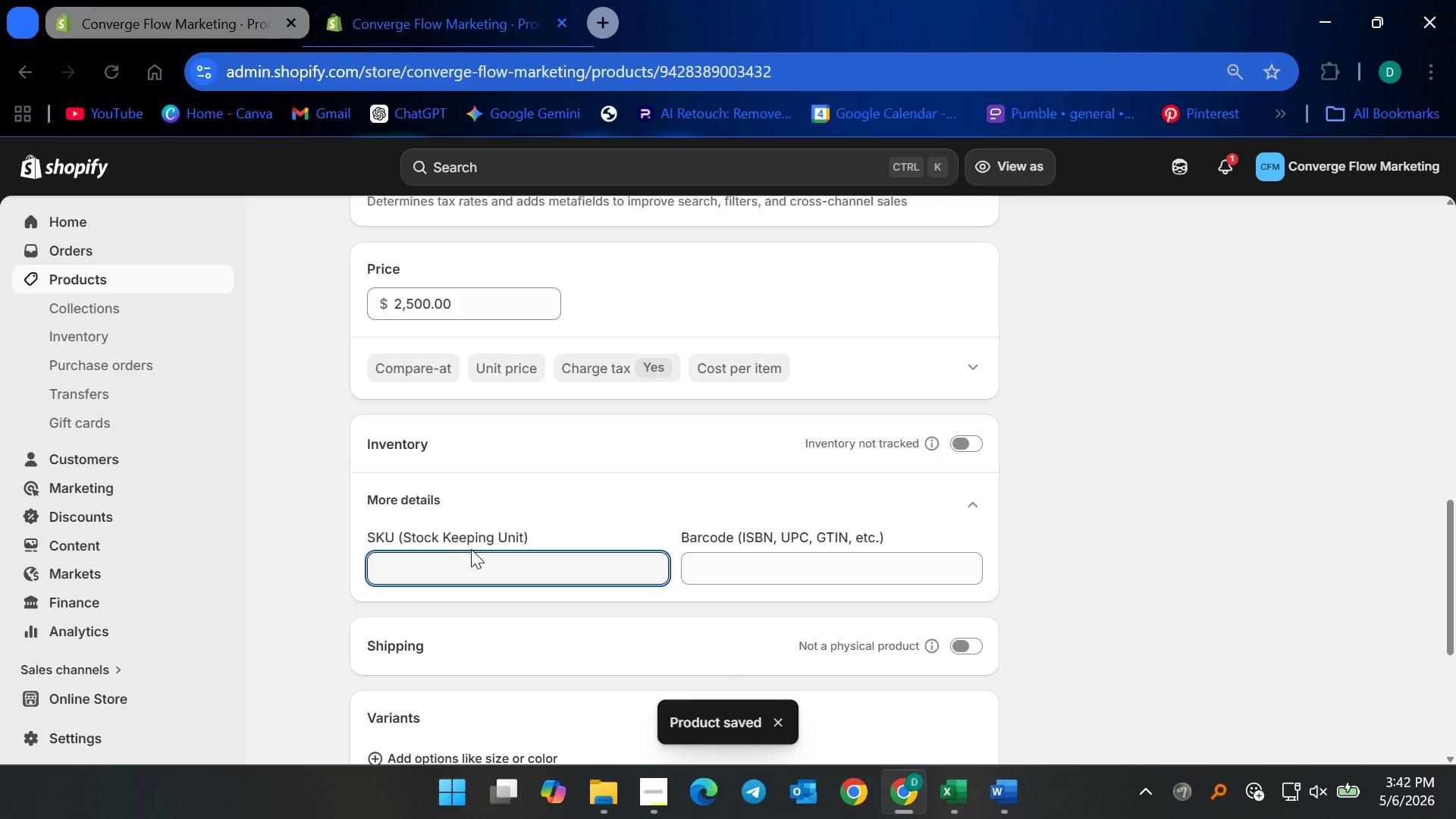 
type(CFM-SEO--)
key(Backspace)
type(MONTHLY)
 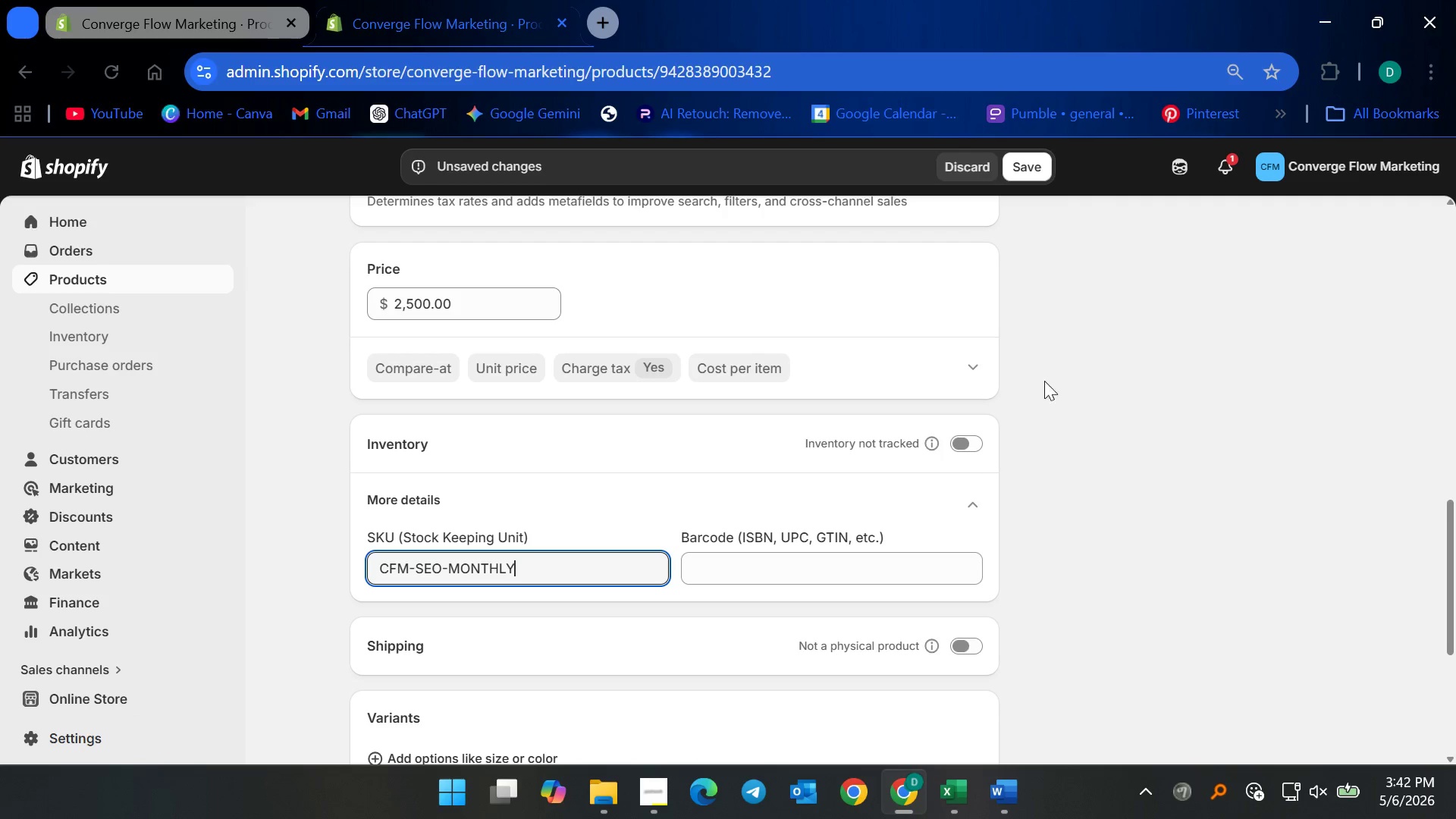 
left_click([1025, 168])
 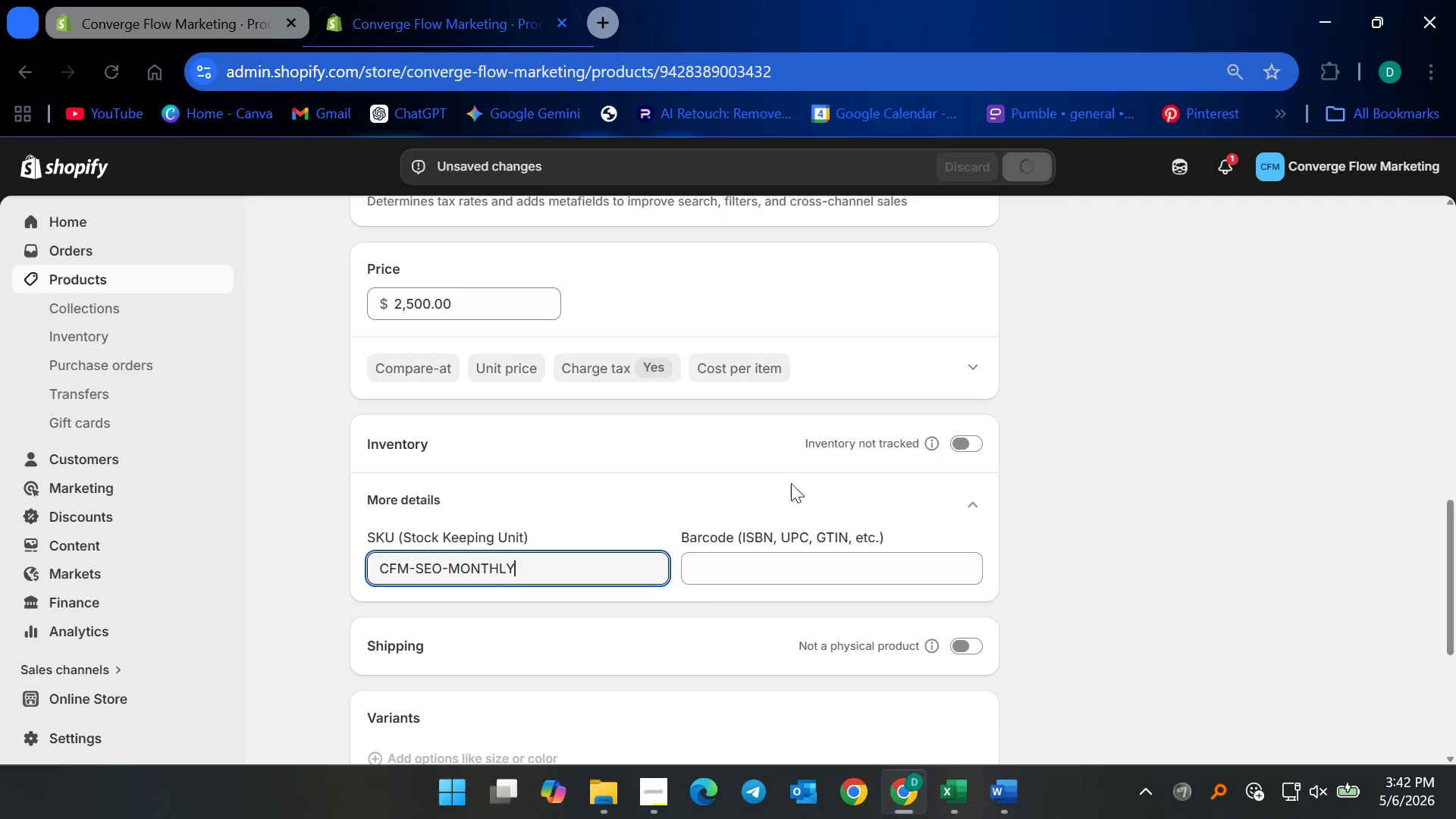 
scroll: coordinate [629, 527], scroll_direction: down, amount: 4.0
 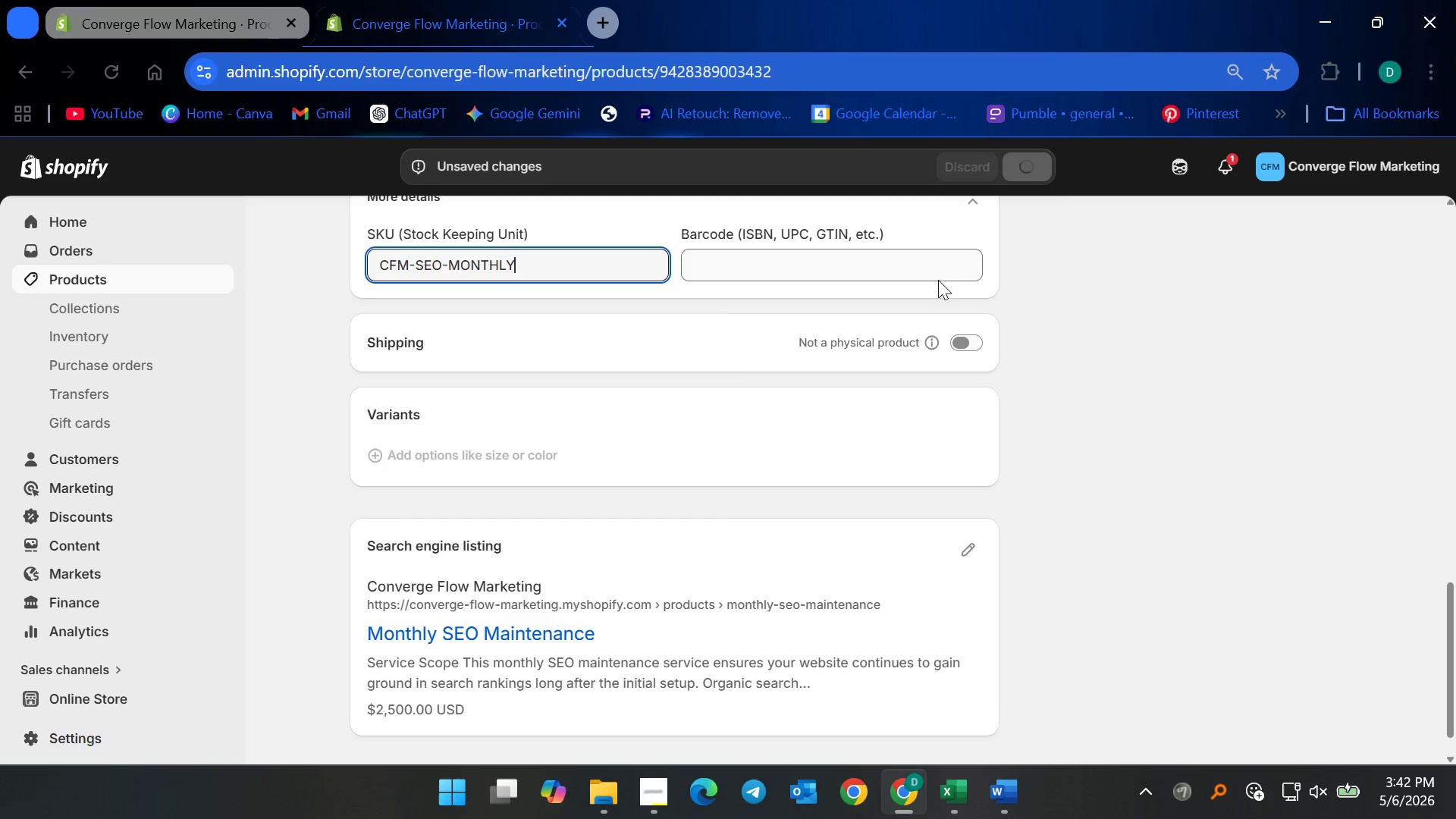 
scroll: coordinate [914, 353], scroll_direction: up, amount: 2.0
 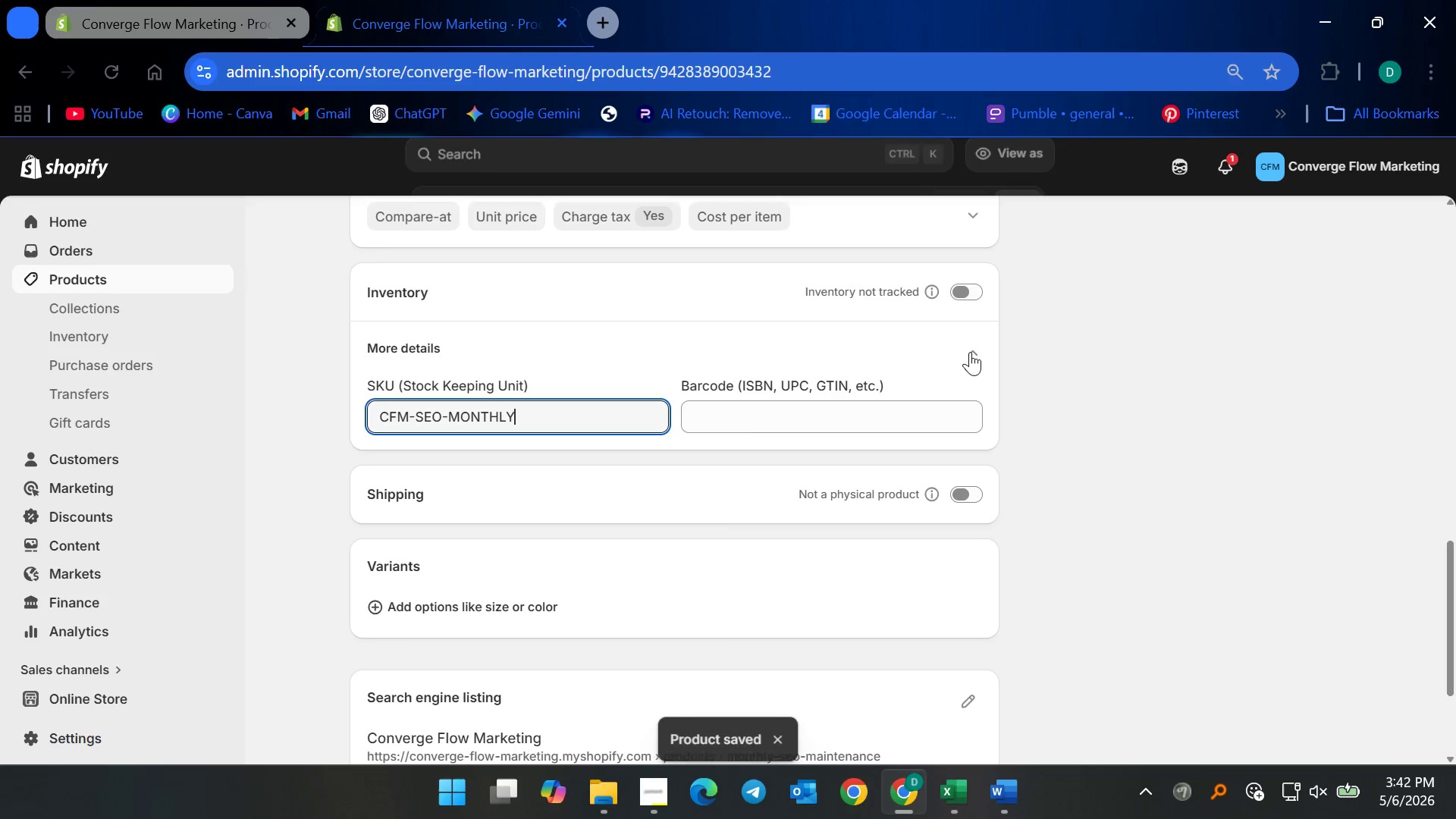 
left_click([970, 352])
 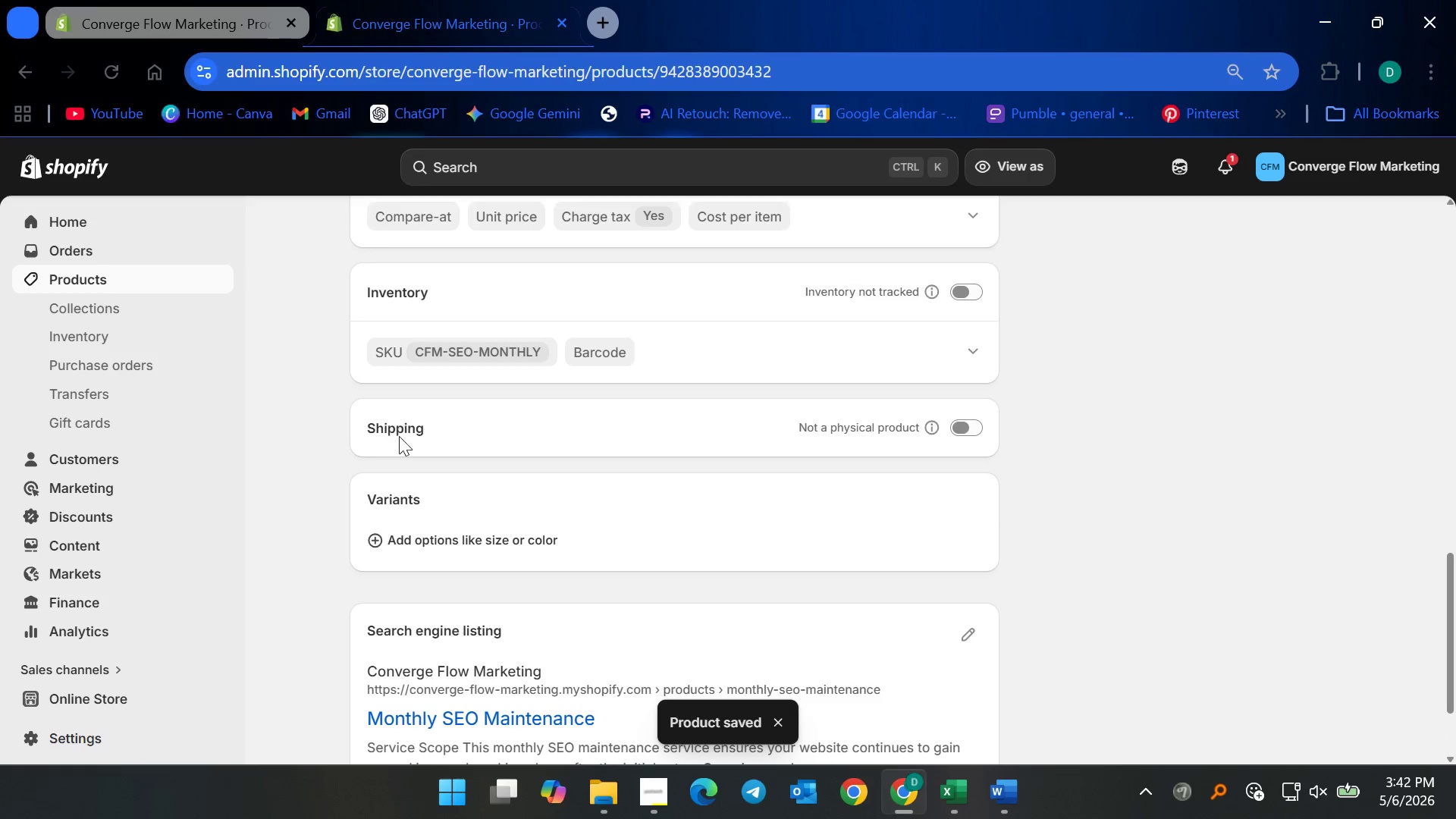 
left_click([374, 540])
 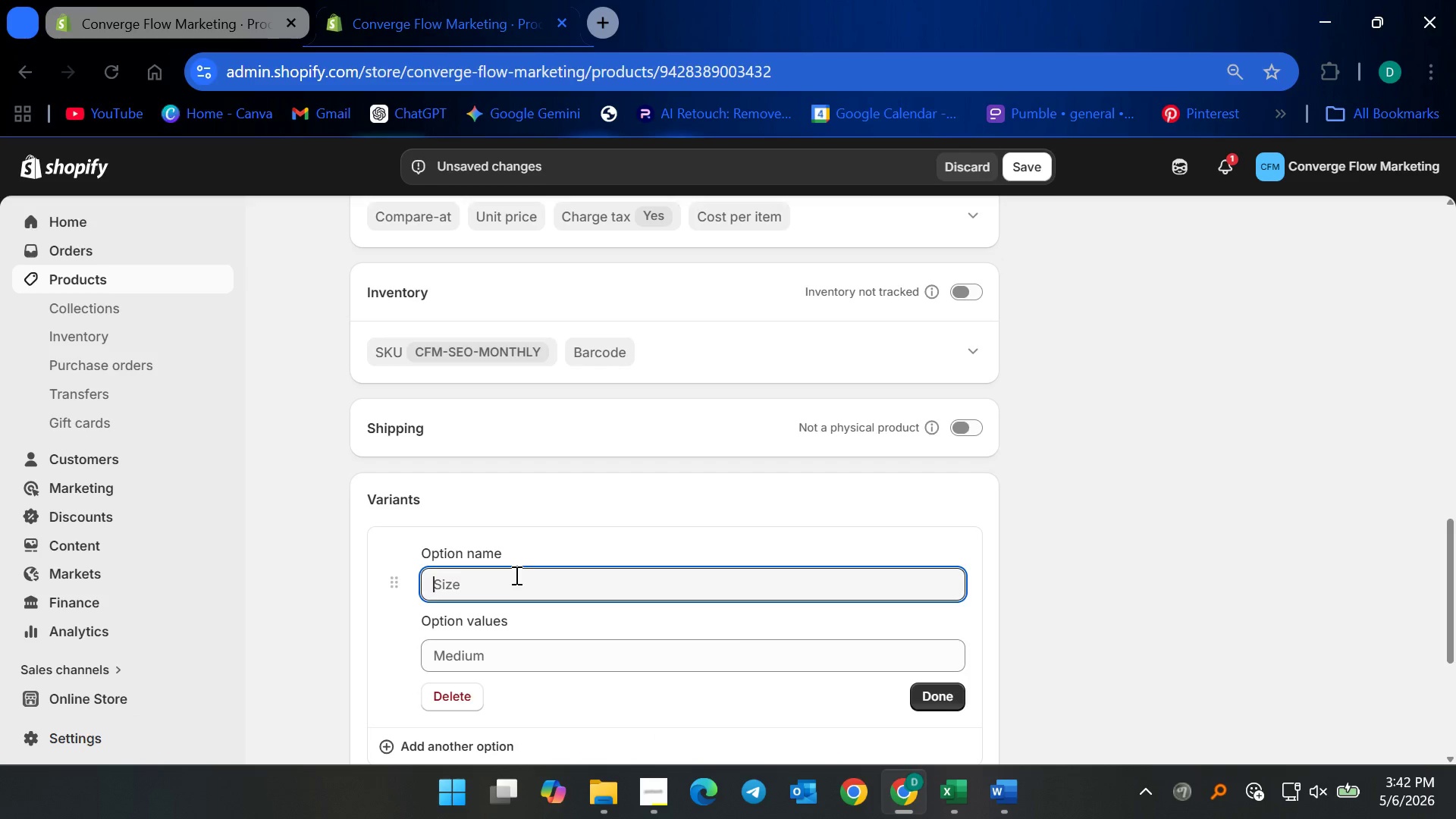 
type(sER)
key(Backspace)
key(Backspace)
key(Backspace)
type(Service Type)
 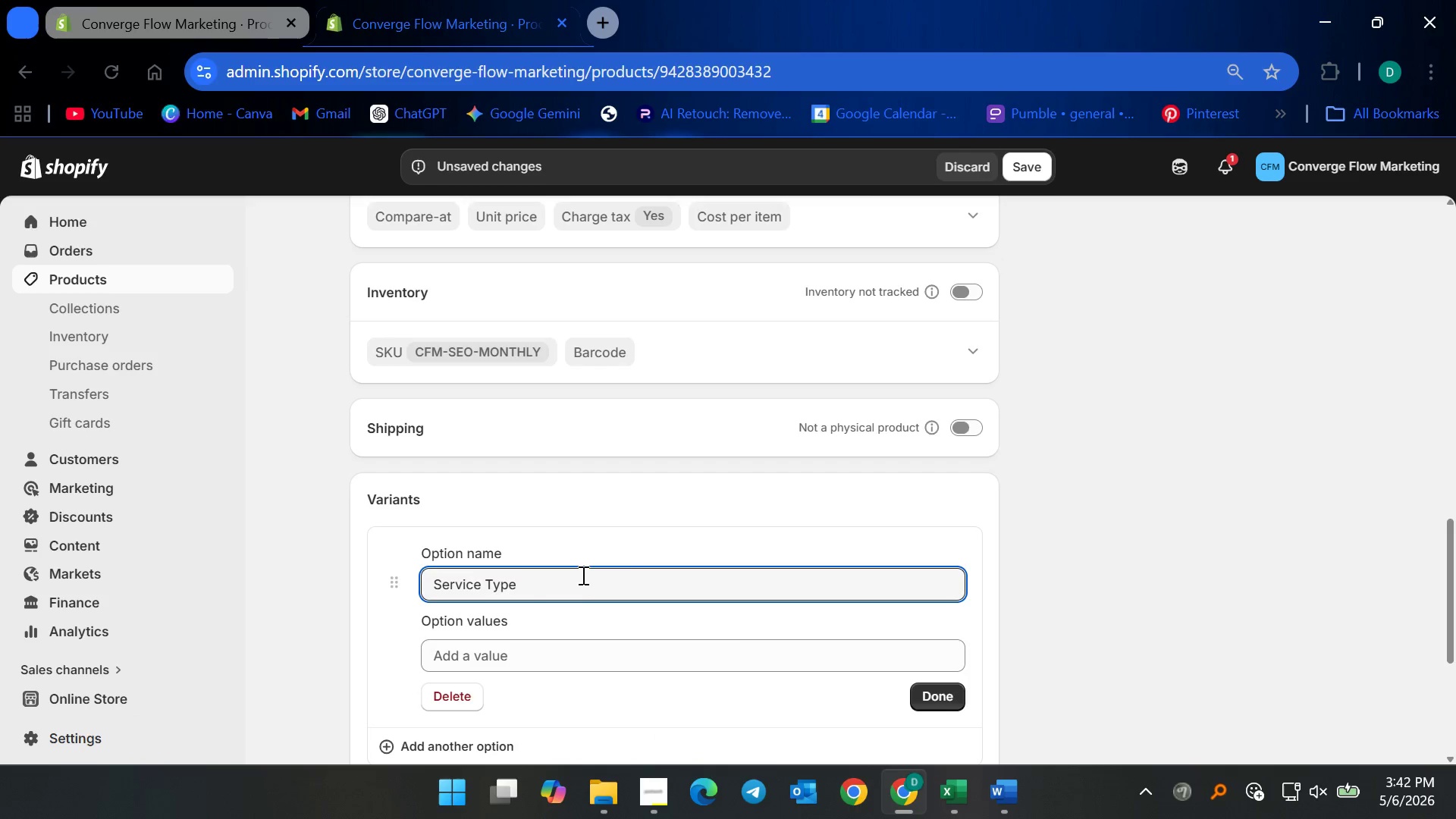 
left_click([544, 652])
 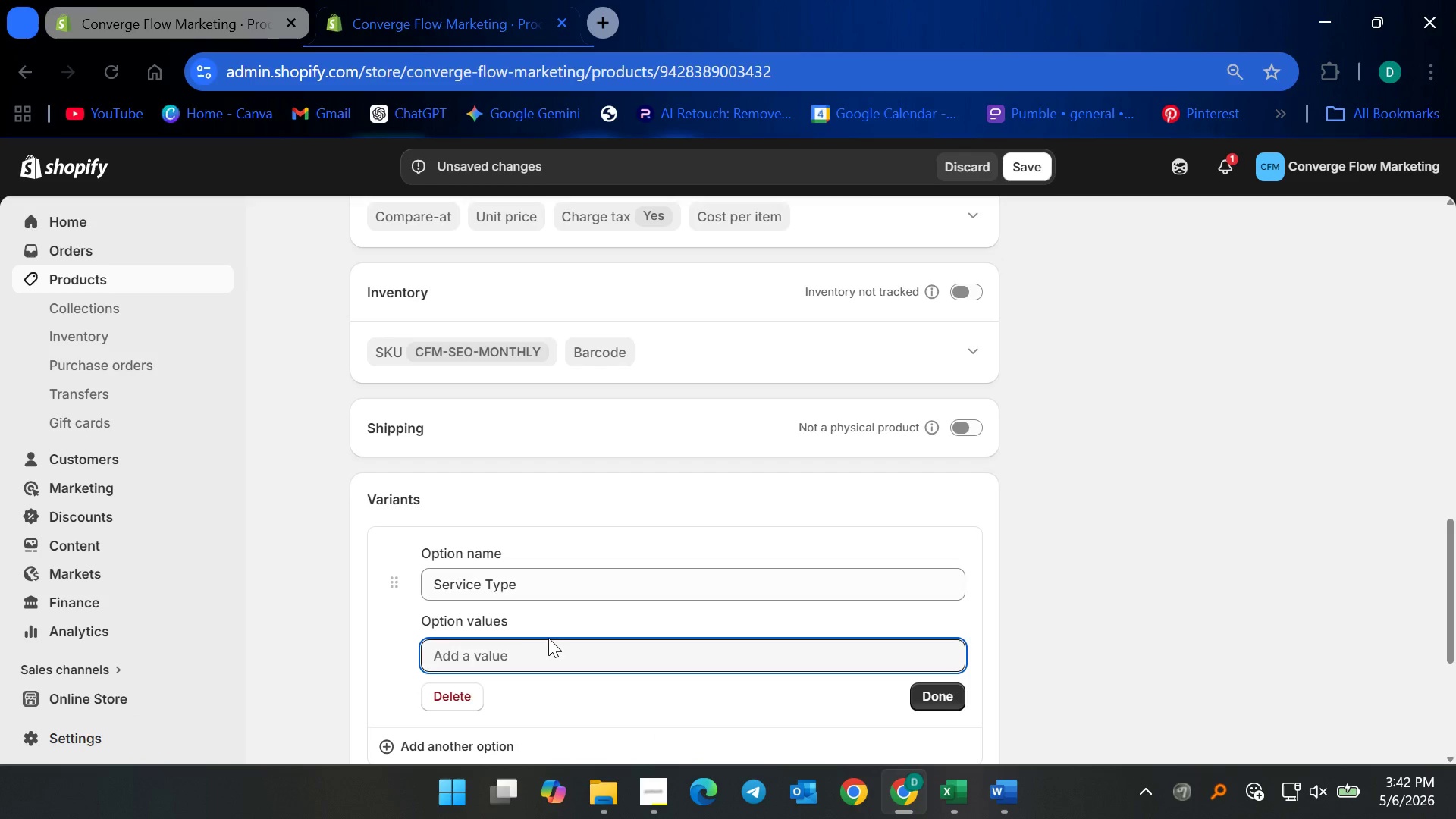 
type(Monthly Plan)
 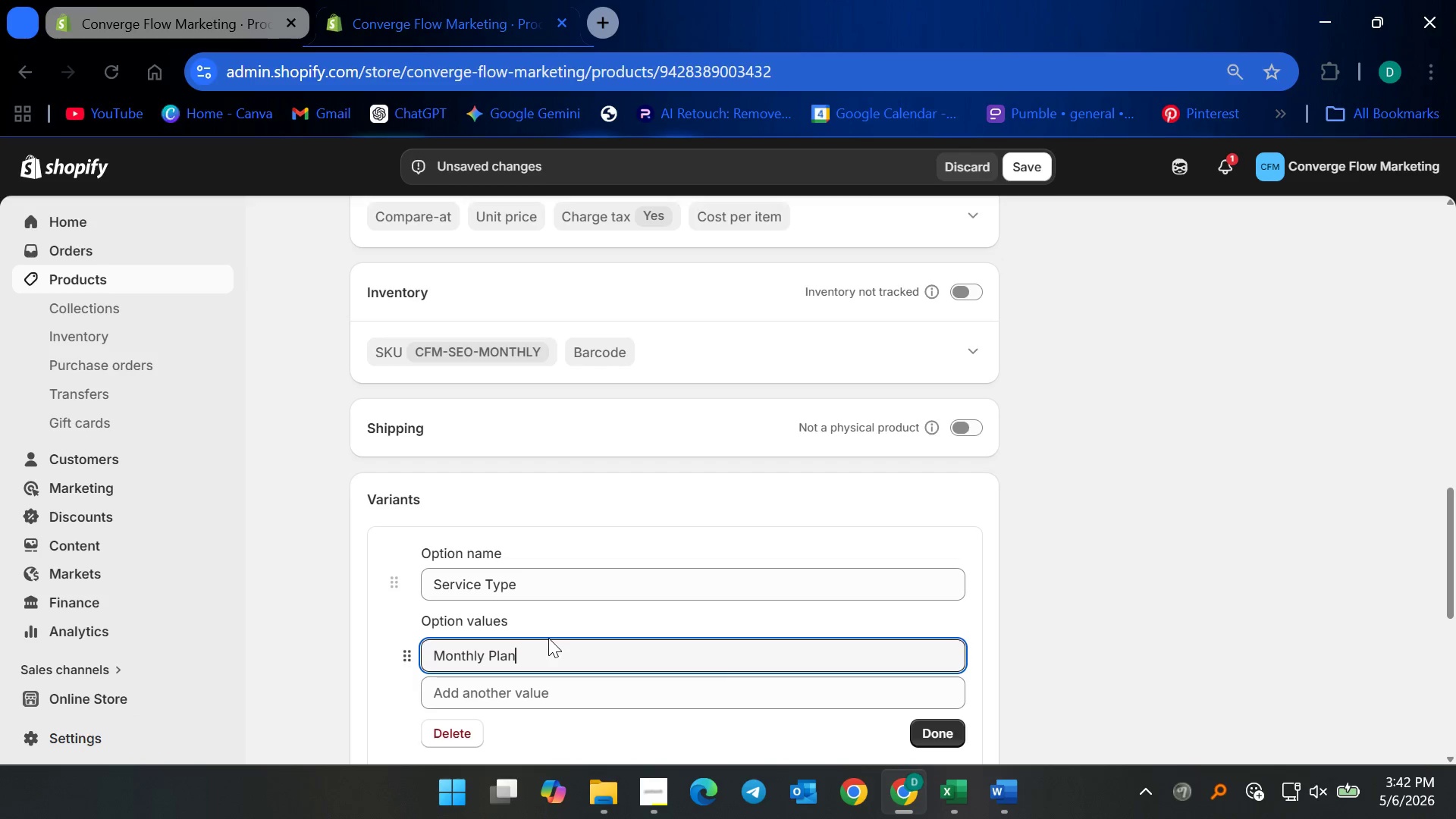 
left_click([544, 585])
 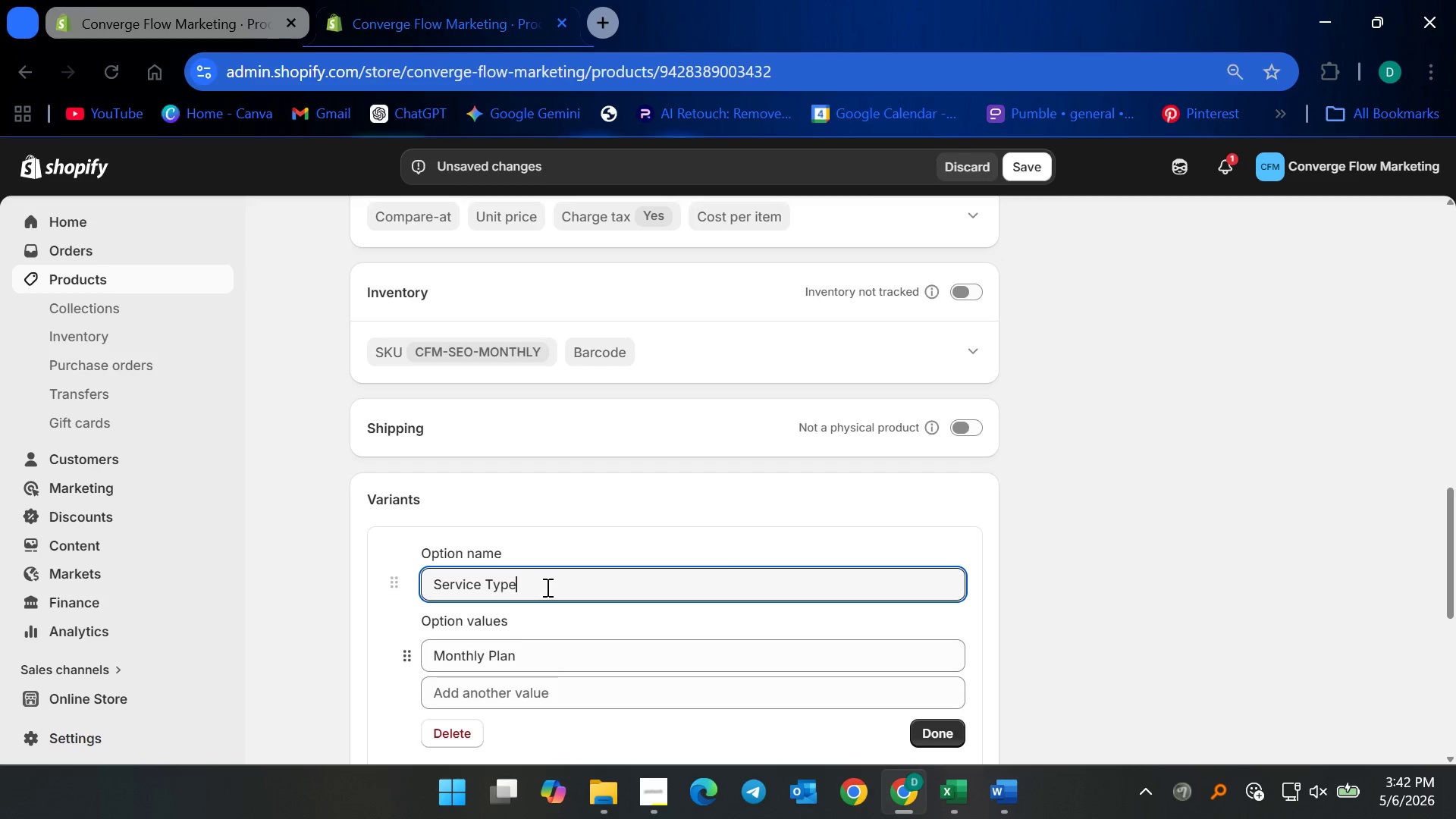 
key(Backspace)
key(Backspace)
key(Backspace)
key(Backspace)
type(Package)
 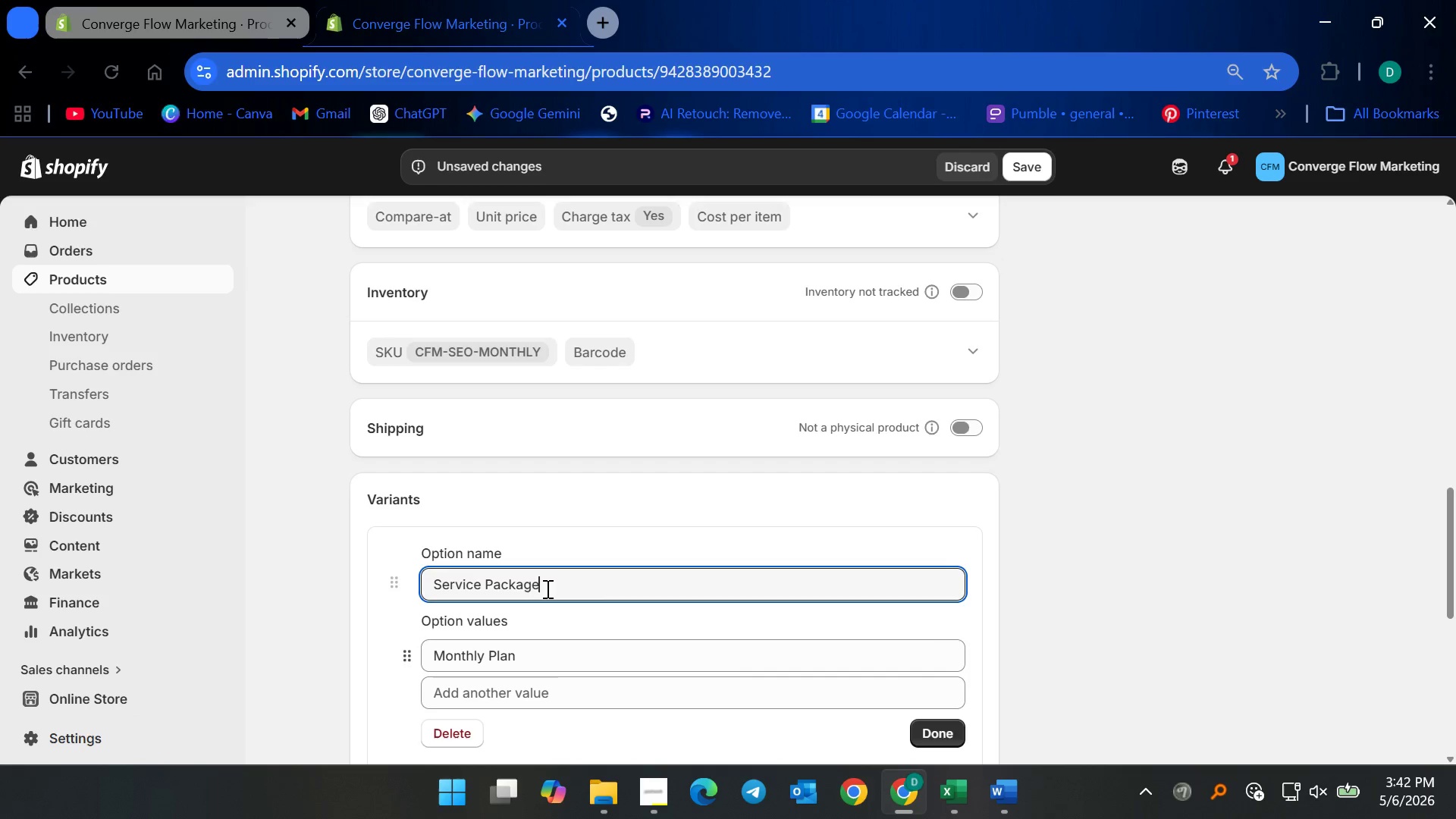 
left_click([938, 730])
 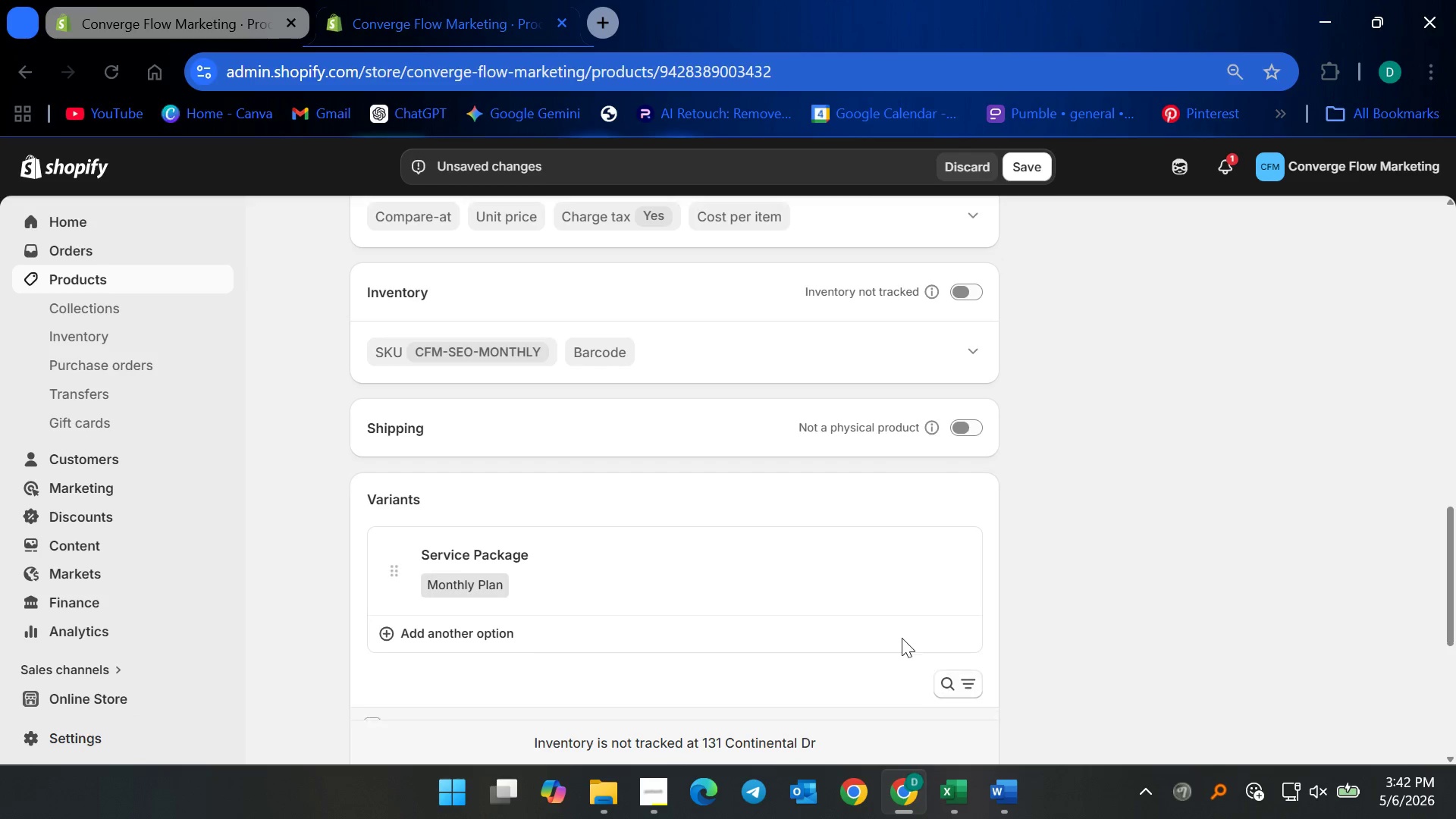 
scroll: coordinate [852, 638], scroll_direction: down, amount: 4.0
 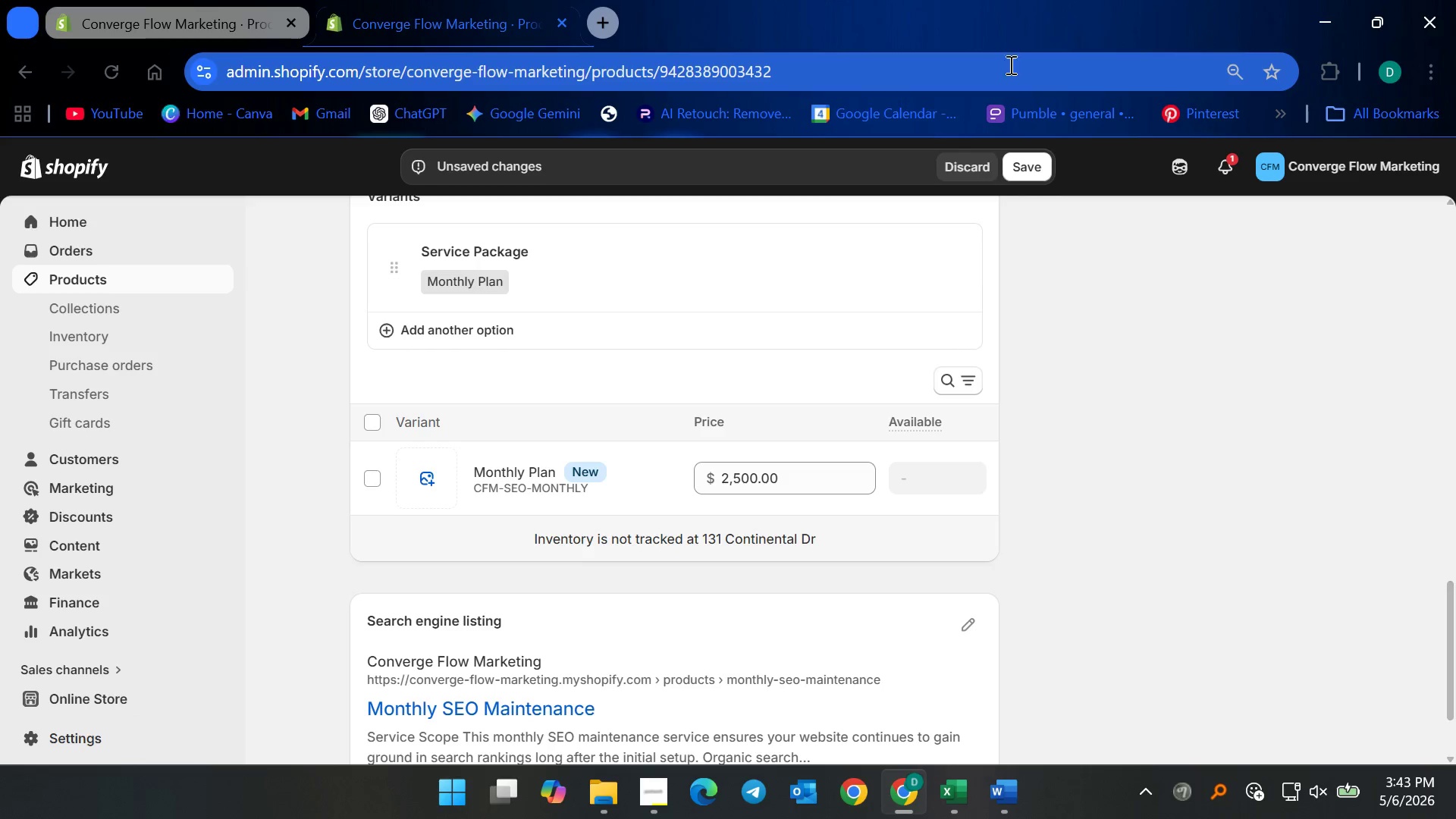 
left_click([1018, 163])
 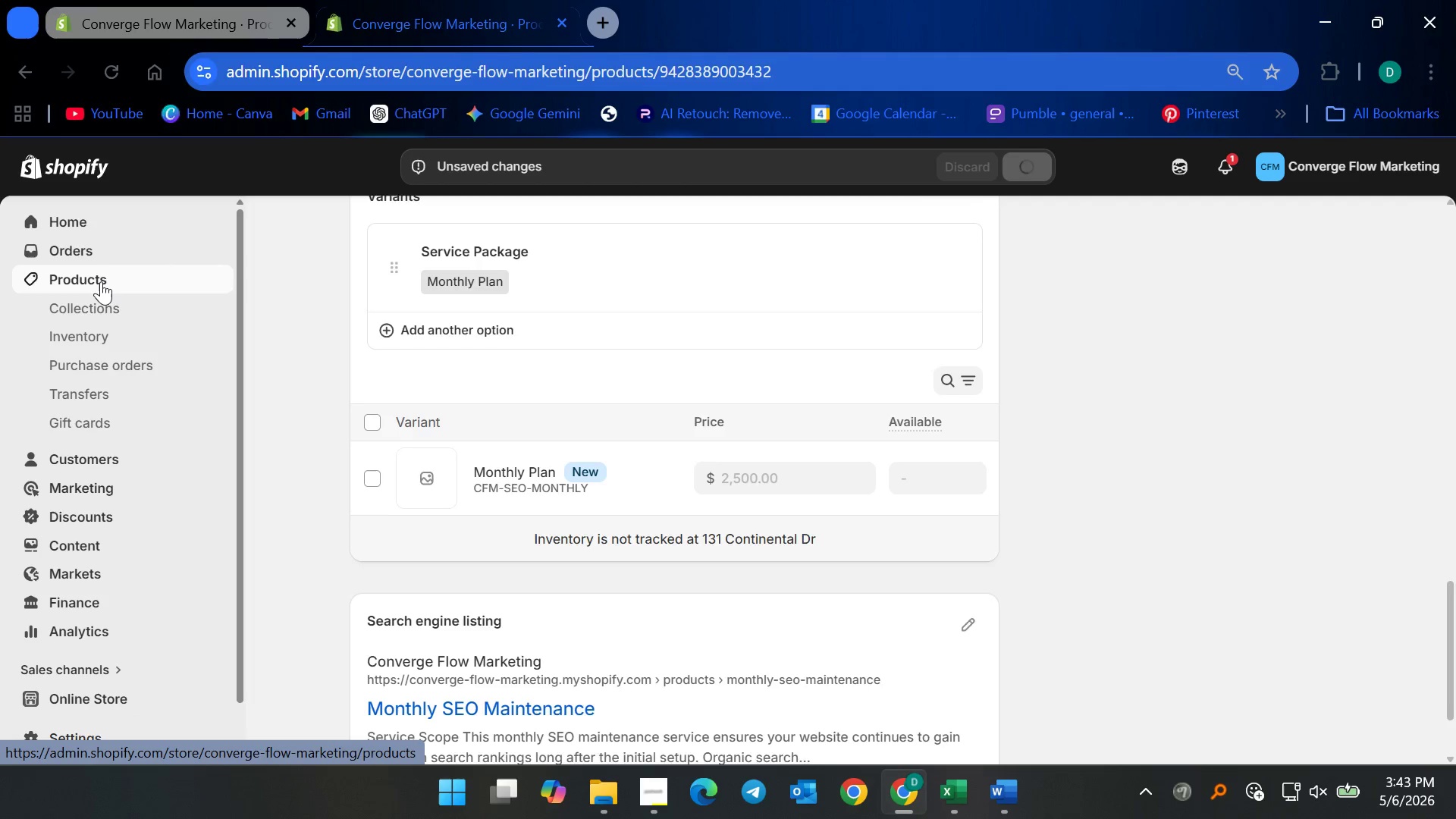 
left_click([101, 281])
 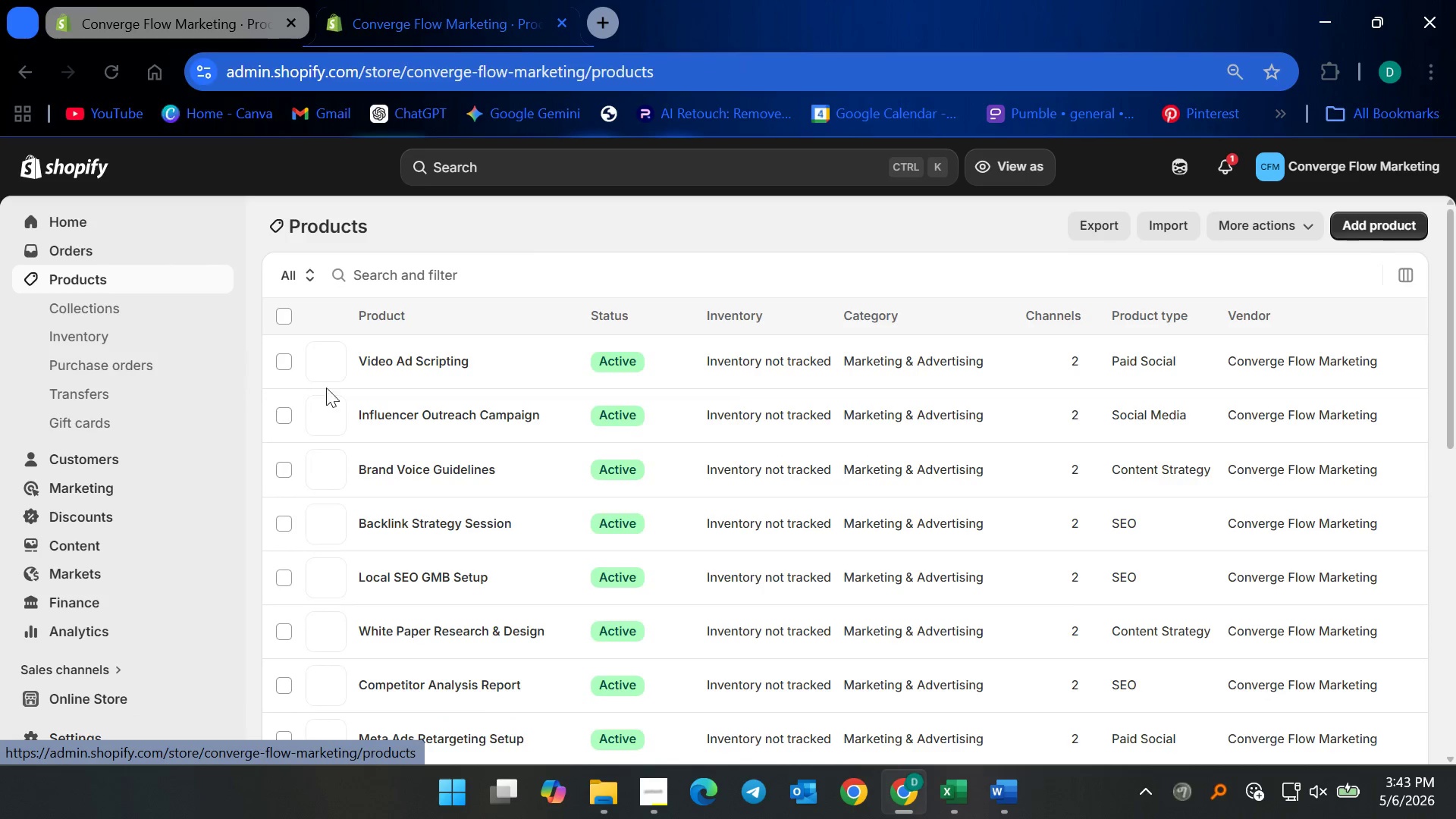 
scroll: coordinate [504, 603], scroll_direction: down, amount: 16.0
 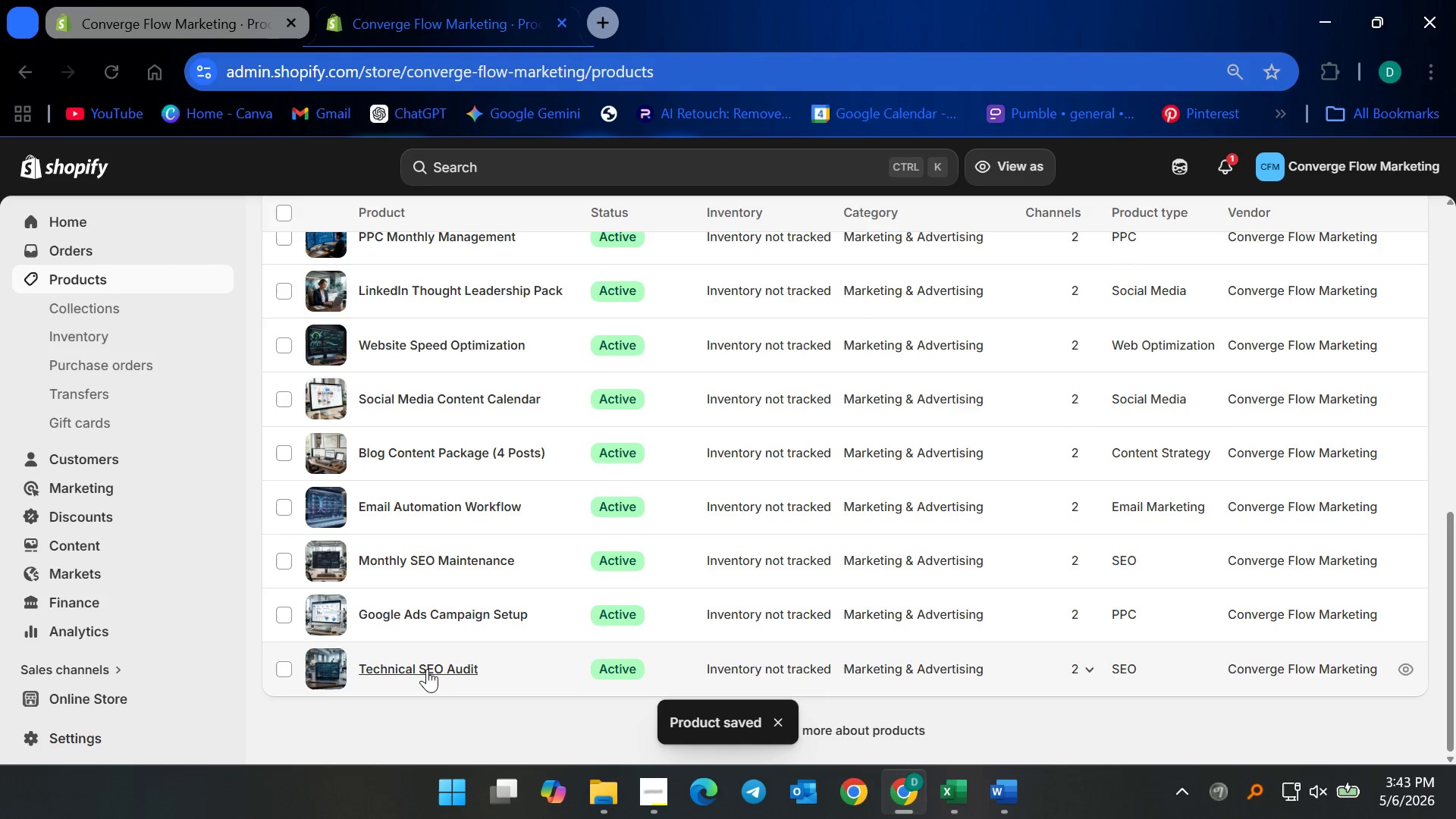 
left_click([426, 669])
 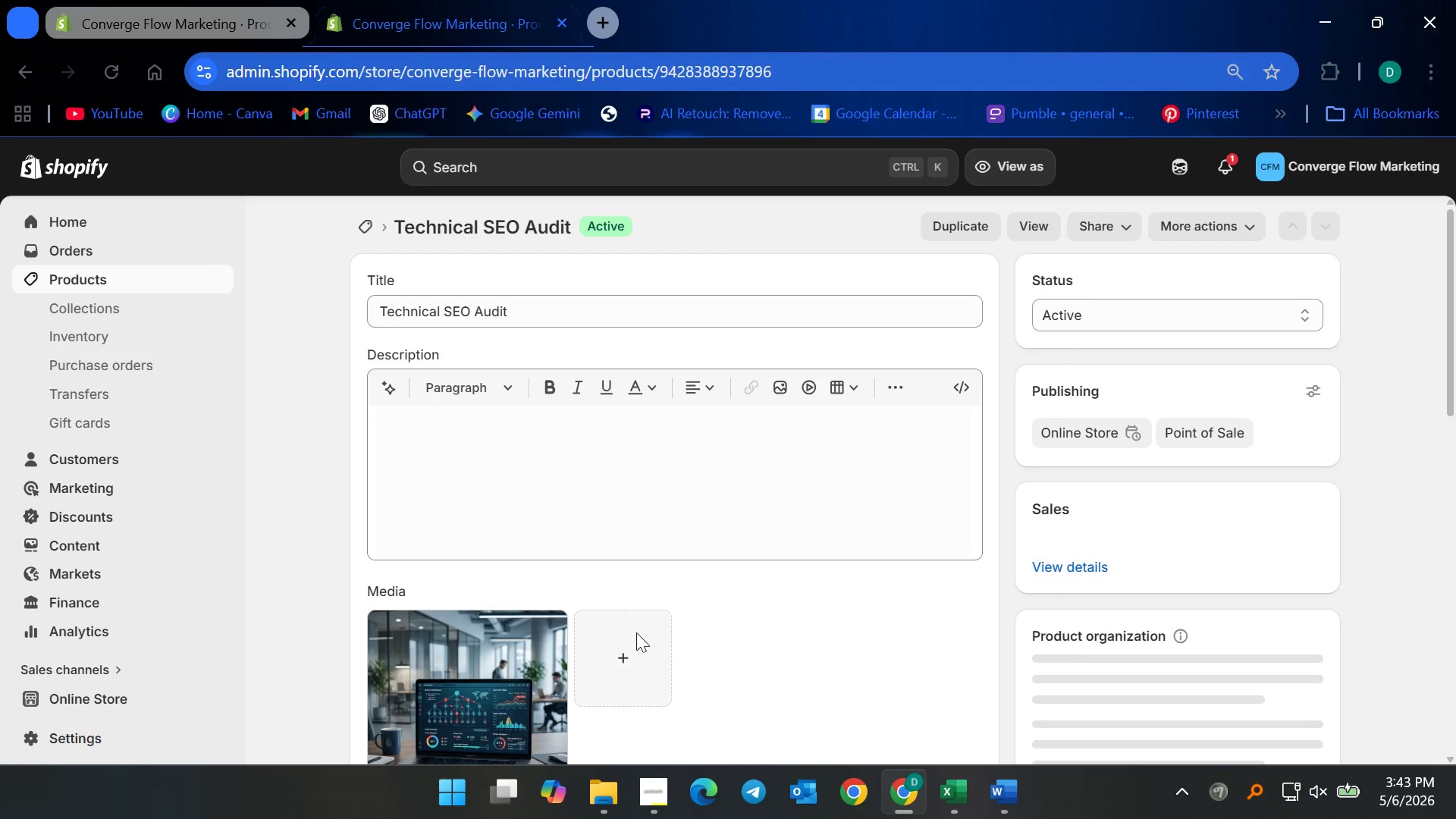 
scroll: coordinate [560, 623], scroll_direction: down, amount: 16.0
 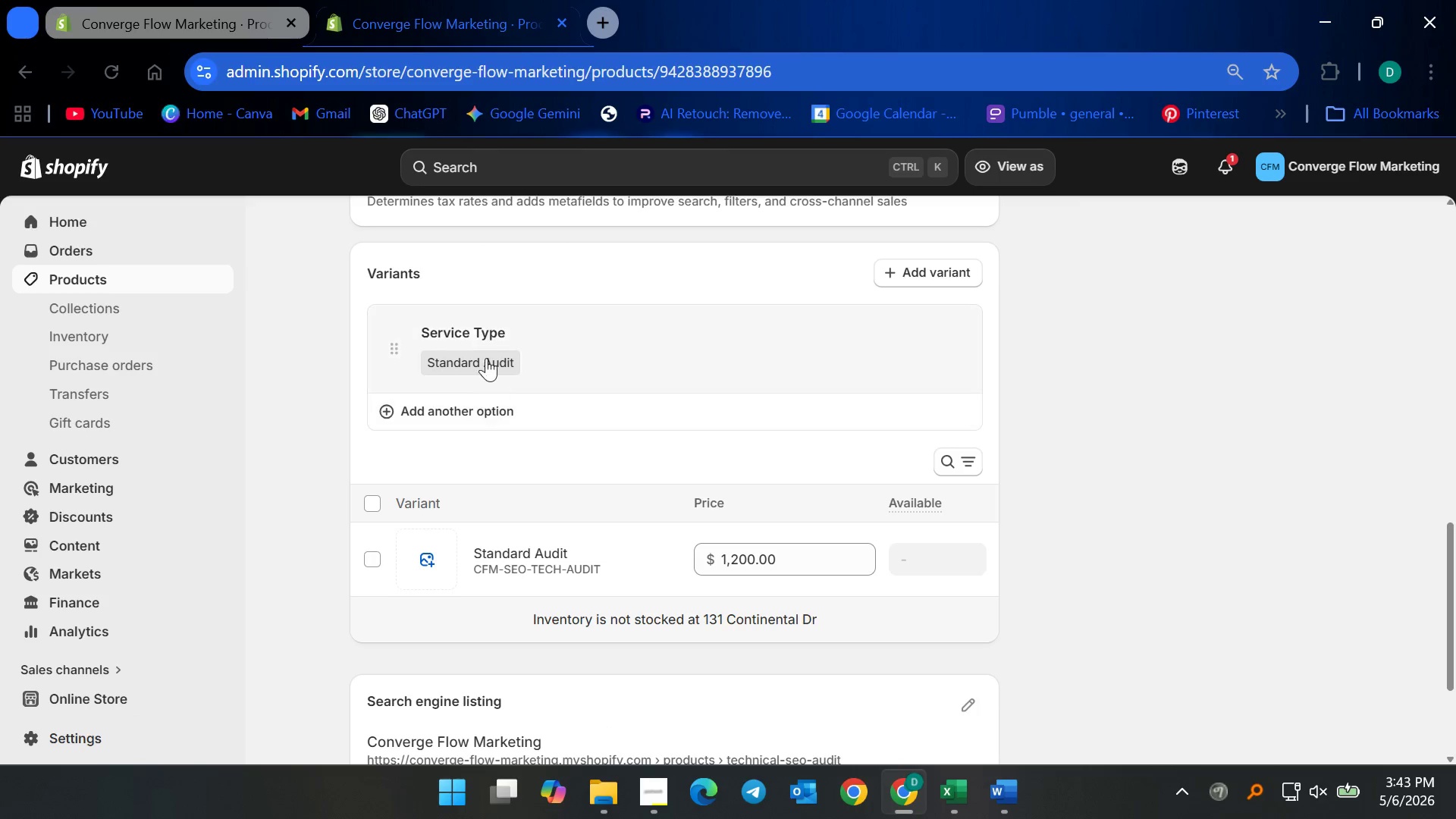 
left_click([486, 355])
 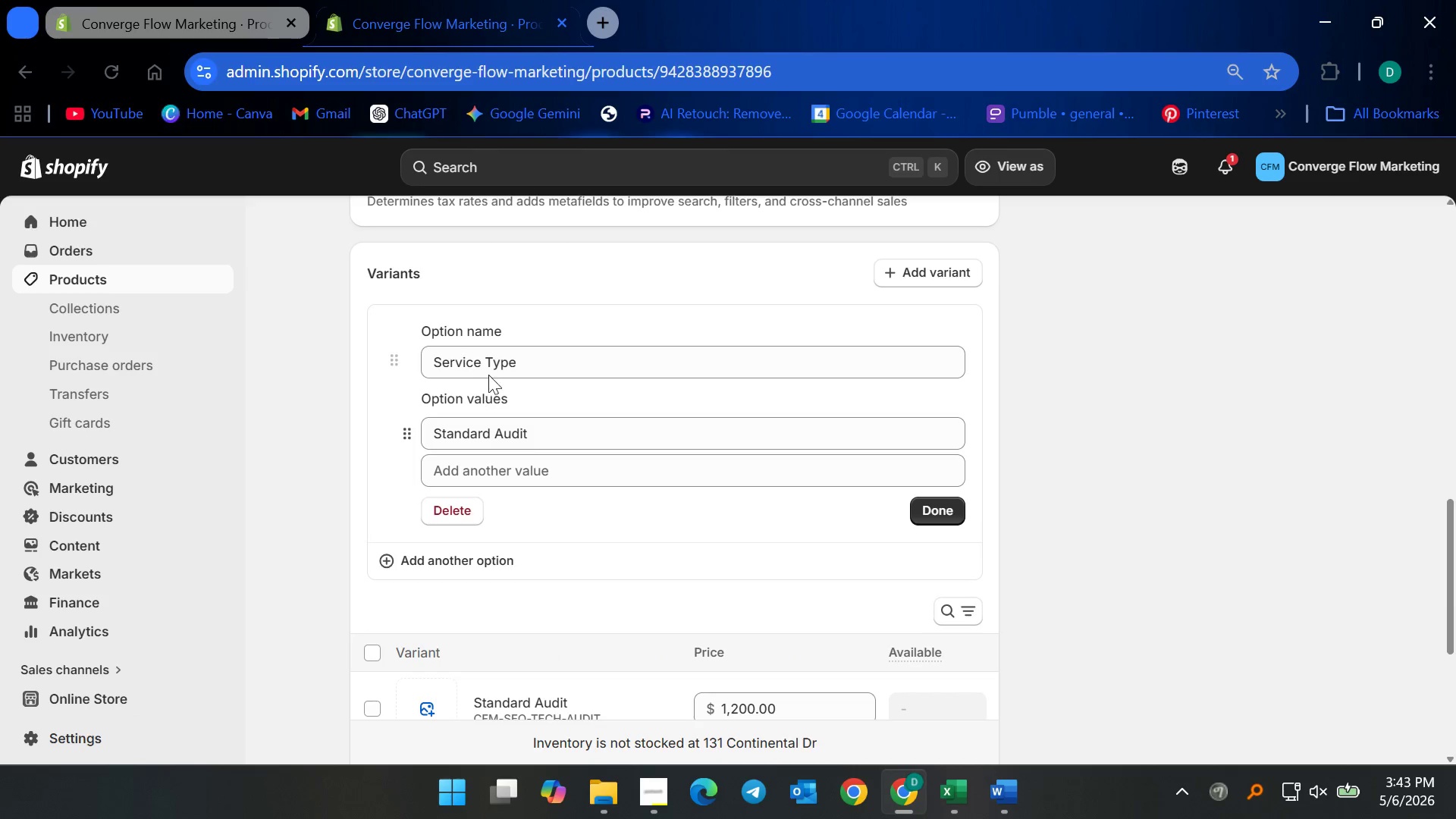 
left_click([539, 366])
 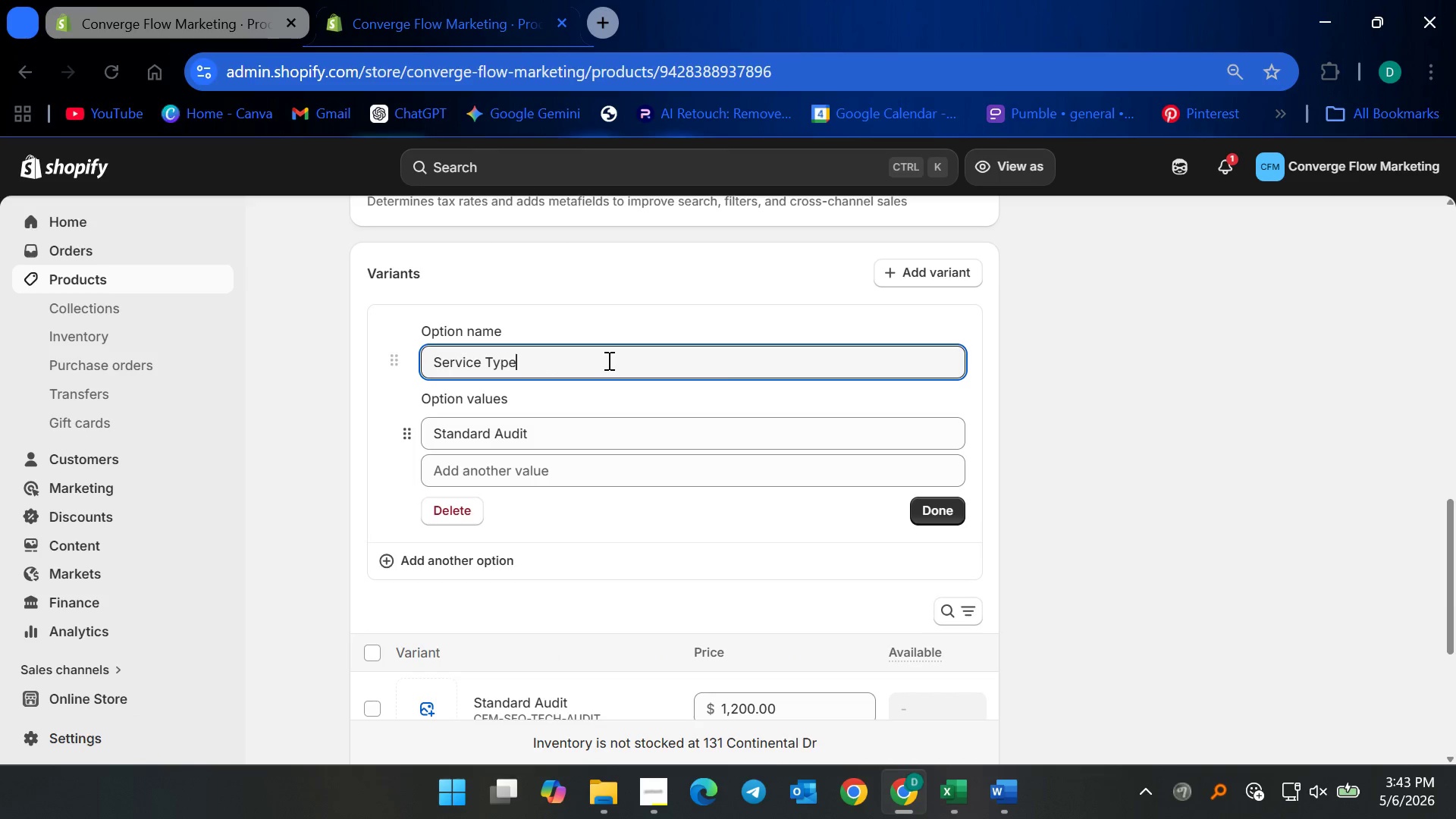 
key(Backspace)
key(Backspace)
key(Backspace)
key(Backspace)
type(Pak)
key(Backspace)
type(ckage)
 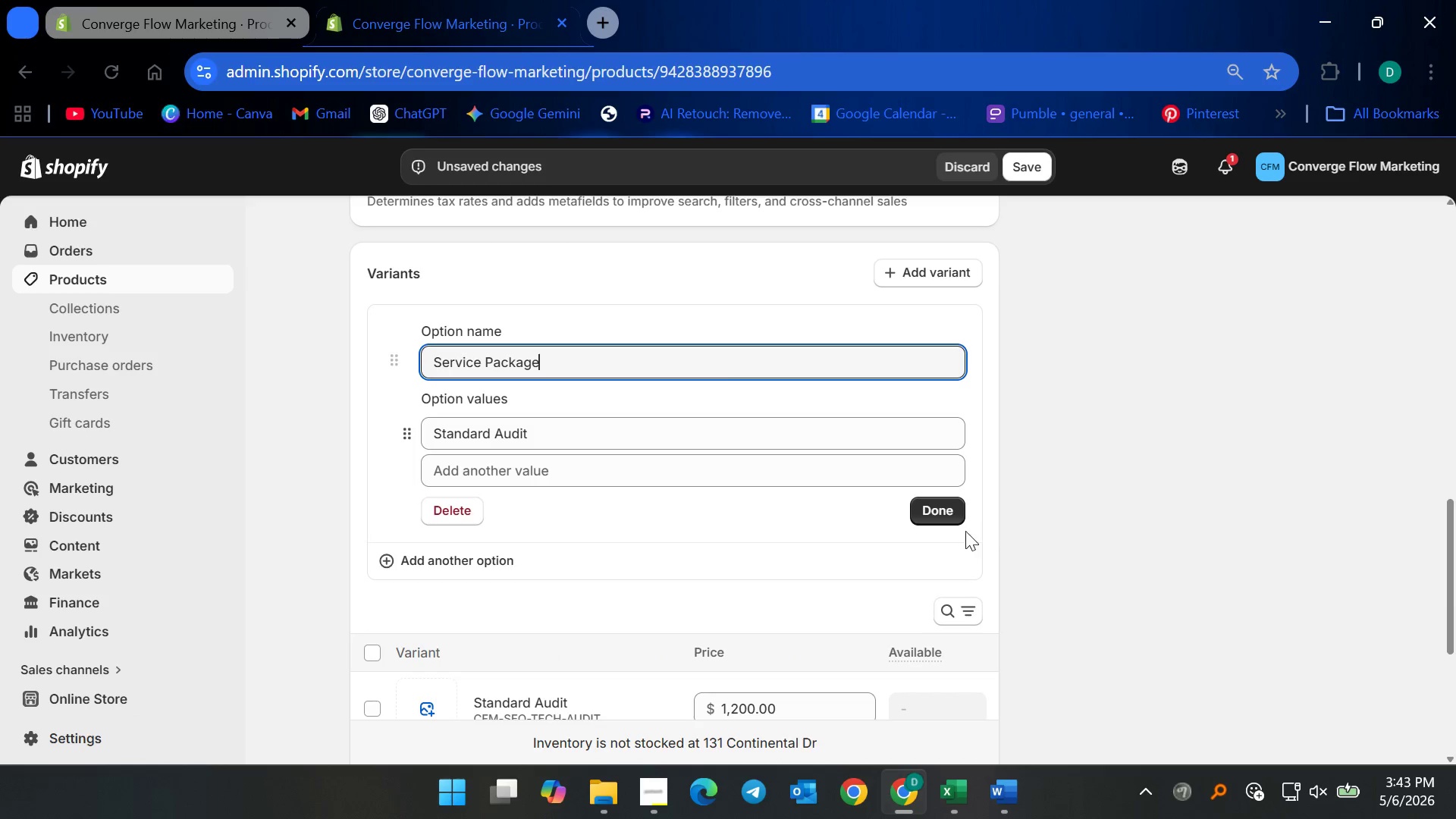 
left_click([945, 512])
 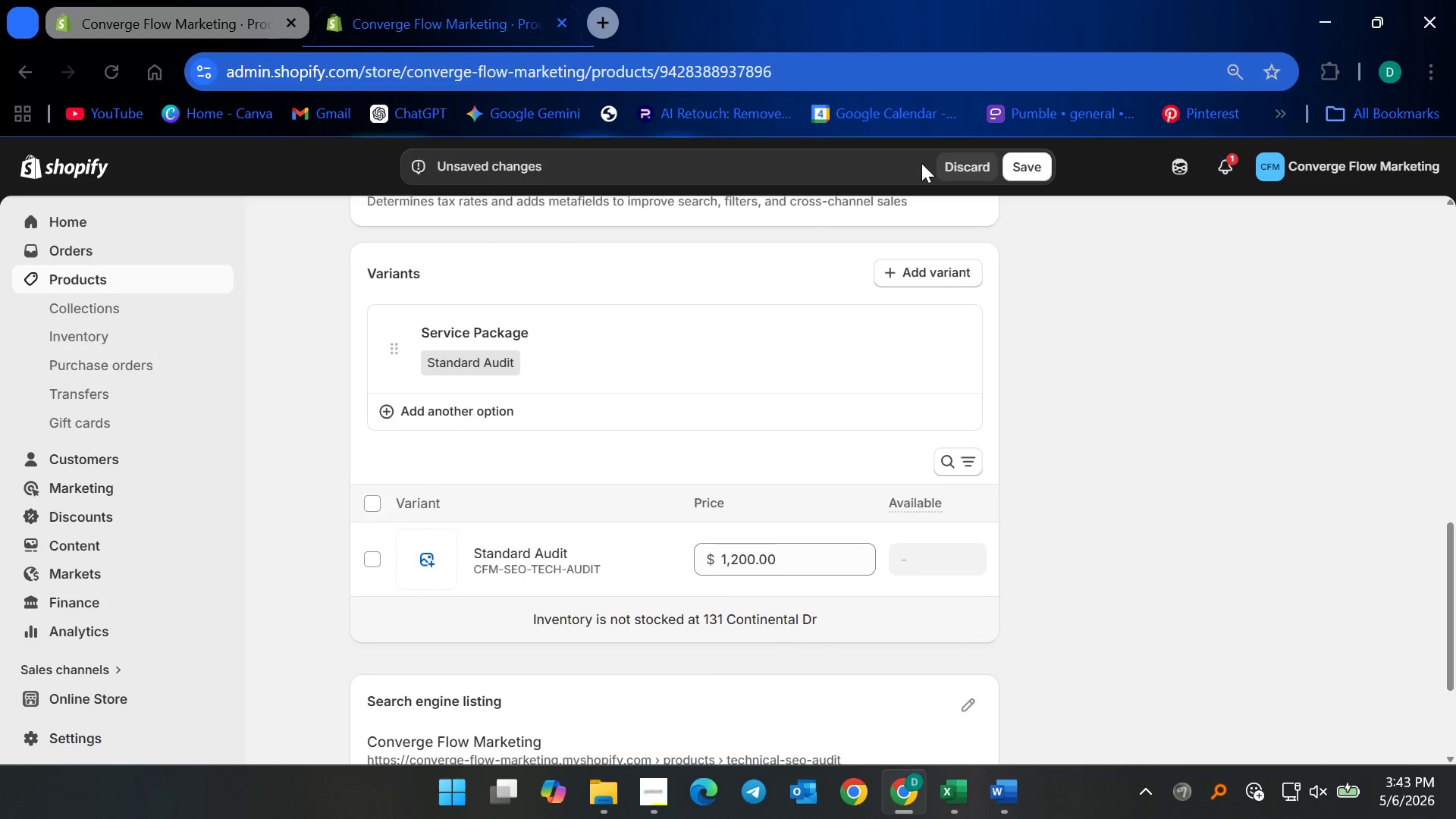 
left_click([1018, 160])
 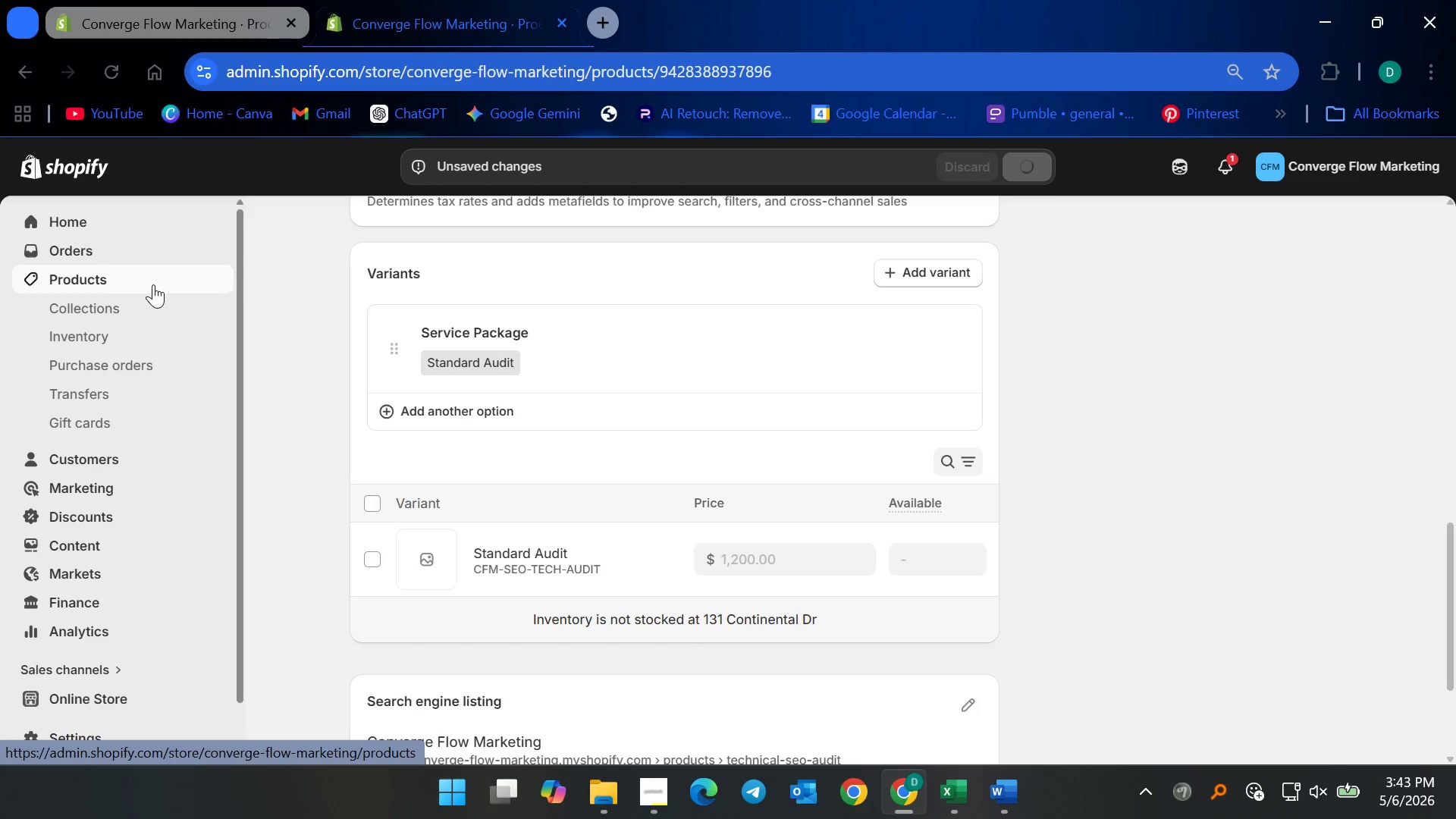 
left_click([153, 284])
 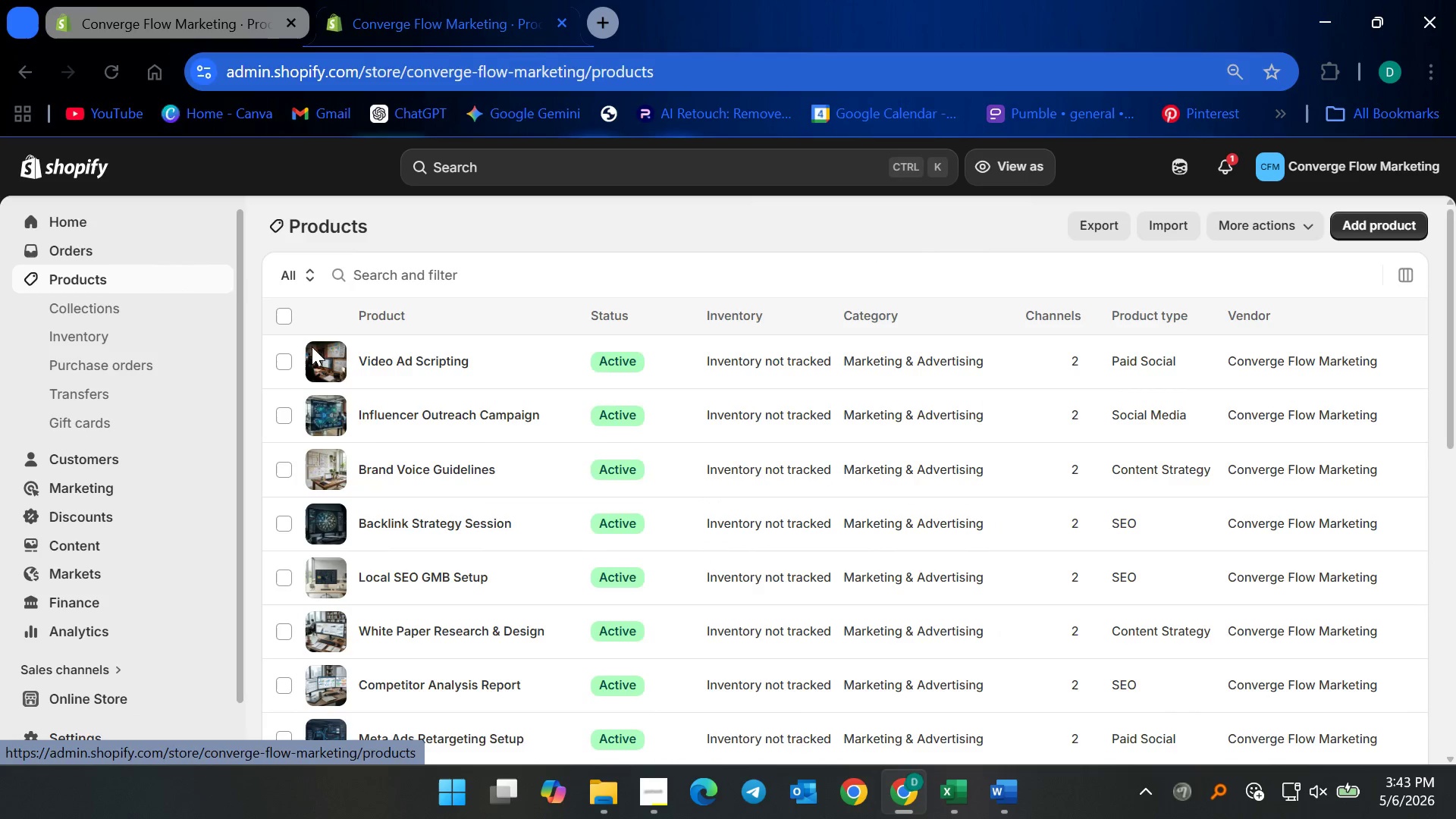 
scroll: coordinate [515, 607], scroll_direction: down, amount: 12.0
 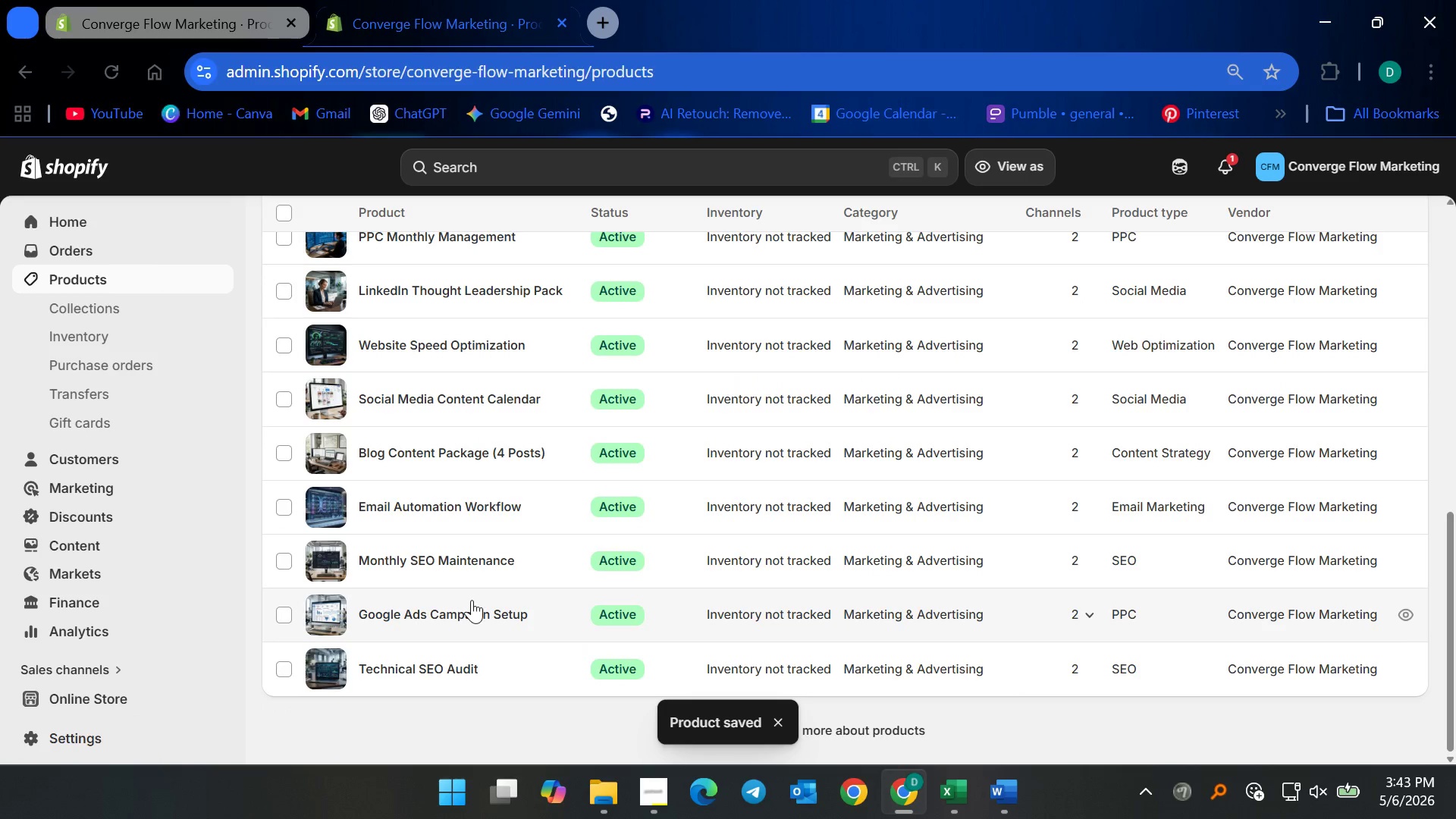 
left_click([472, 600])
 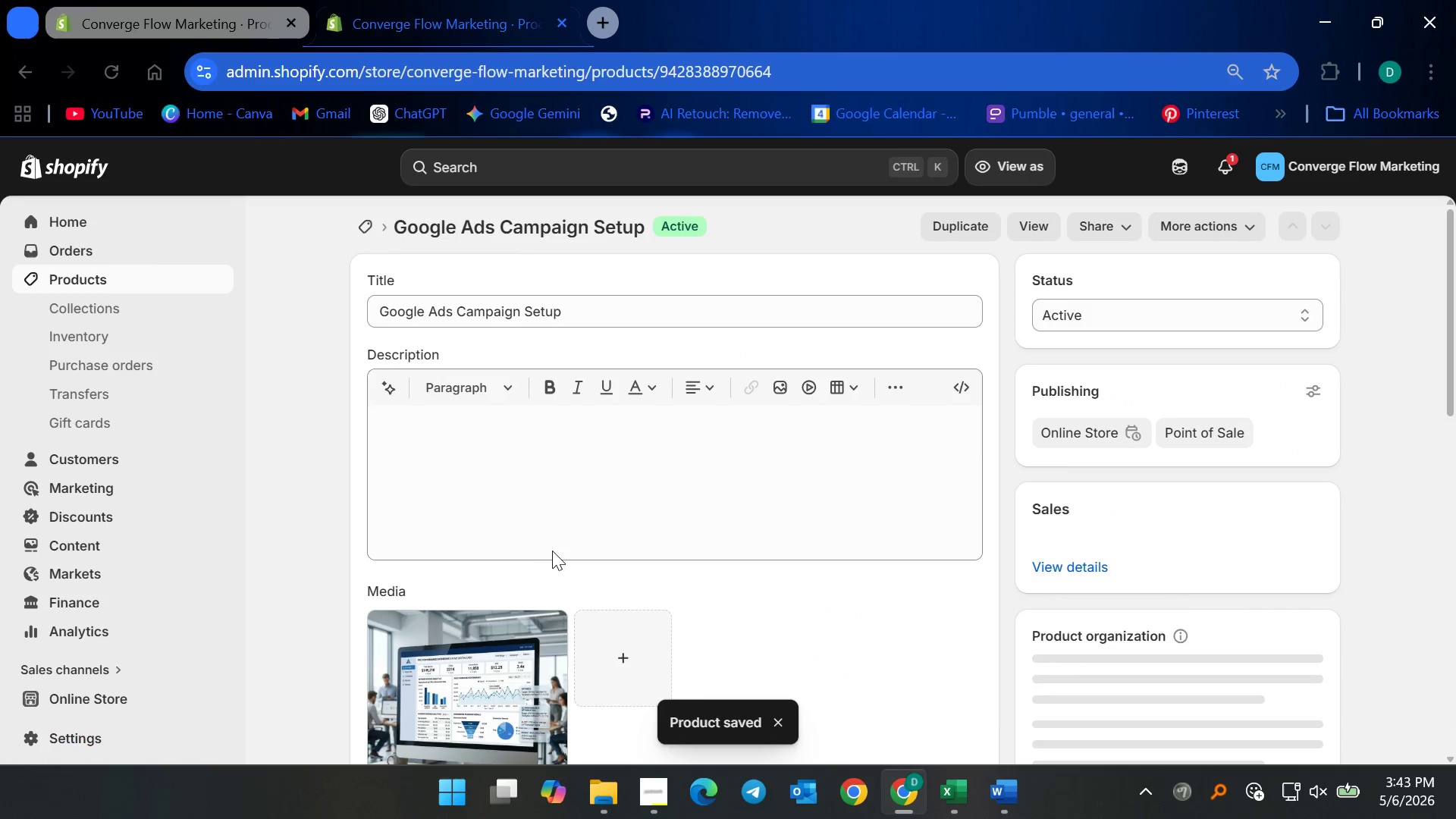 
scroll: coordinate [512, 647], scroll_direction: down, amount: 16.0
 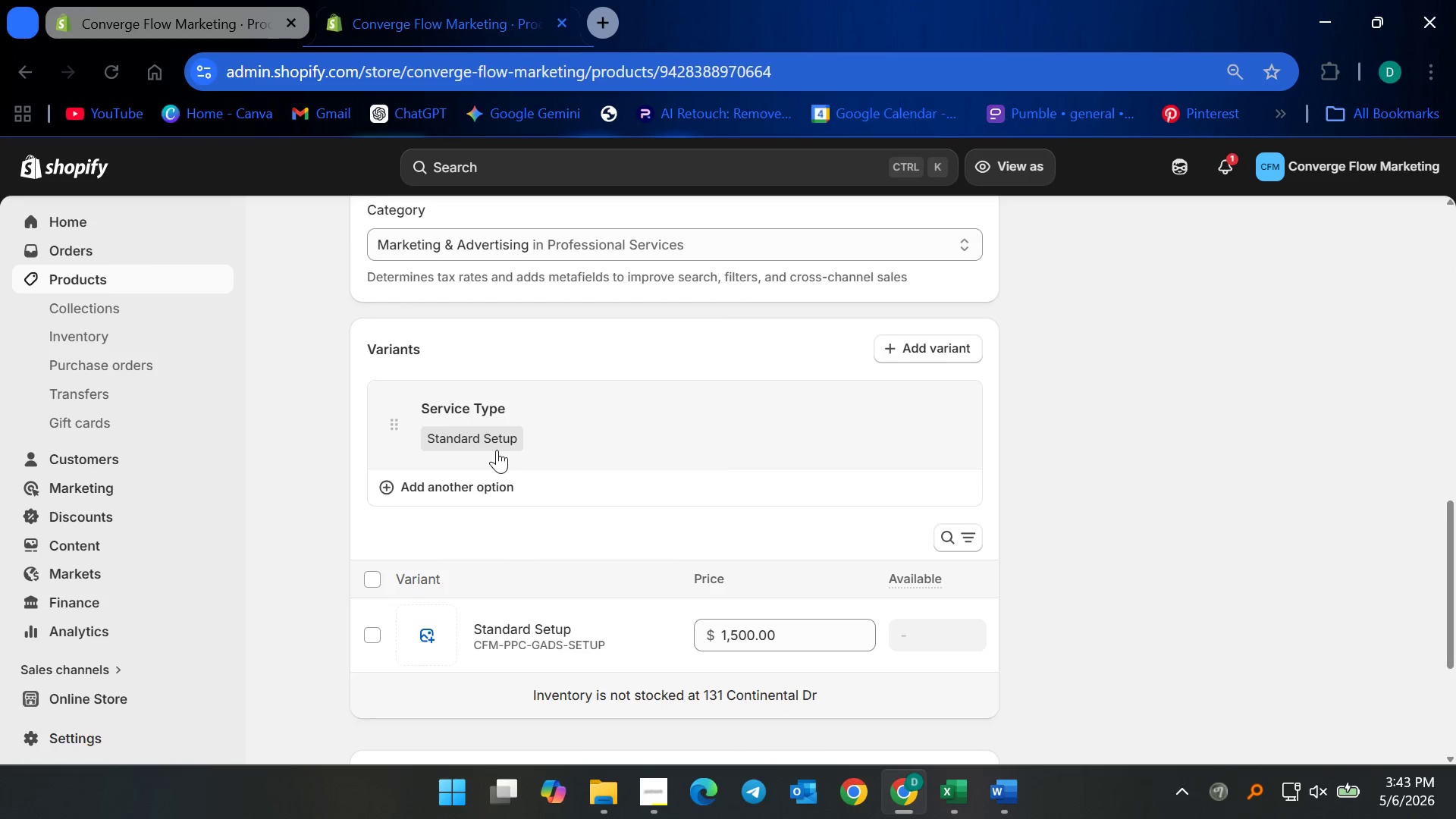 
left_click([495, 447])
 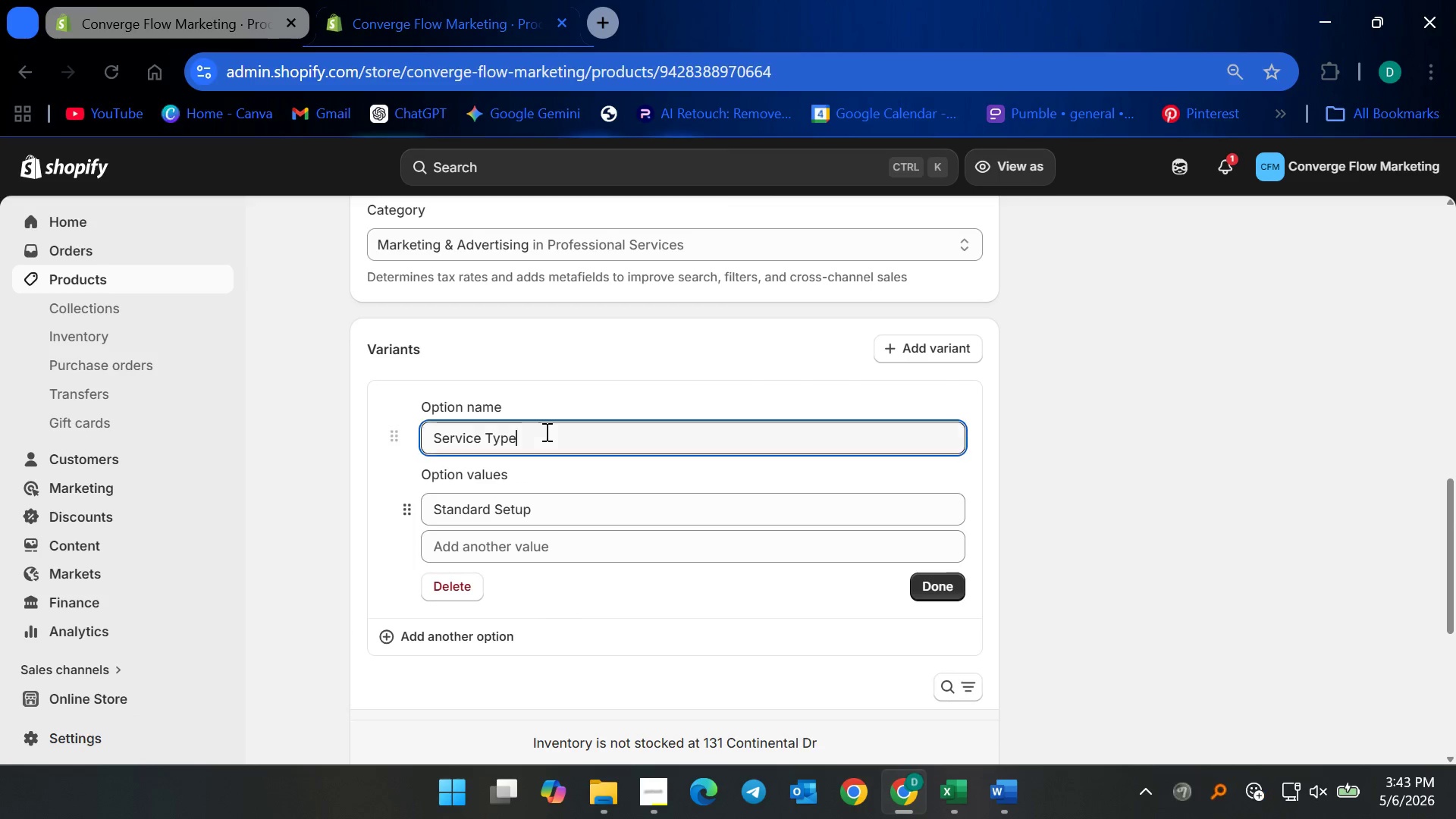 
key(Backspace)
key(Backspace)
key(Backspace)
key(Backspace)
type(Package)
 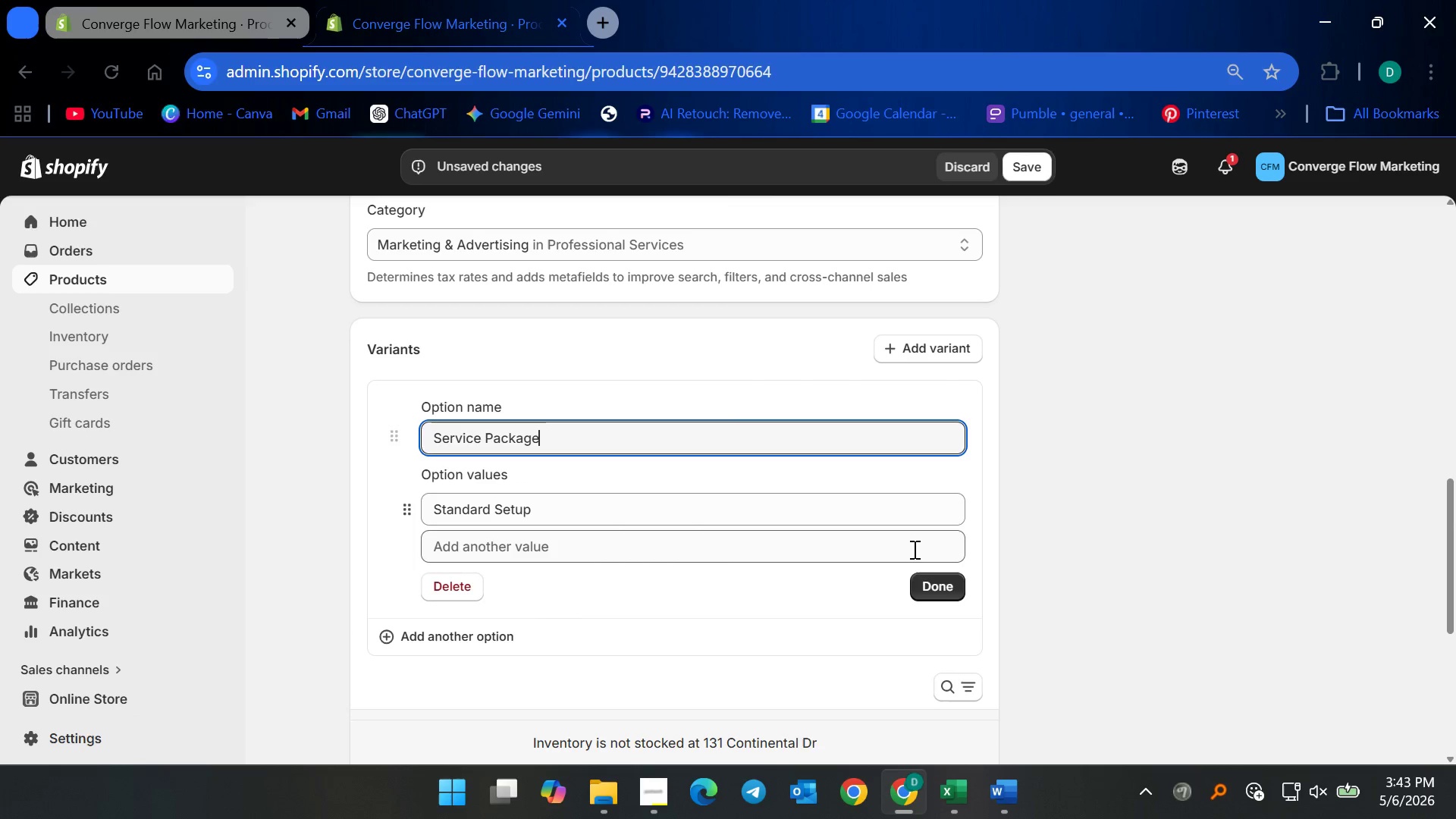 
left_click([938, 588])
 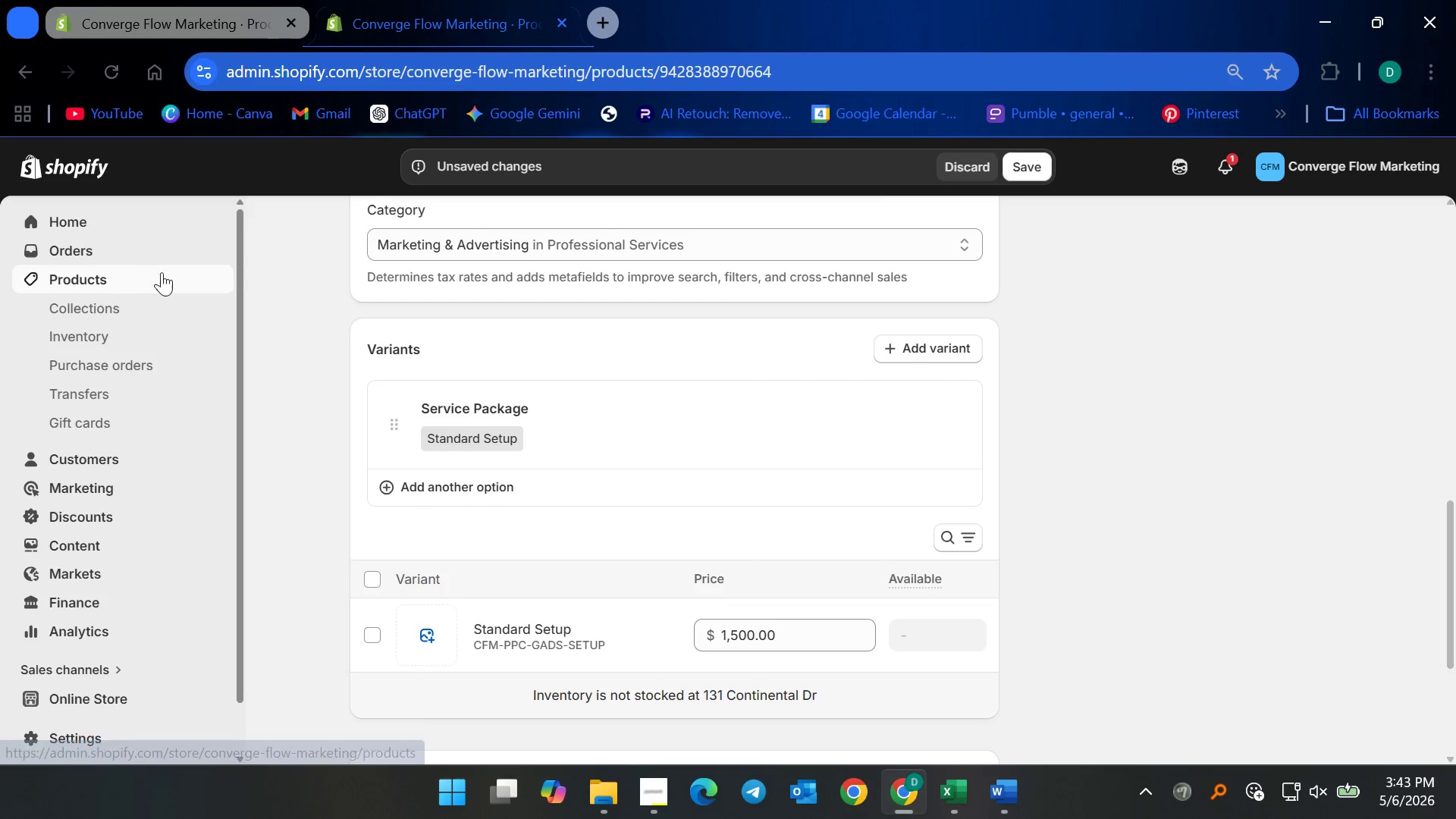 
left_click([1033, 161])
 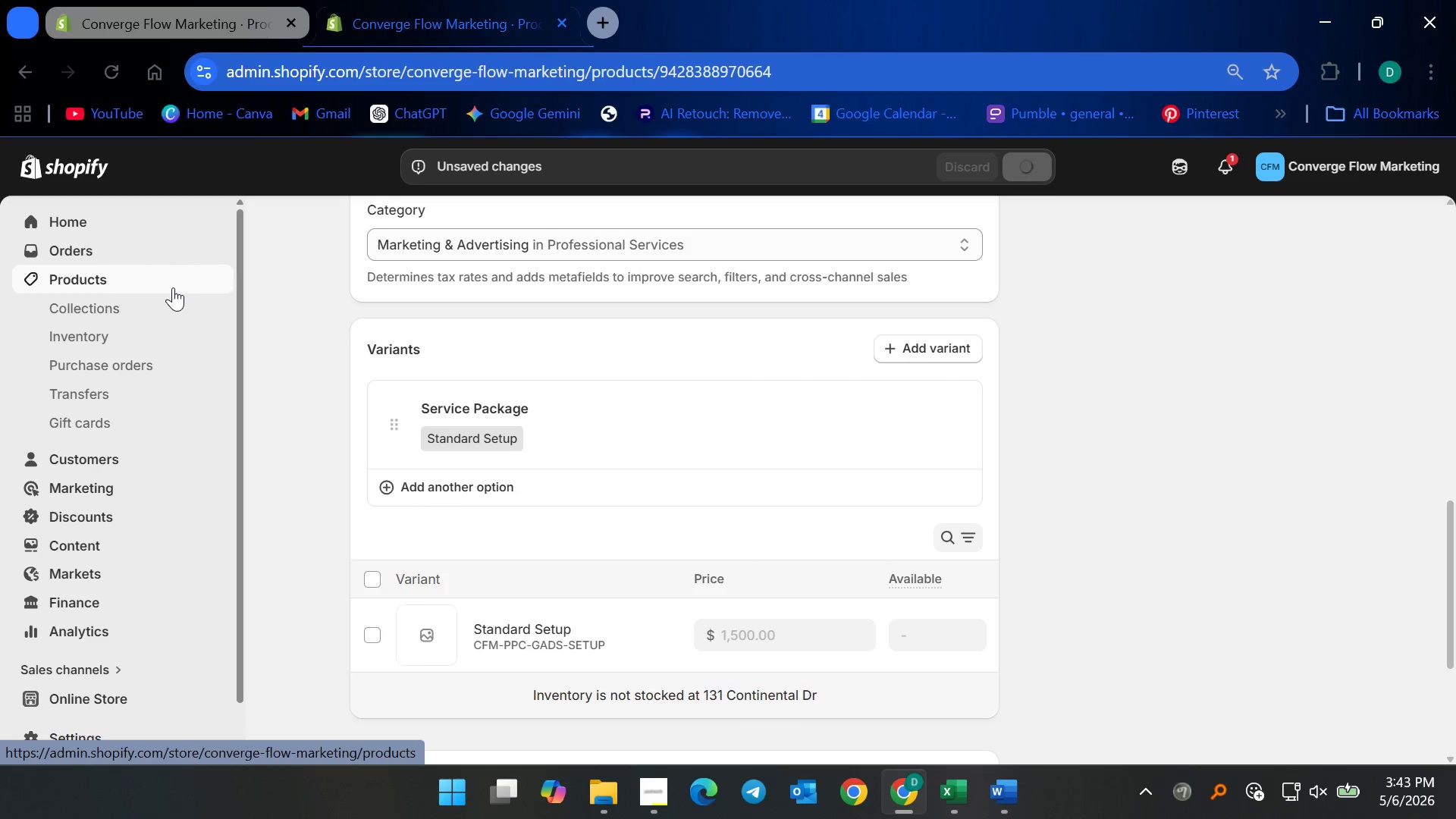 
left_click([173, 287])
 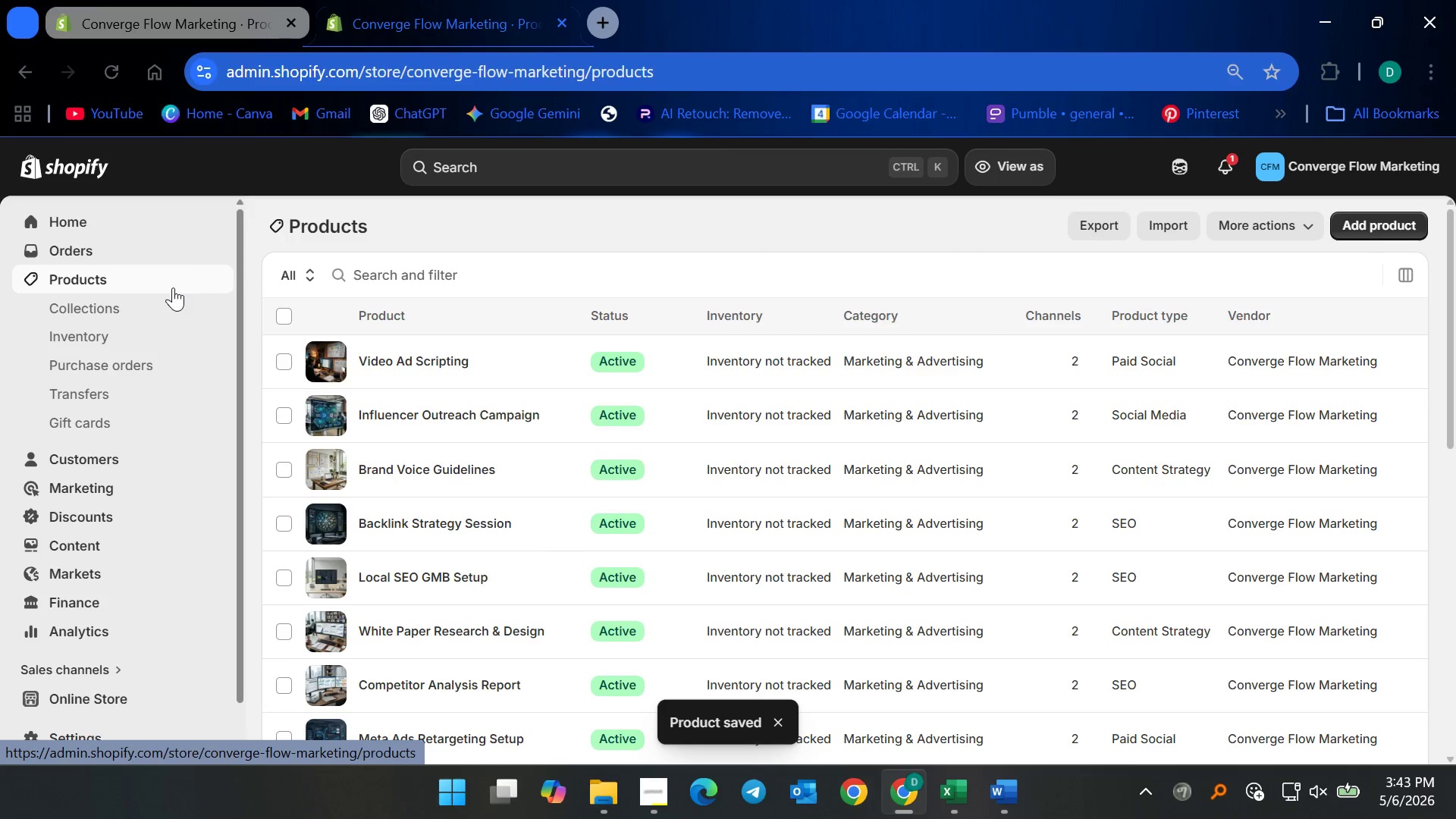 
scroll: coordinate [485, 582], scroll_direction: down, amount: 14.0
 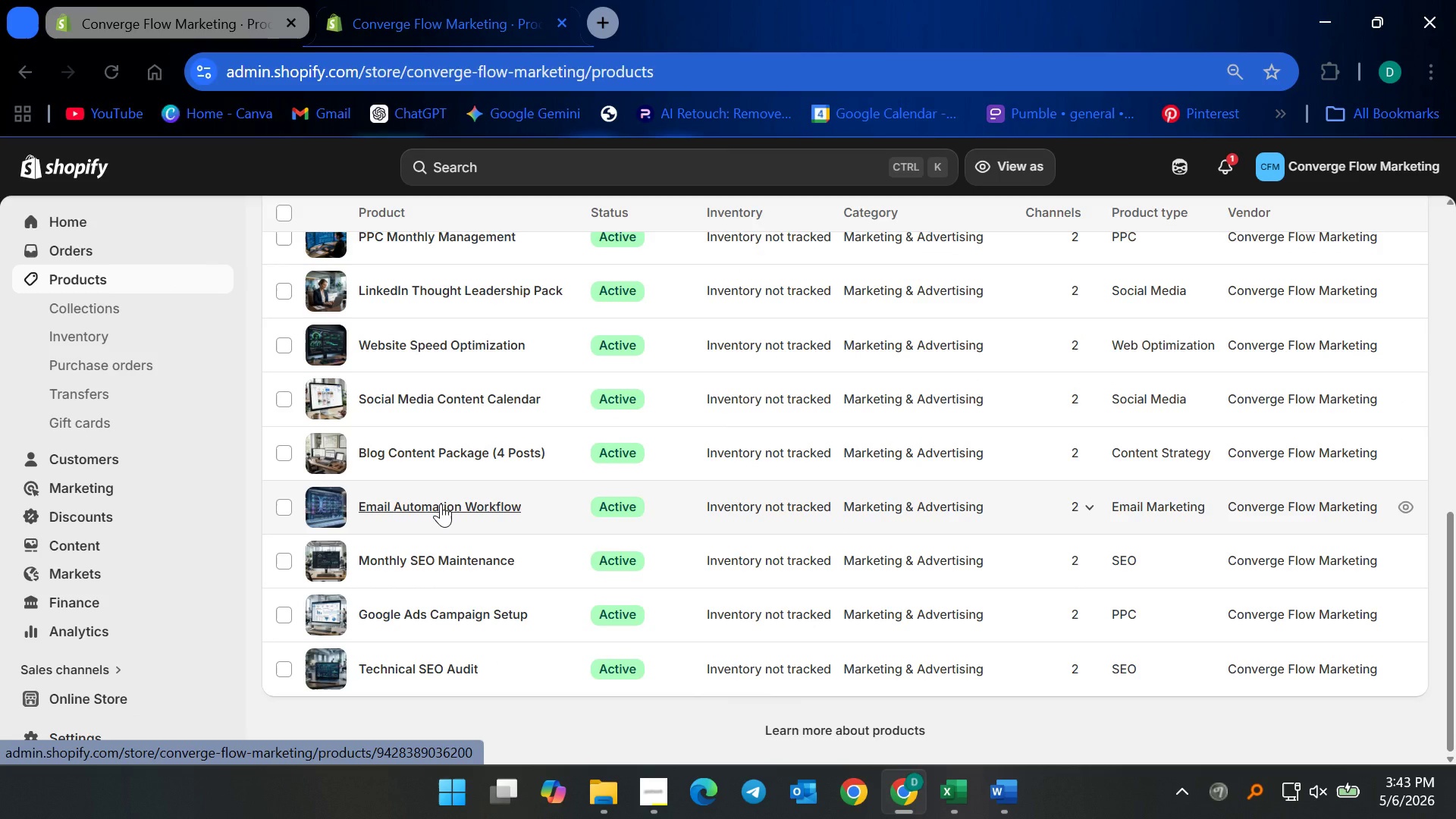 
left_click([441, 504])
 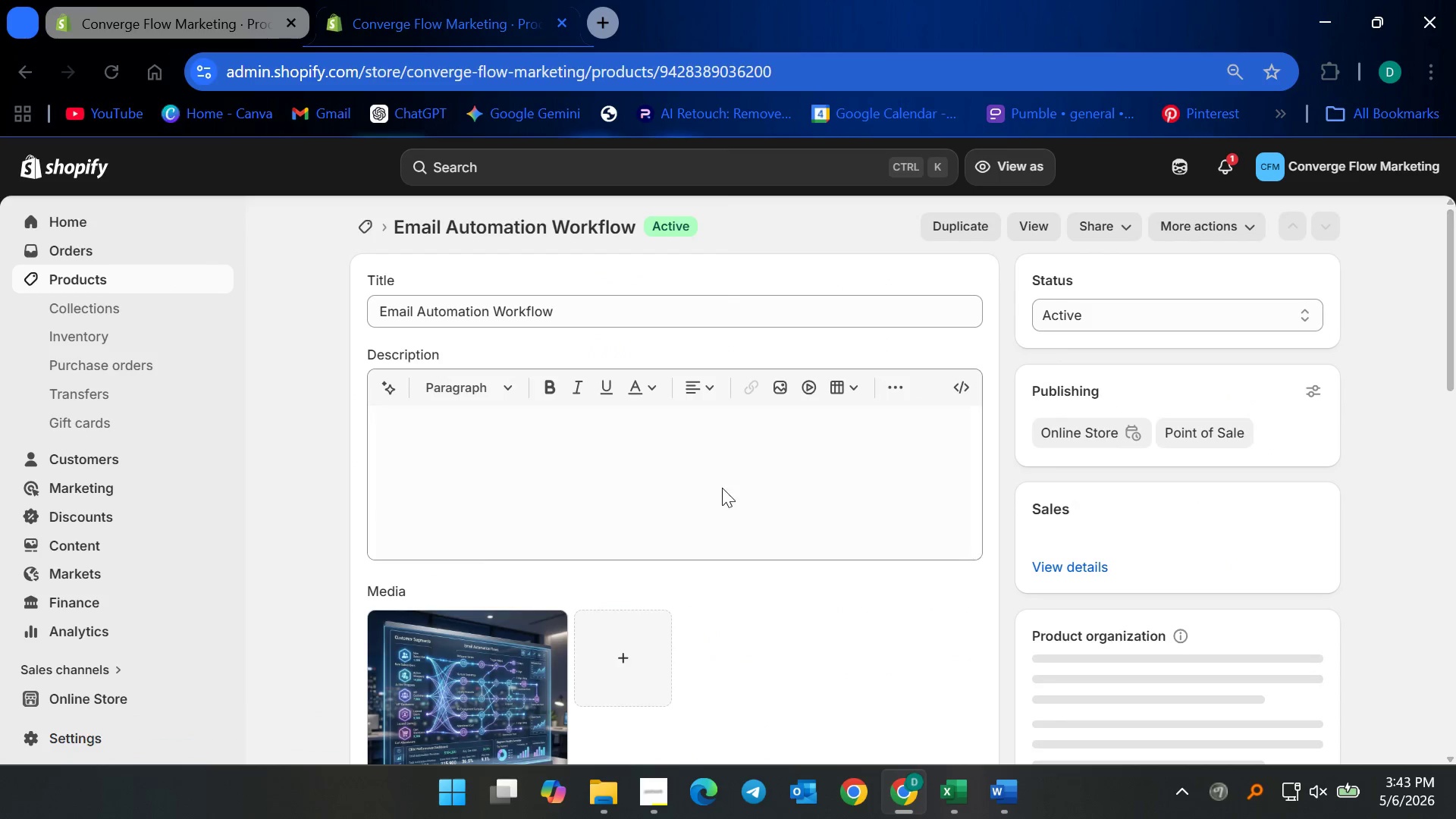 
scroll: coordinate [618, 554], scroll_direction: down, amount: 20.0
 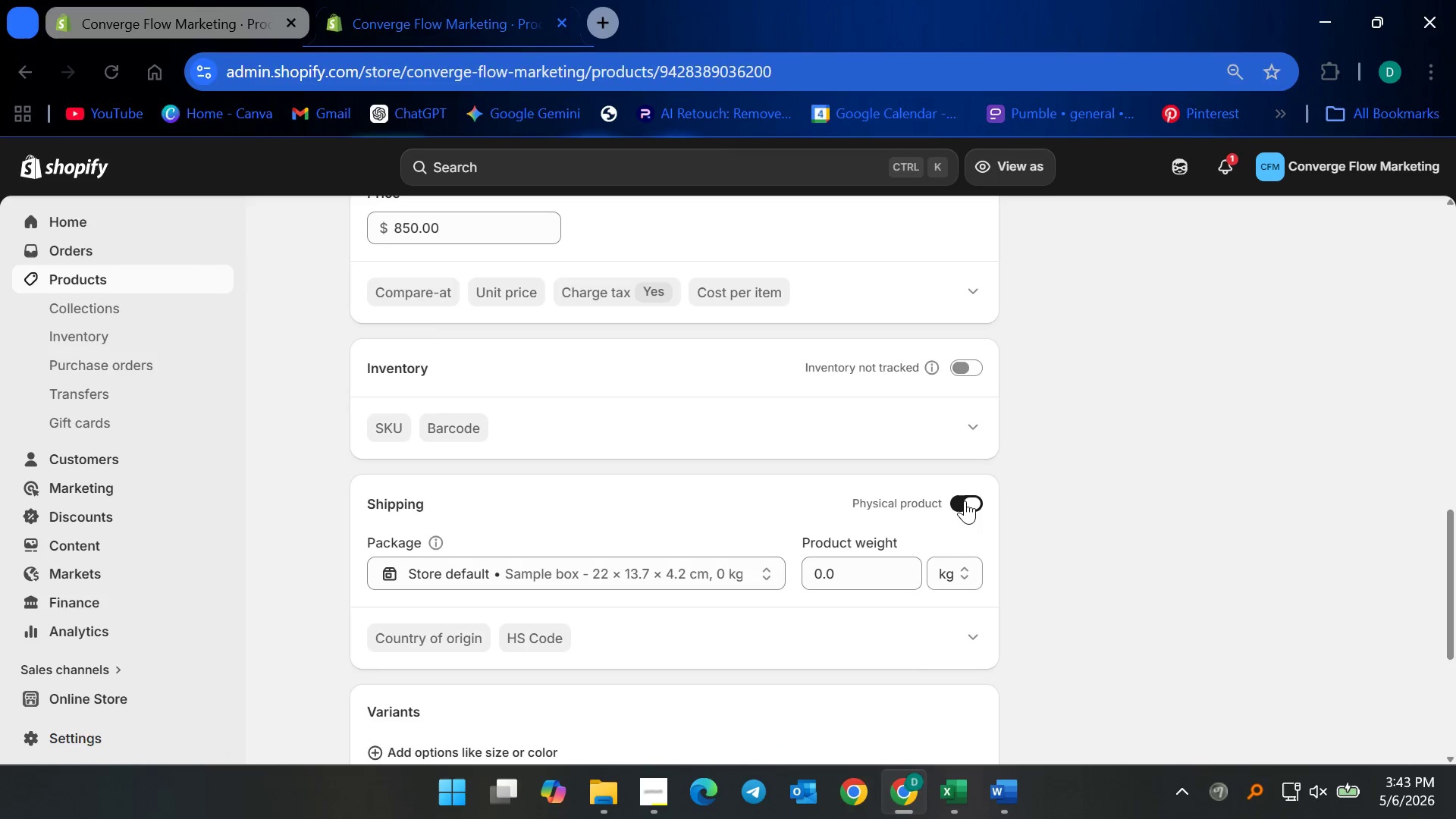 
left_click([965, 500])
 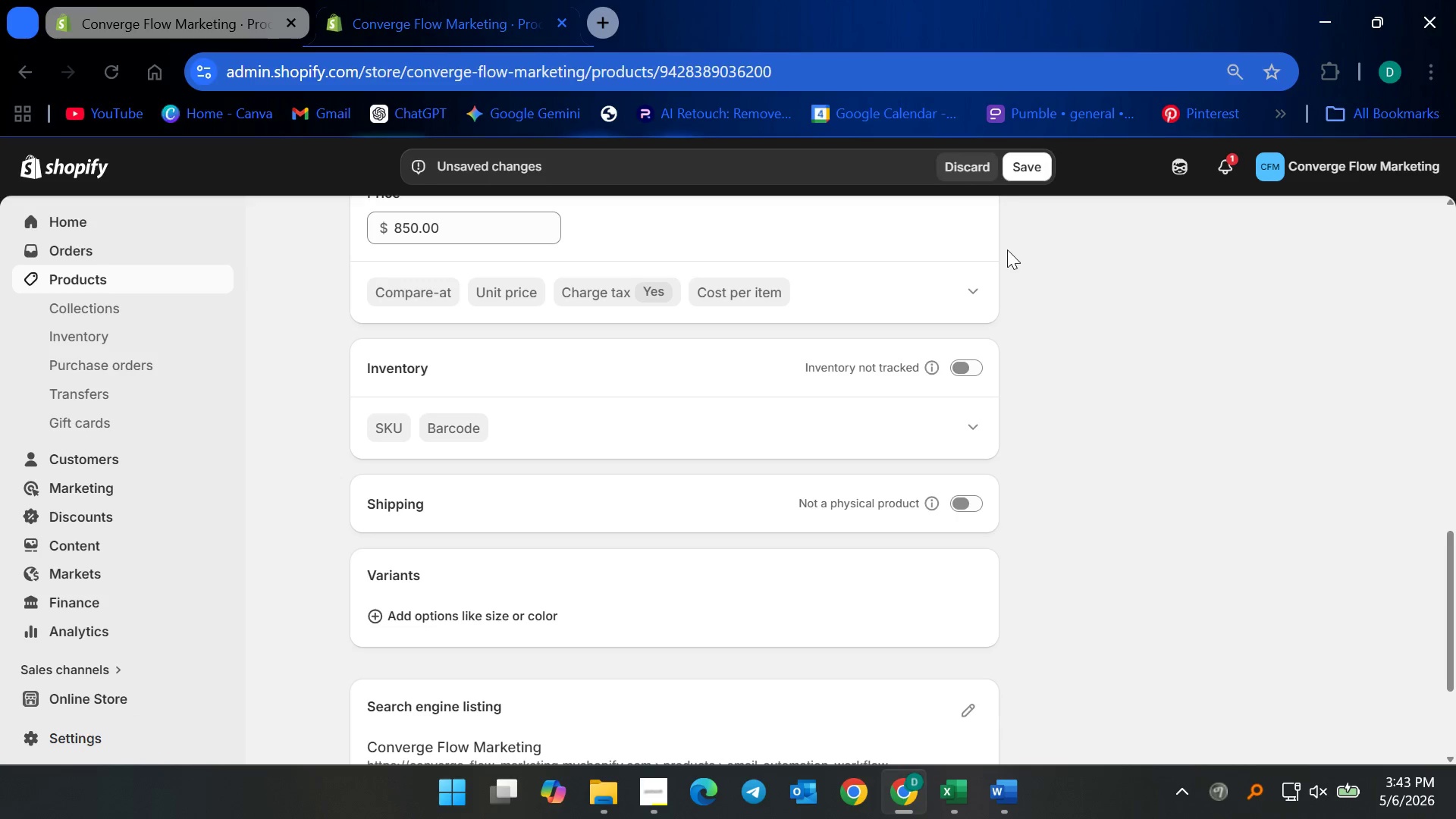 
left_click([1017, 163])
 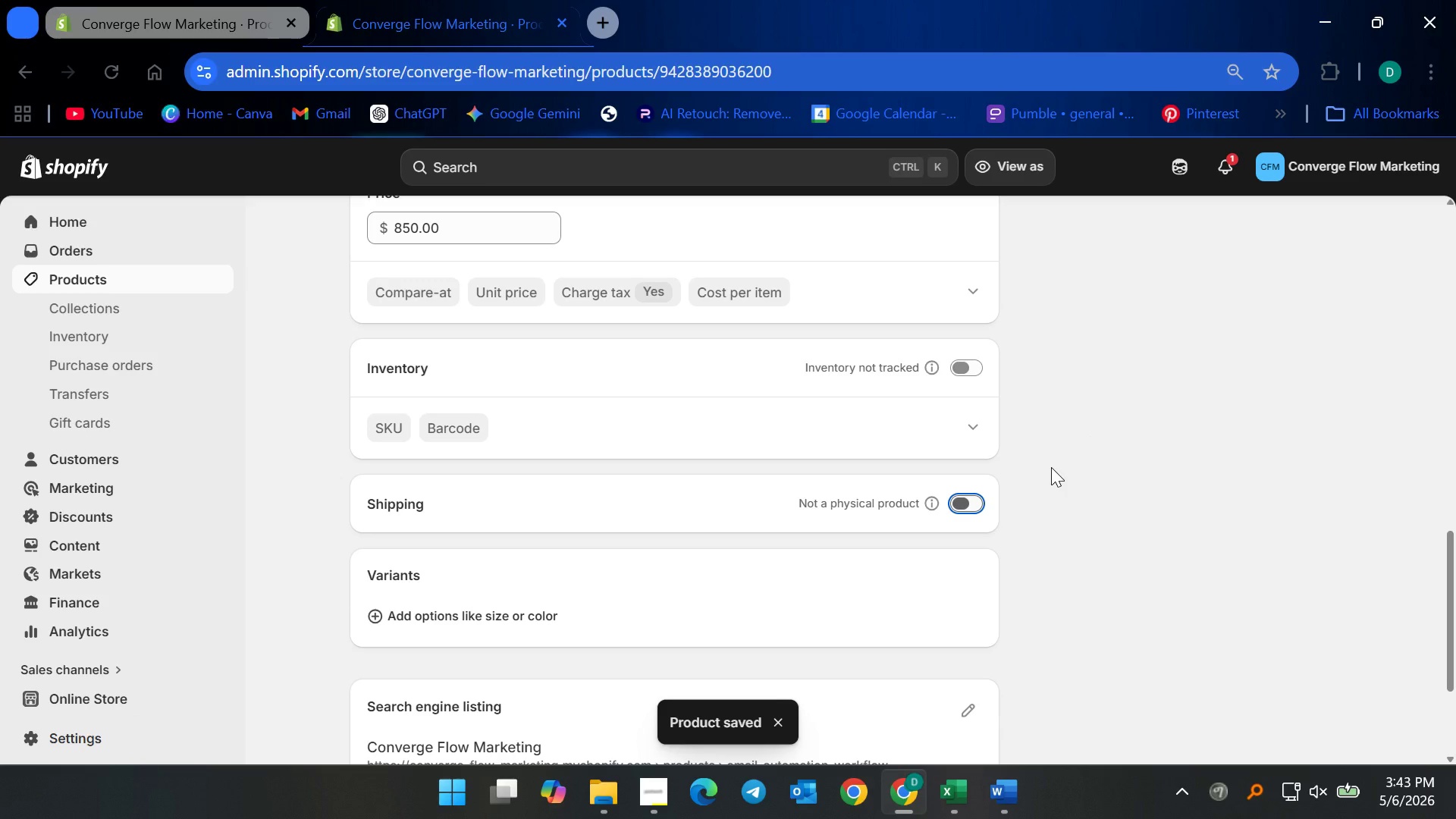 
wait(6.42)
 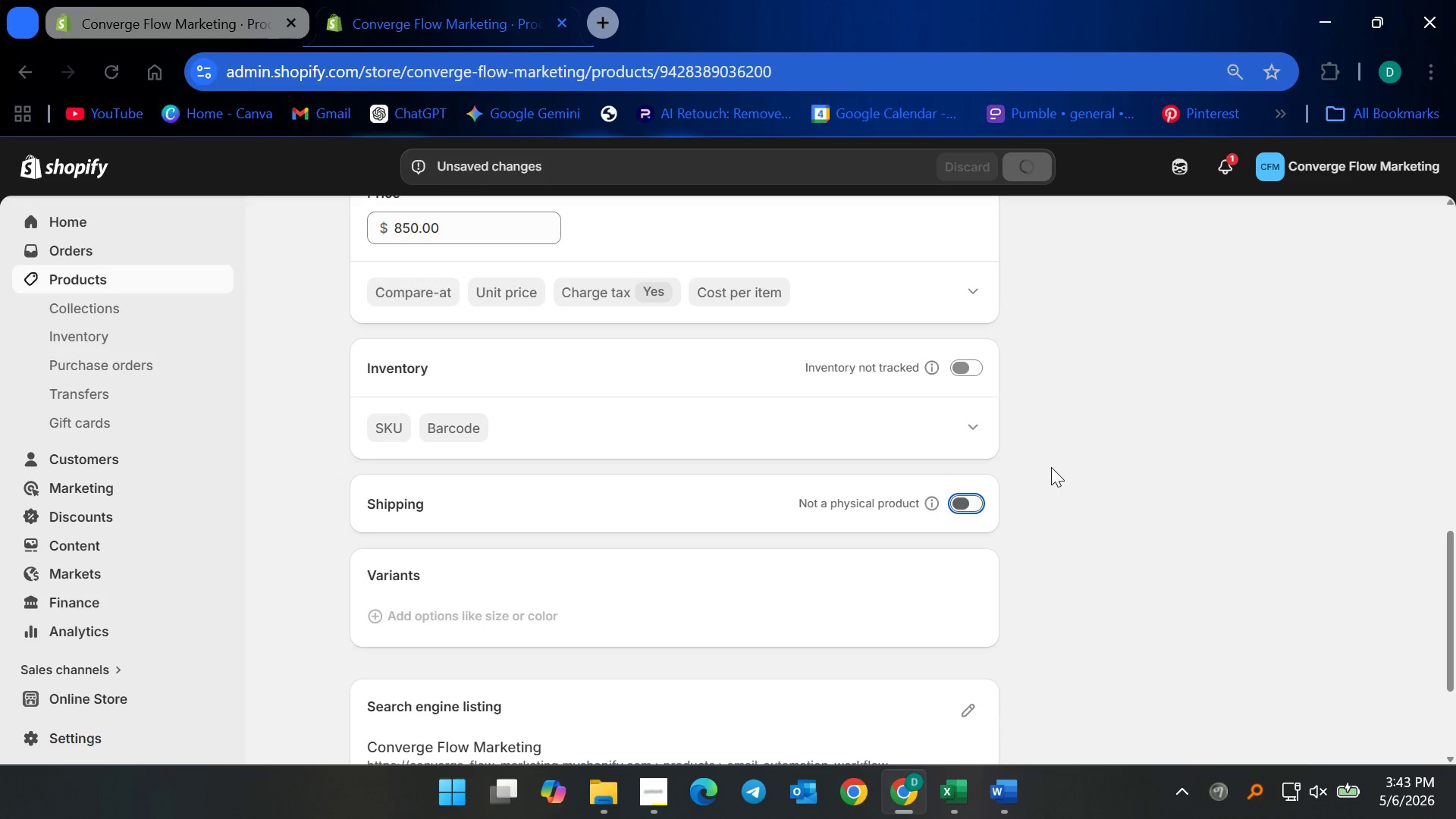 
left_click([391, 421])
 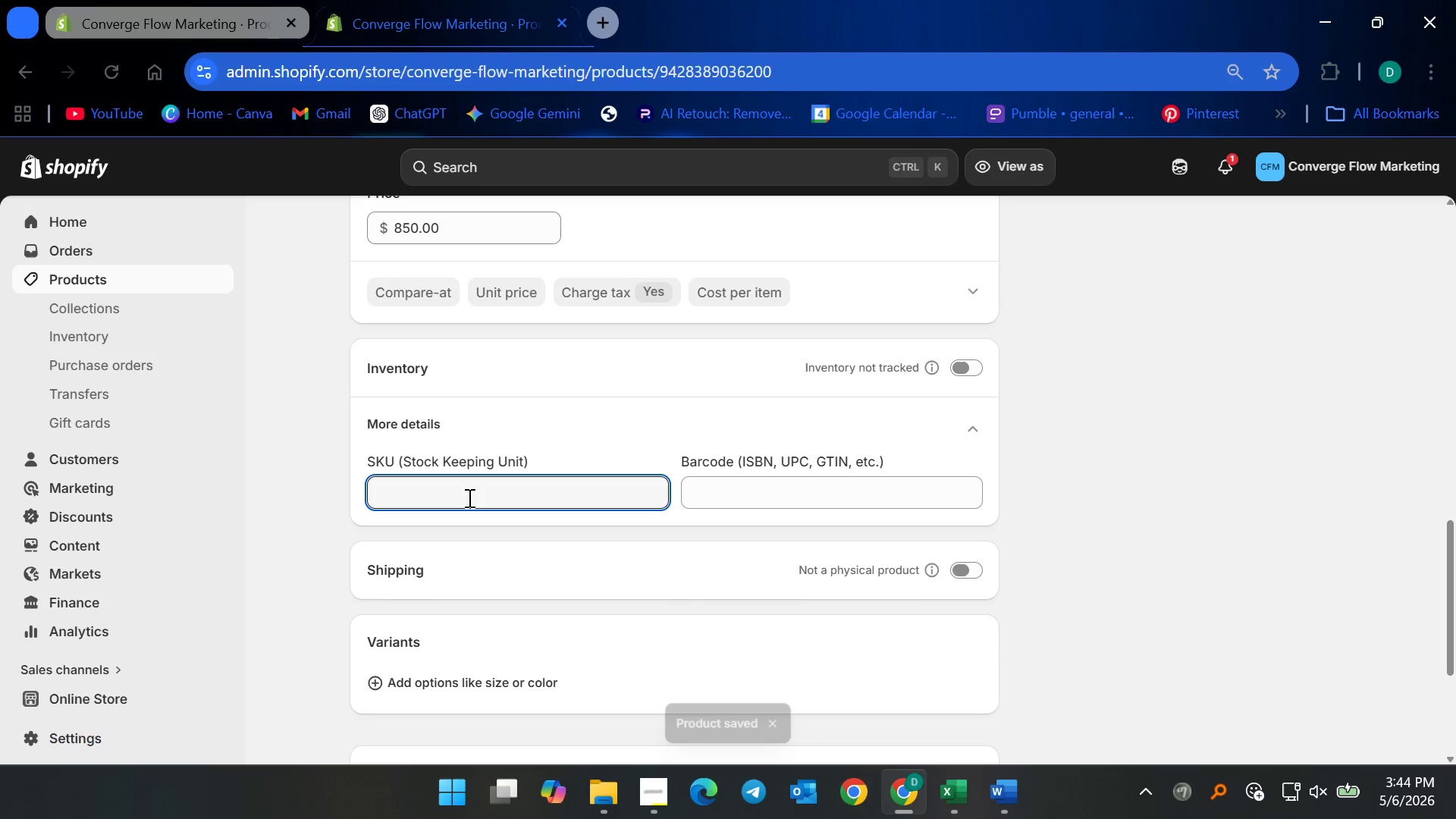 
type(CFM-EMAIL-AUTO)
 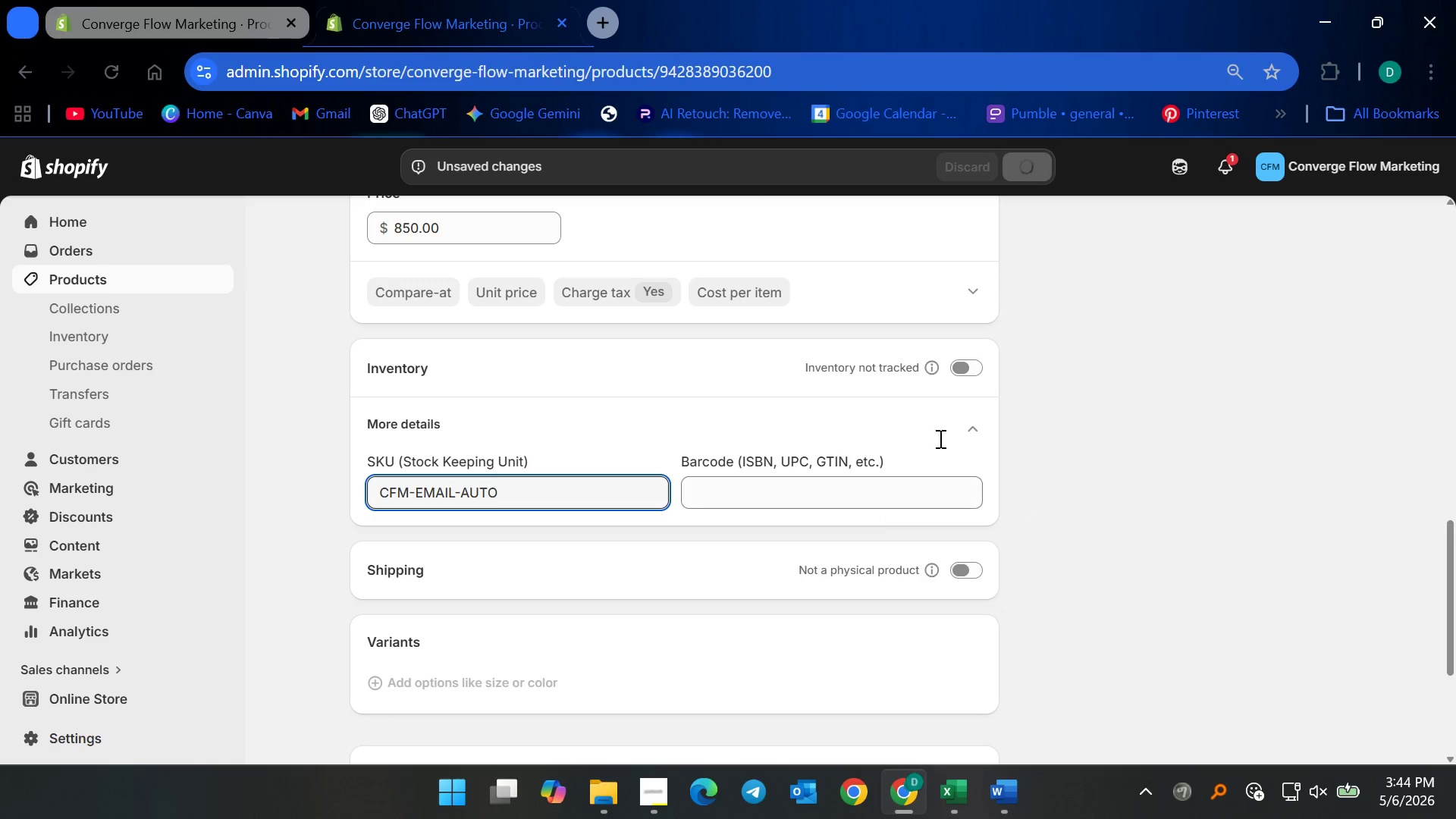 
left_click([969, 422])
 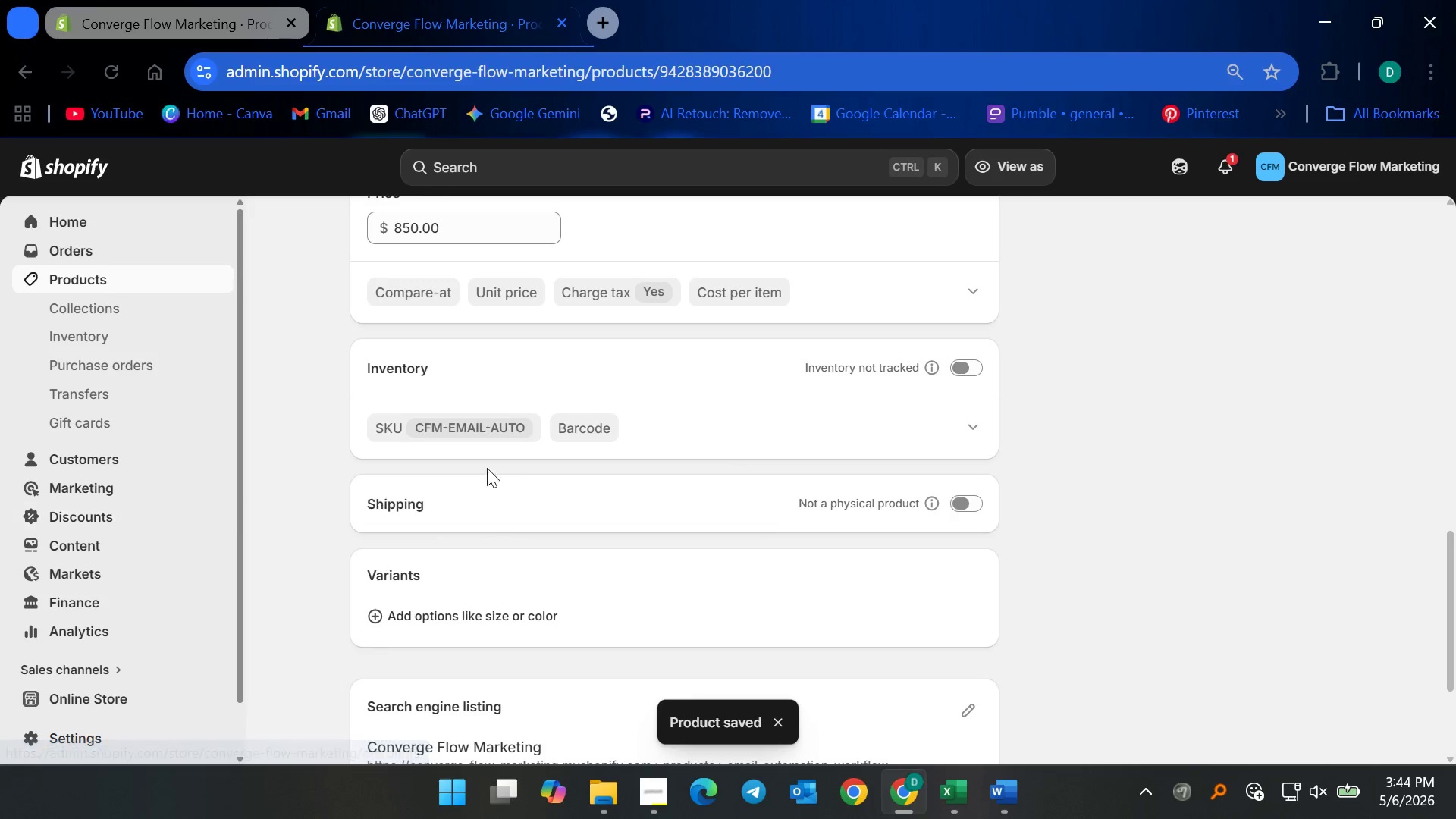 
scroll: coordinate [514, 451], scroll_direction: down, amount: 4.0
 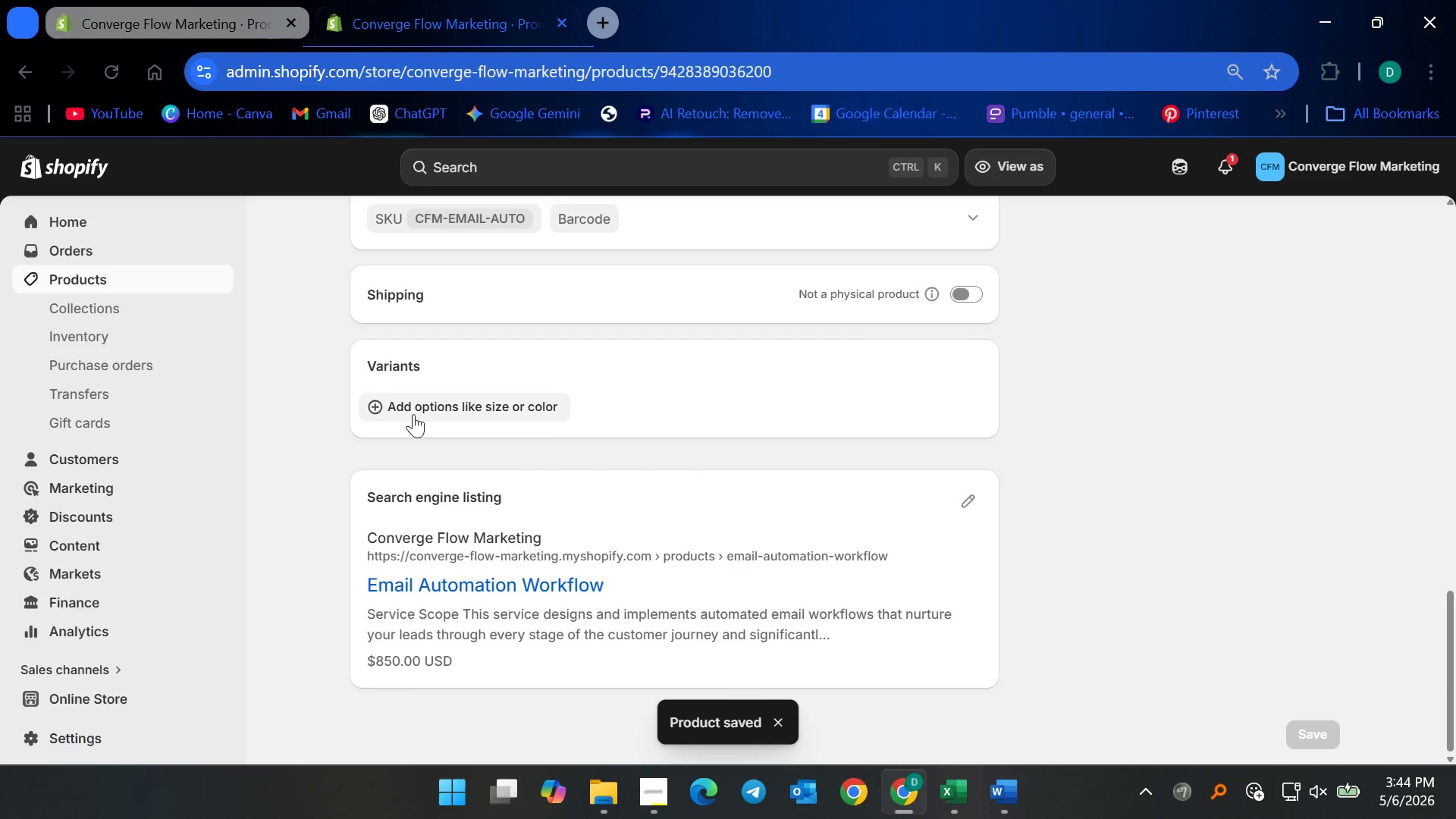 
left_click([410, 410])
 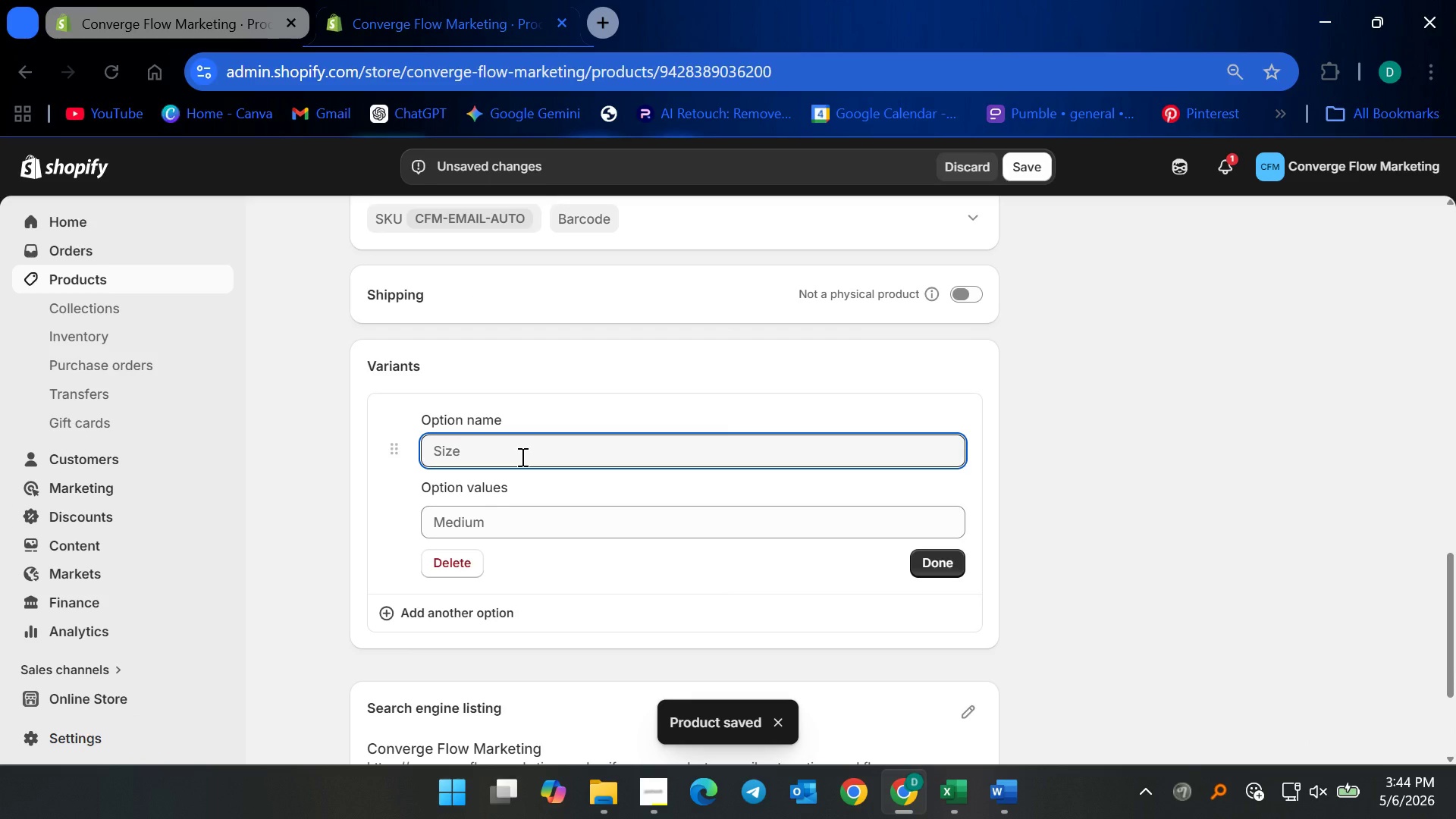 
hold_key(key=ShiftRight, duration=0.31)
 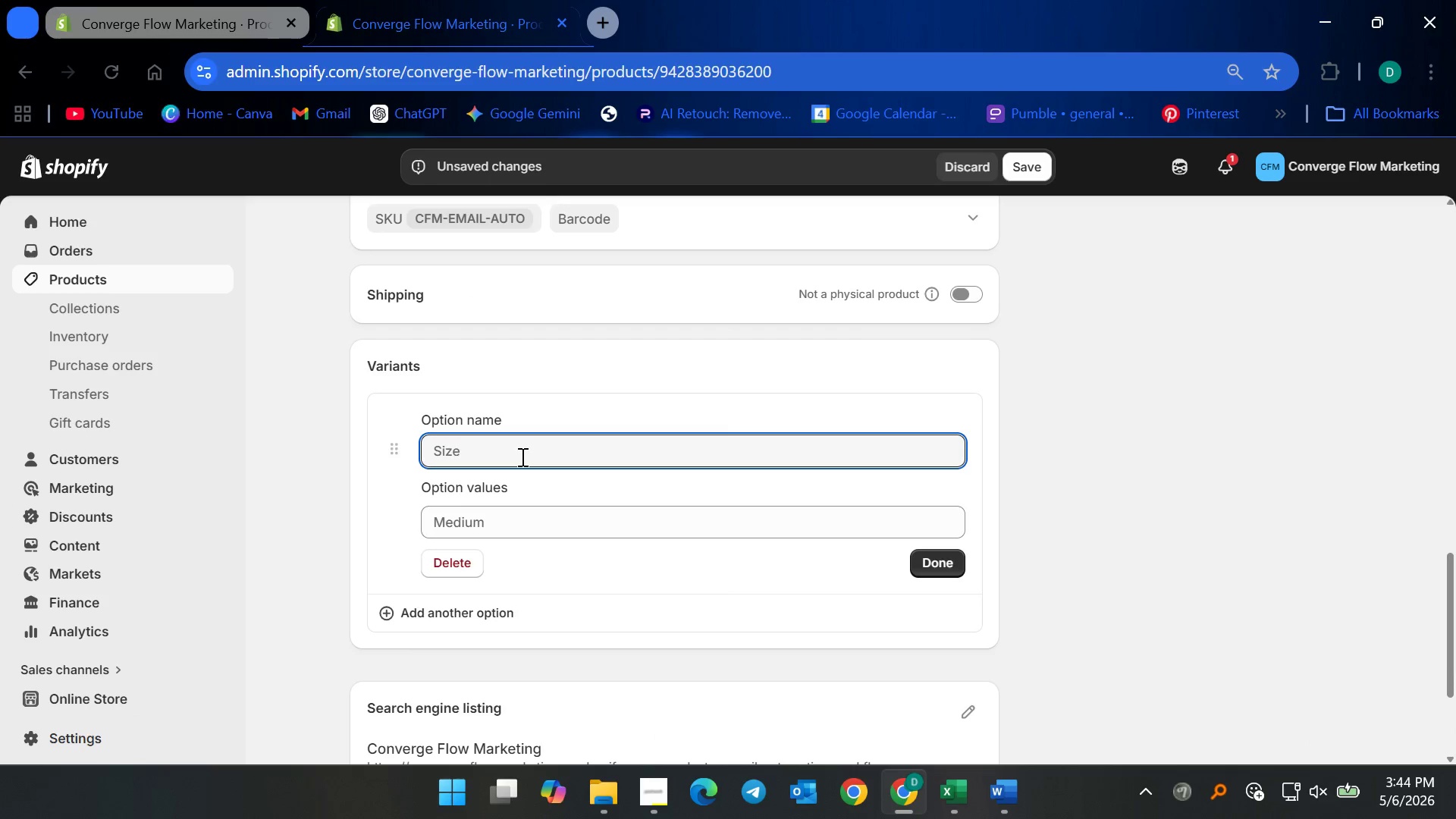 
type(Service Package)
 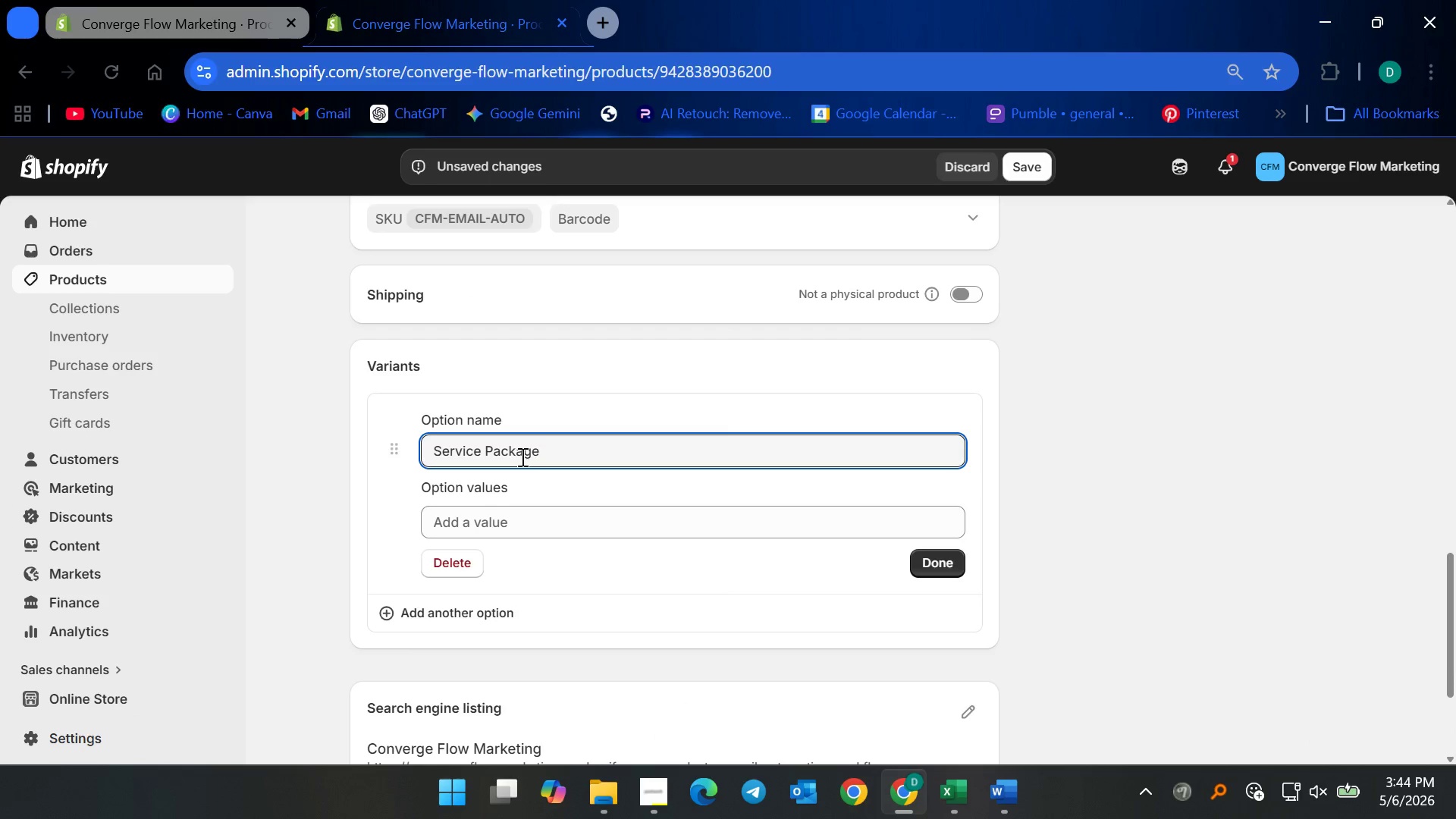 
left_click([525, 514])
 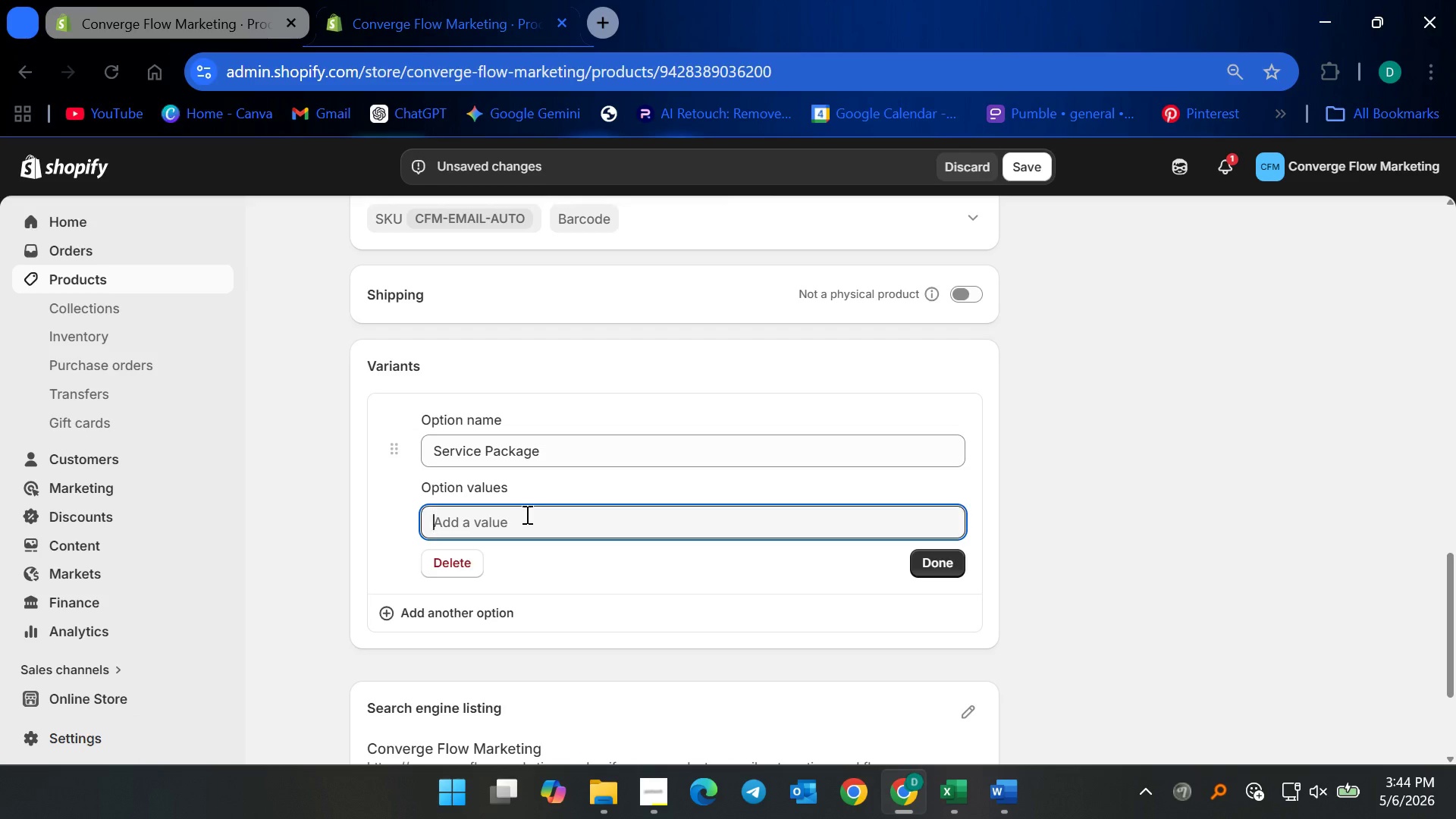 
type(Workflow Setup)
 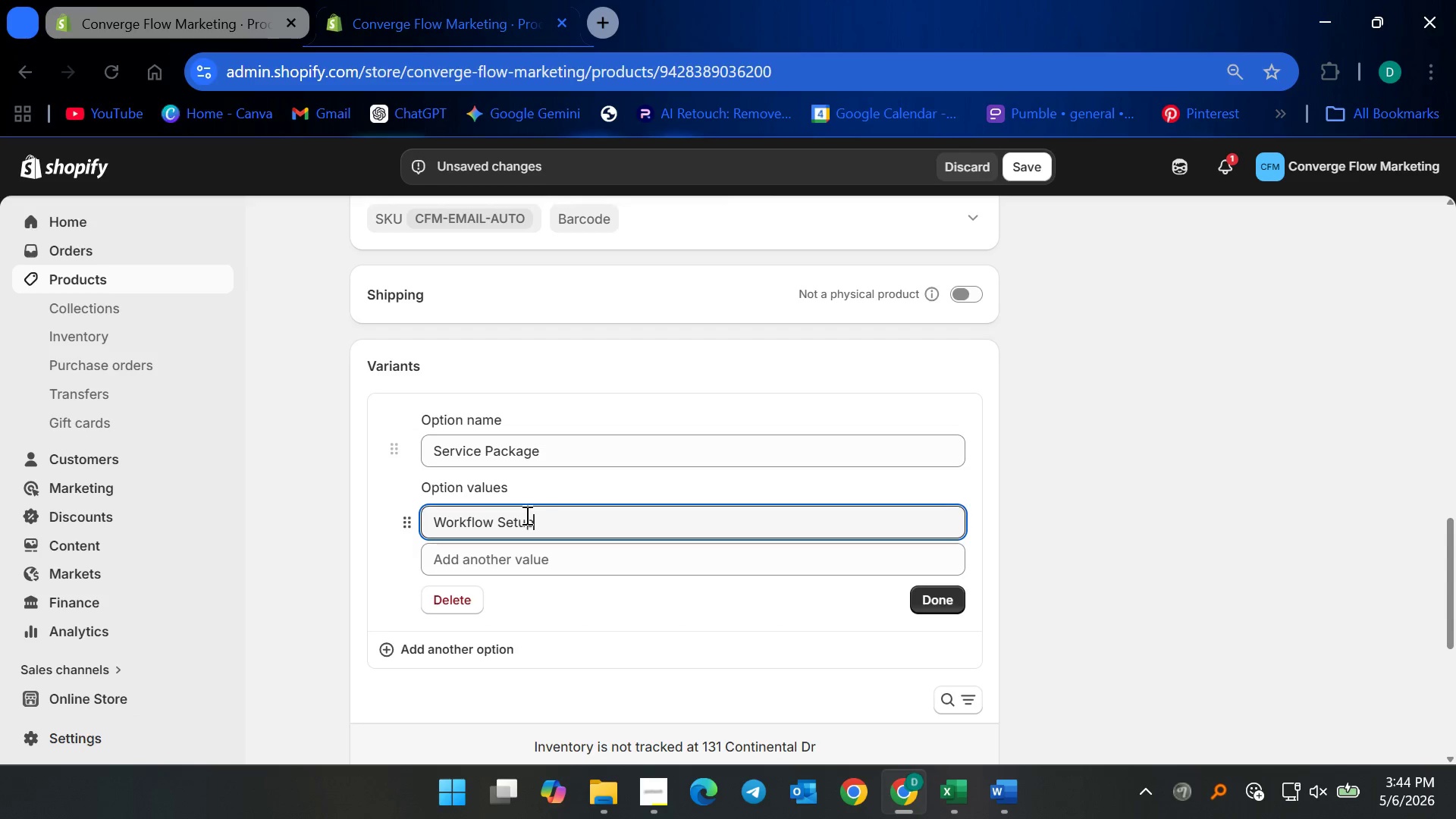 
left_click([952, 592])
 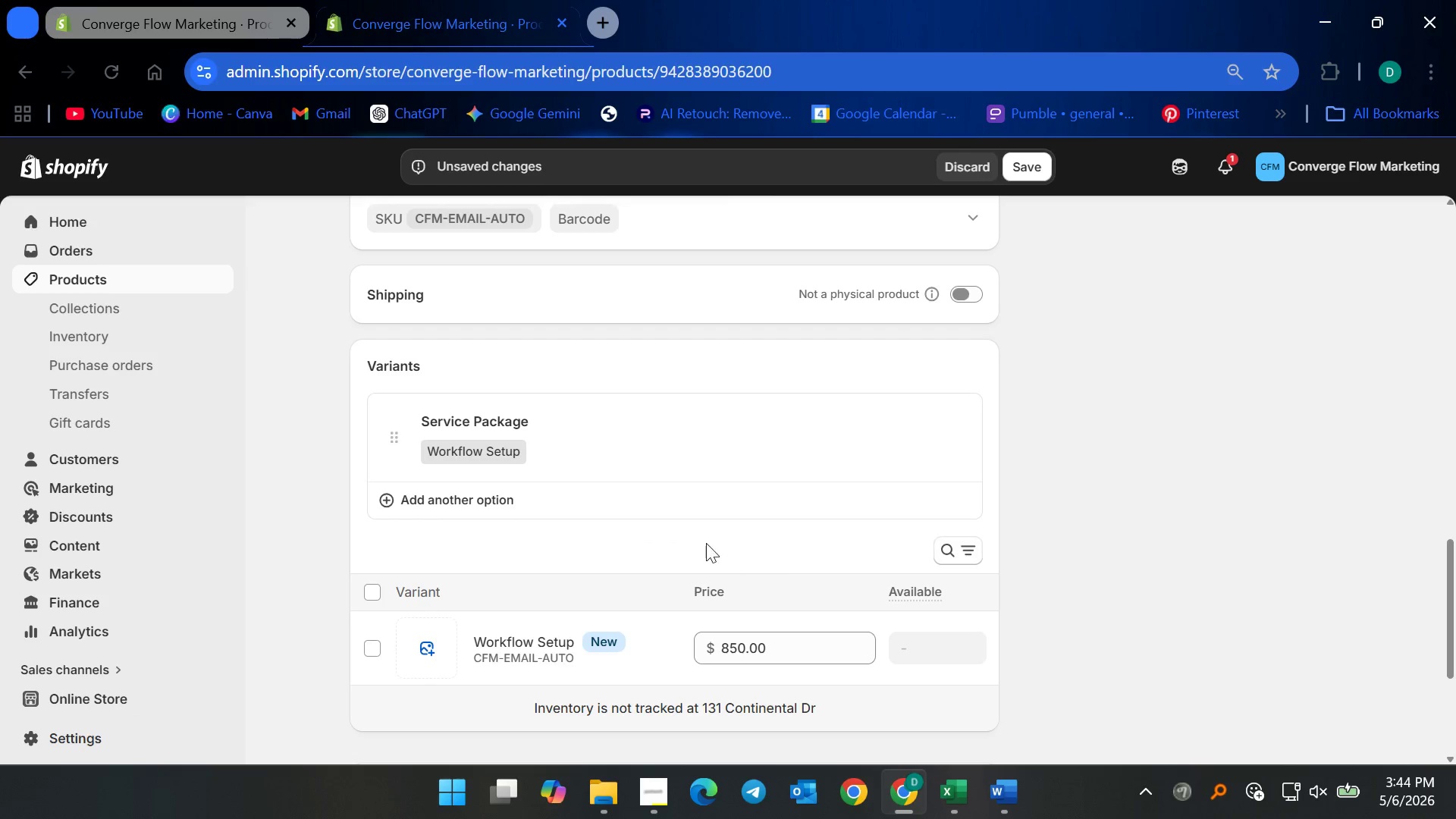 
scroll: coordinate [686, 547], scroll_direction: down, amount: 2.0
 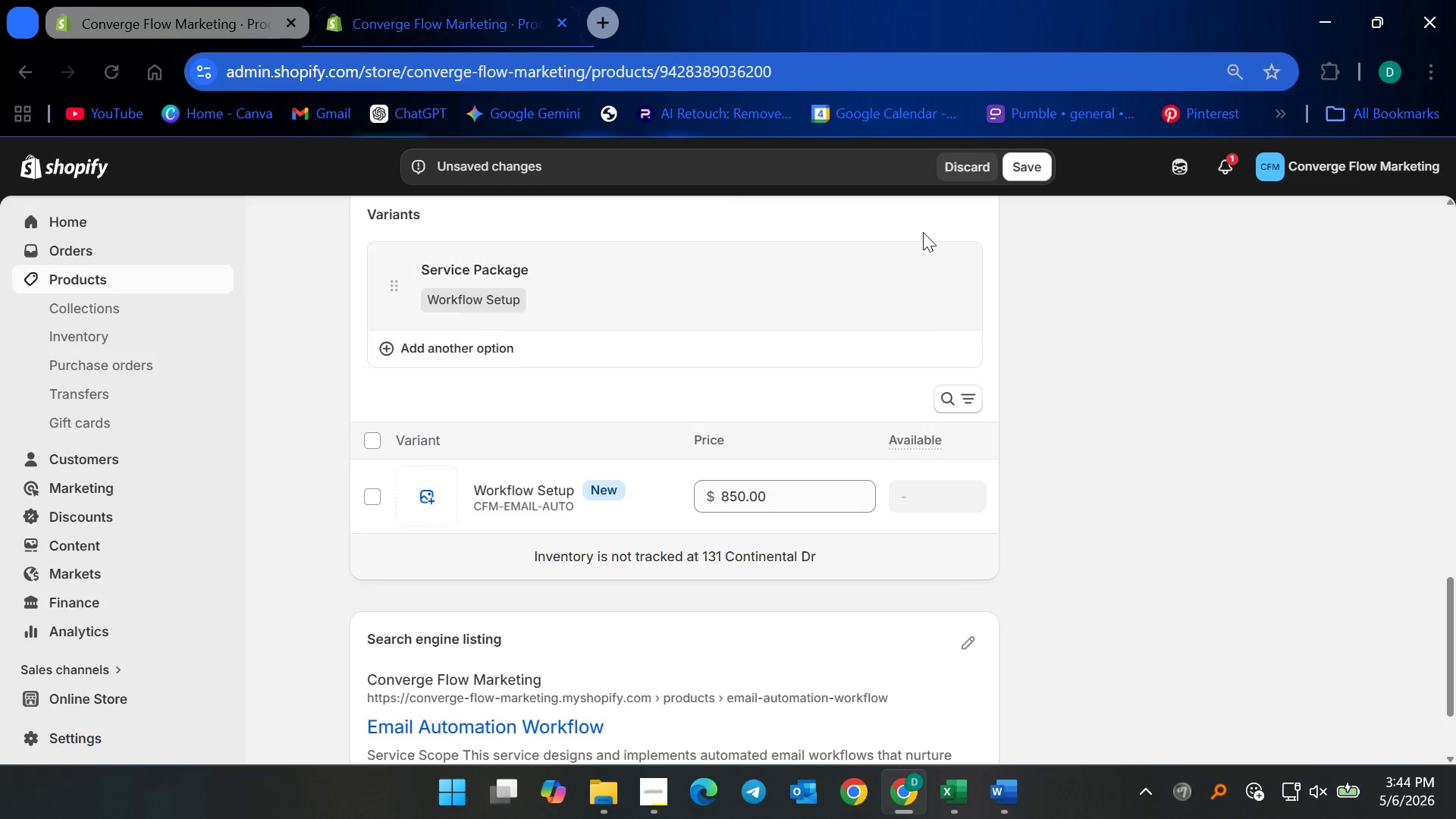 
left_click([1033, 166])
 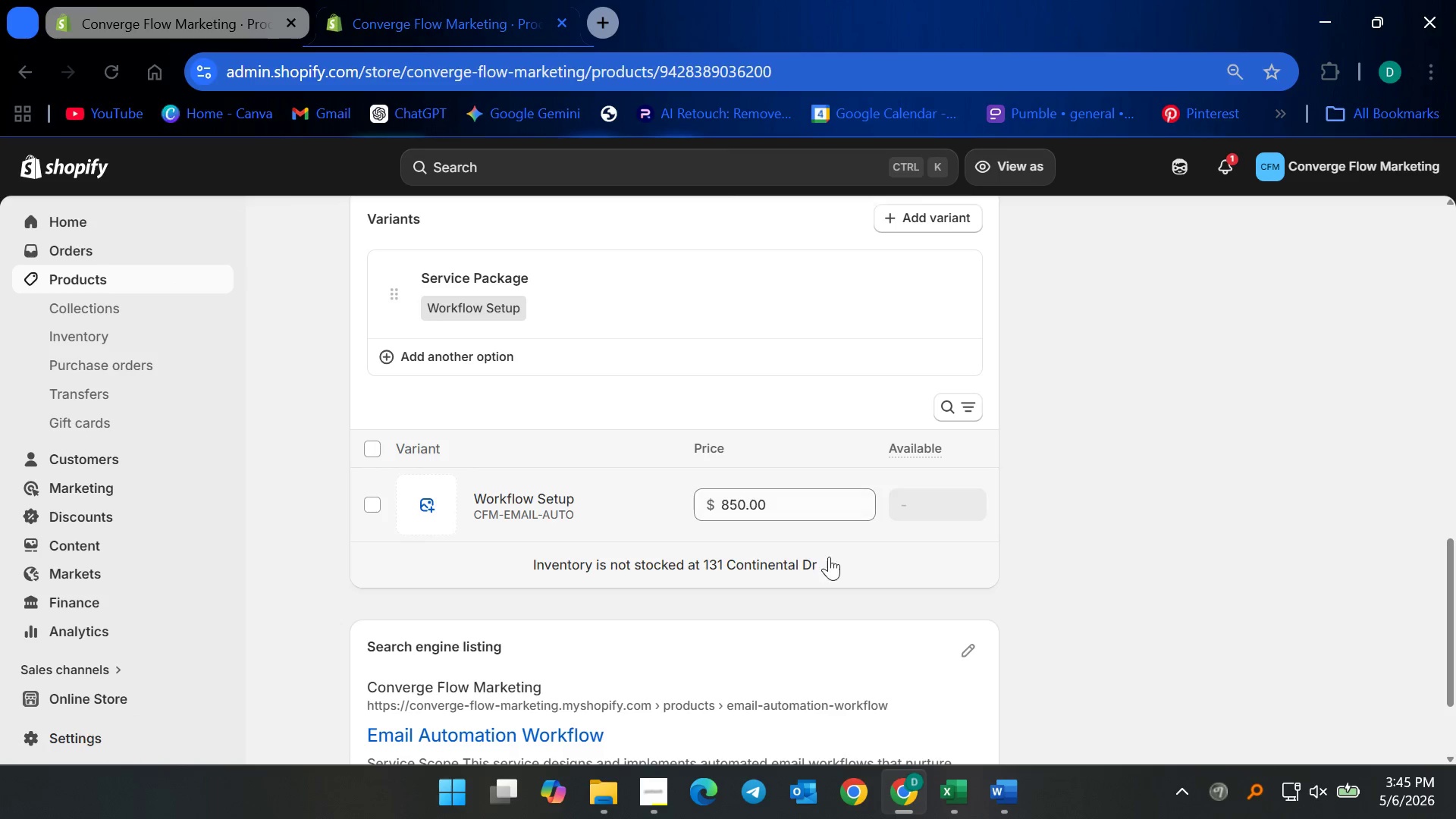 
wait(46.14)
 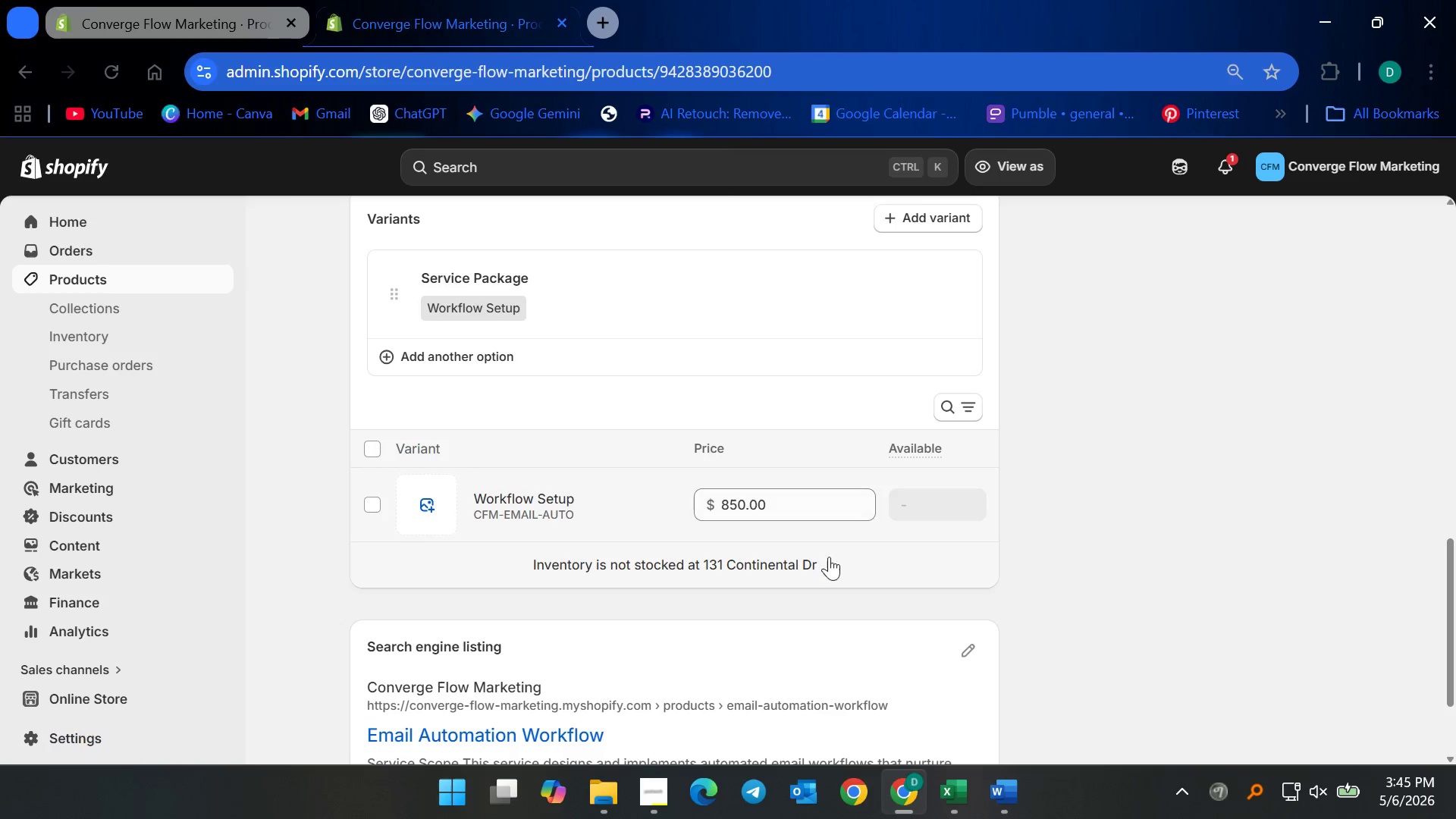 
left_click([106, 278])
 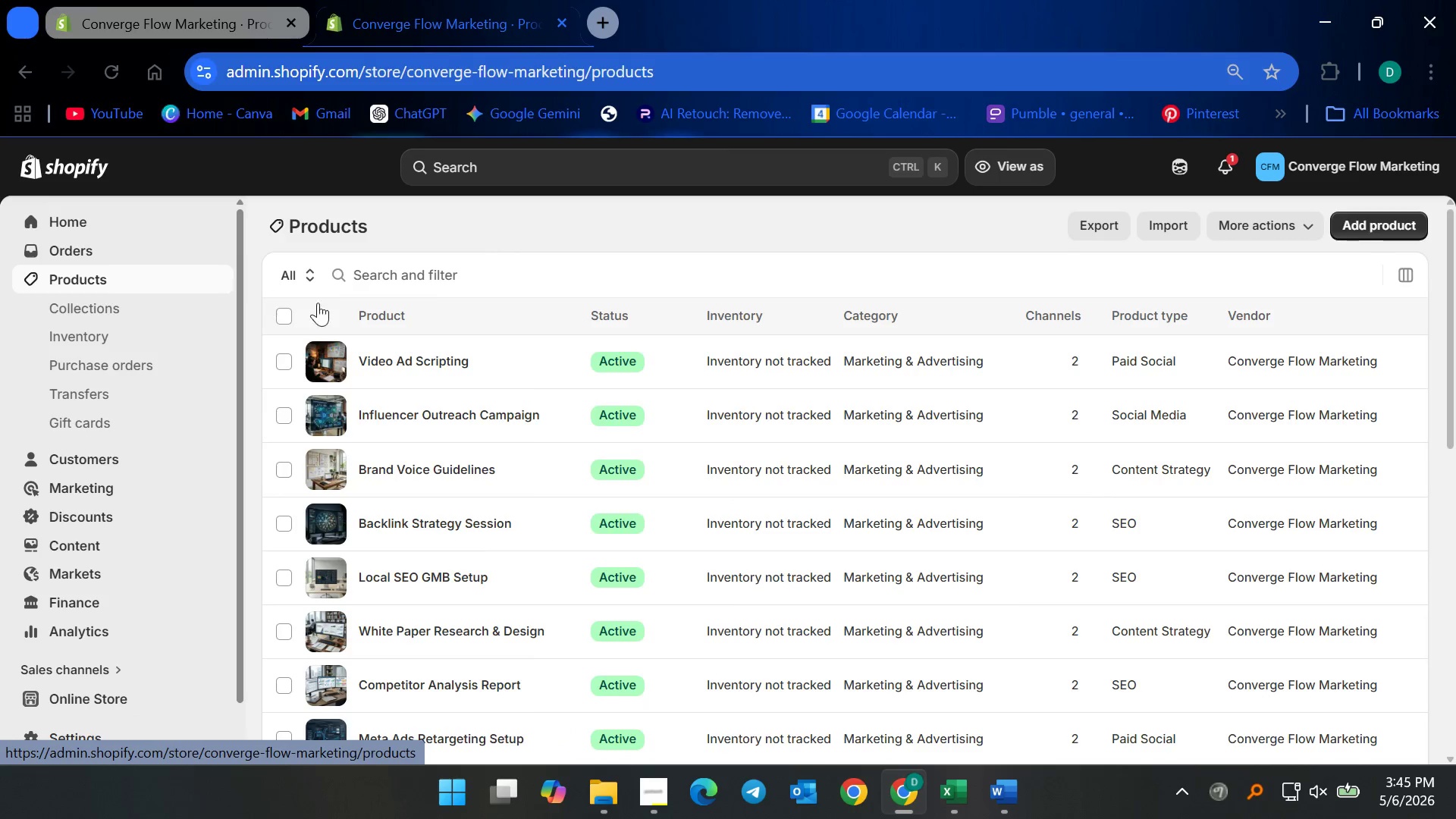 
scroll: coordinate [487, 545], scroll_direction: down, amount: 11.0
 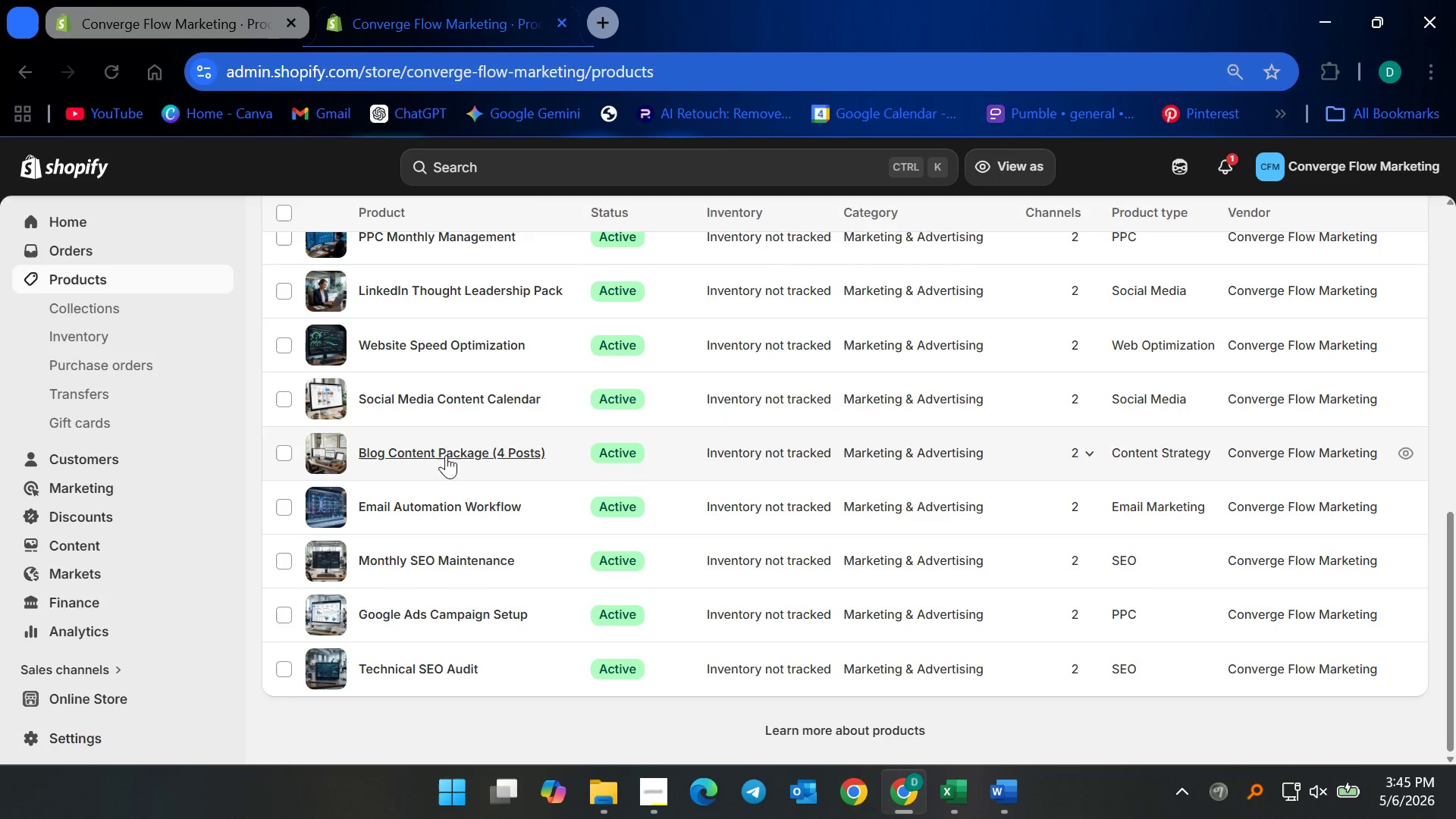 
left_click([431, 511])
 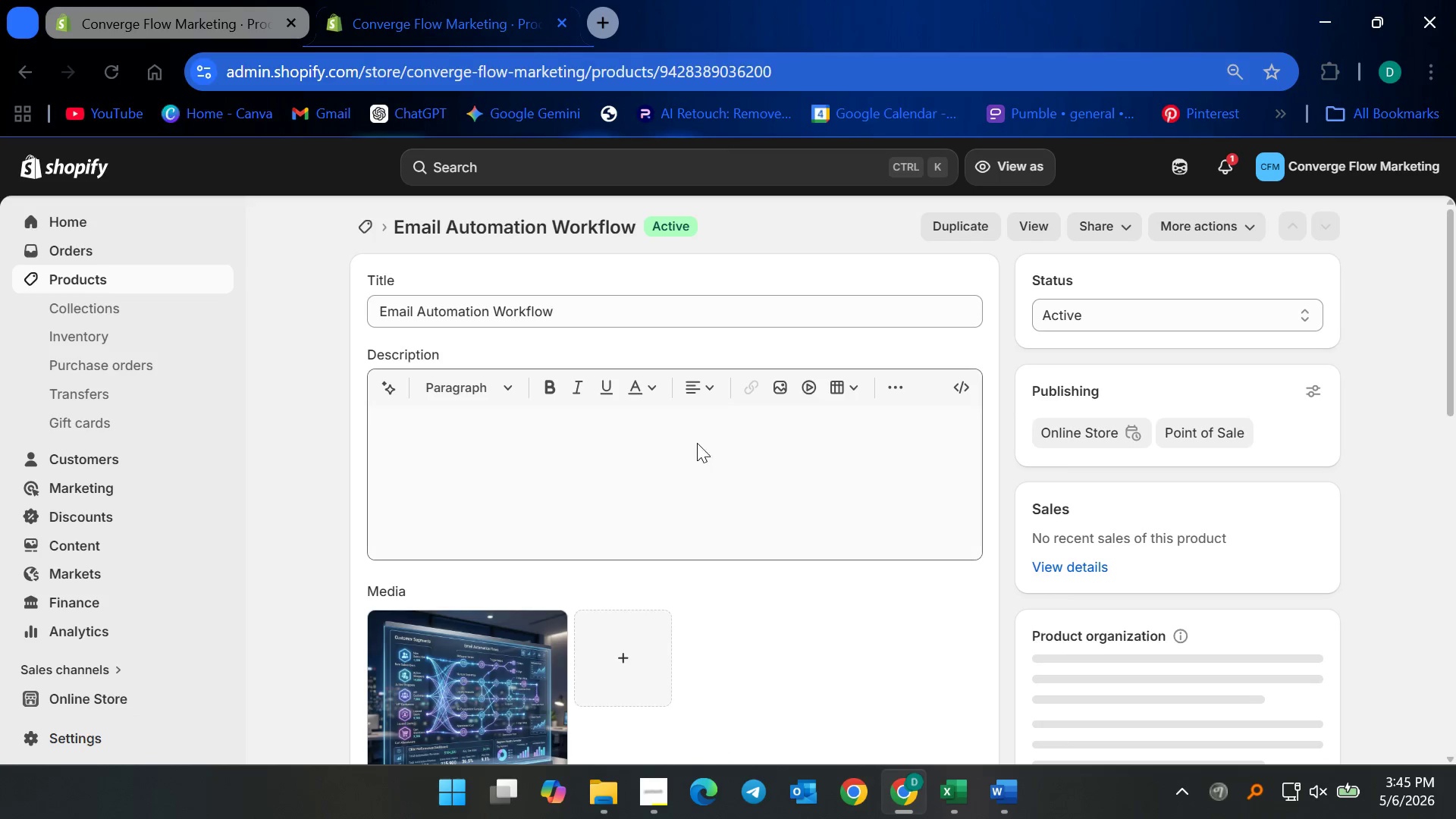 
scroll: coordinate [476, 585], scroll_direction: down, amount: 37.0
 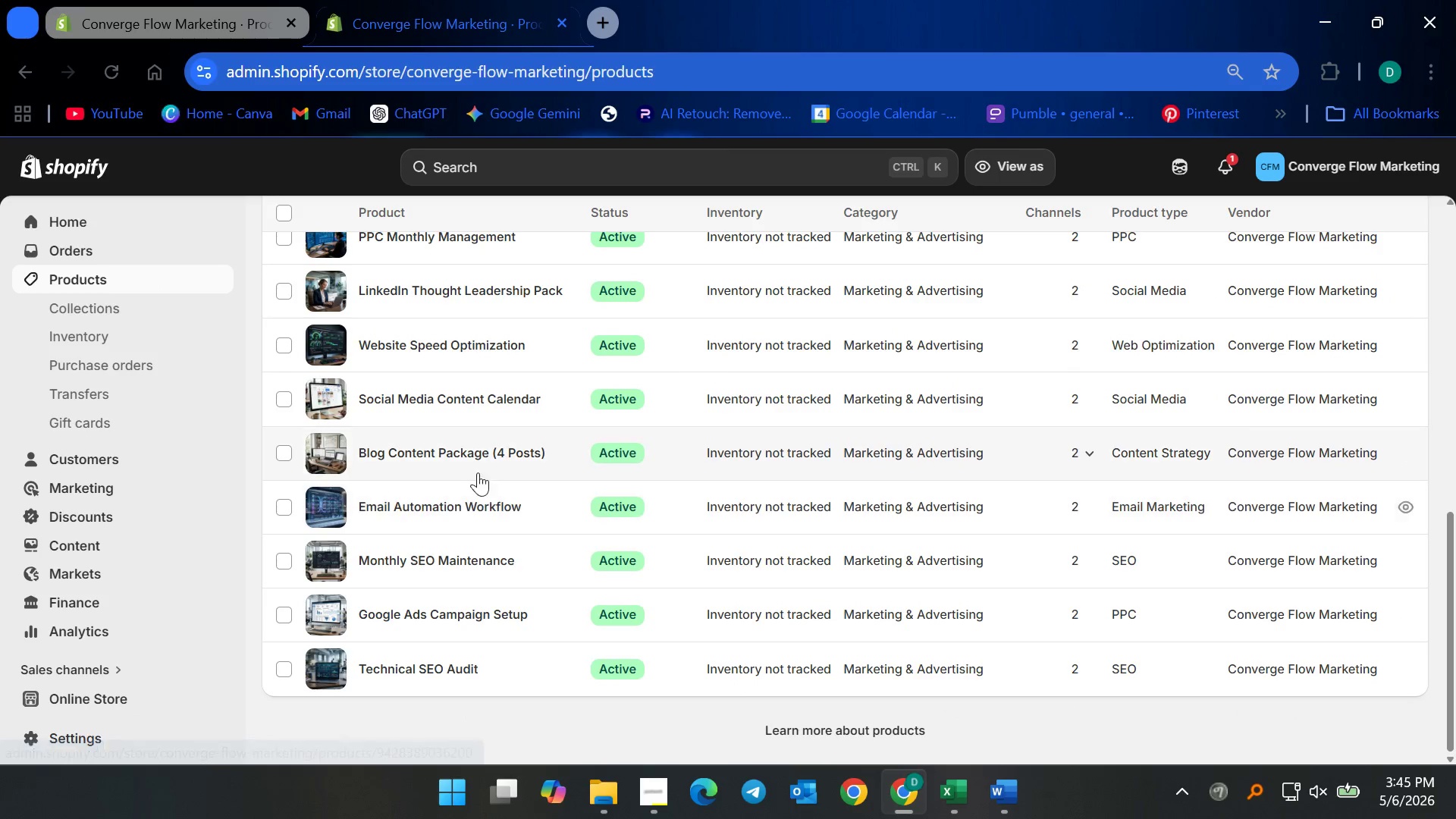 
left_click([475, 444])
 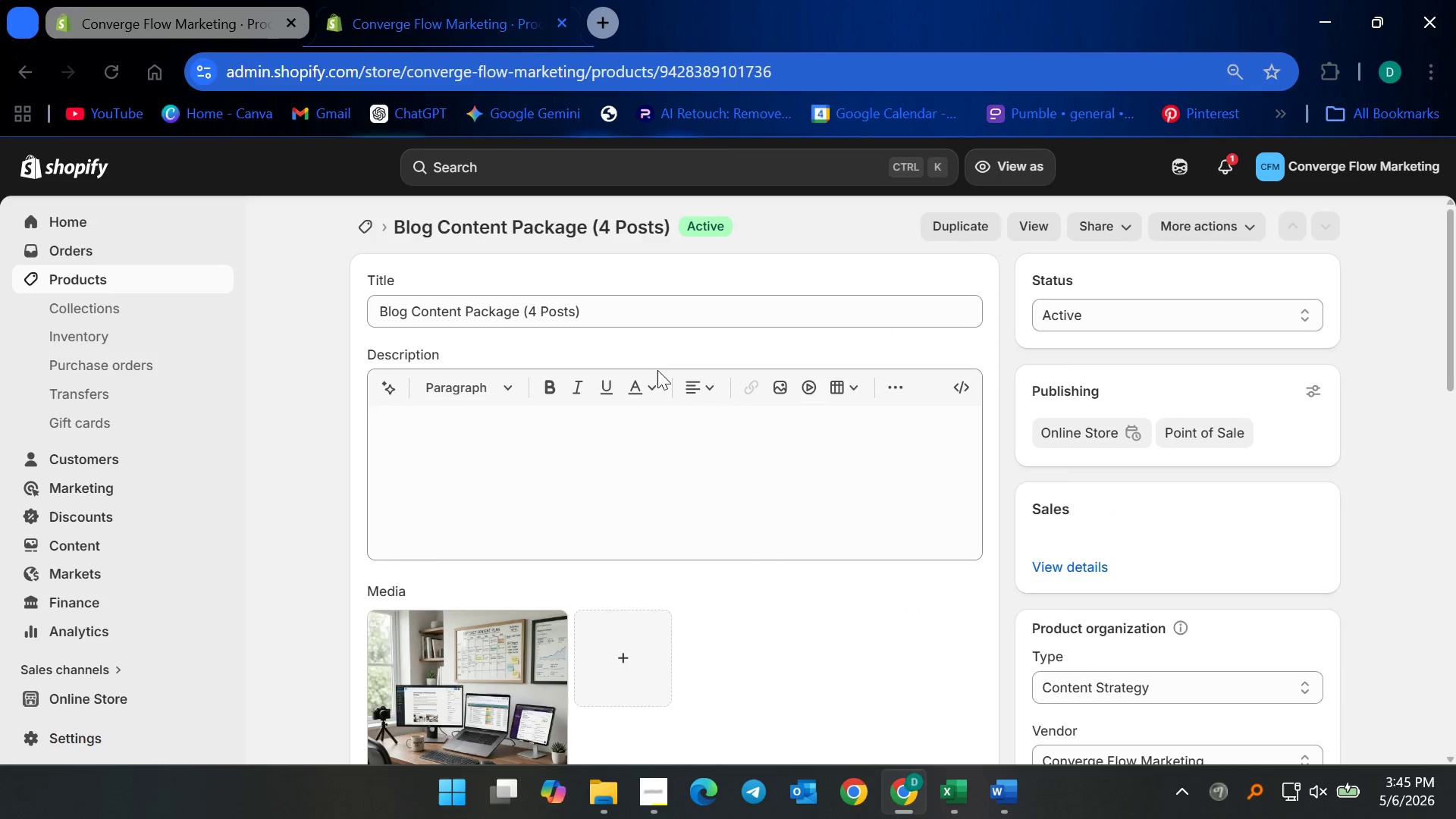 
scroll: coordinate [613, 523], scroll_direction: down, amount: 17.0
 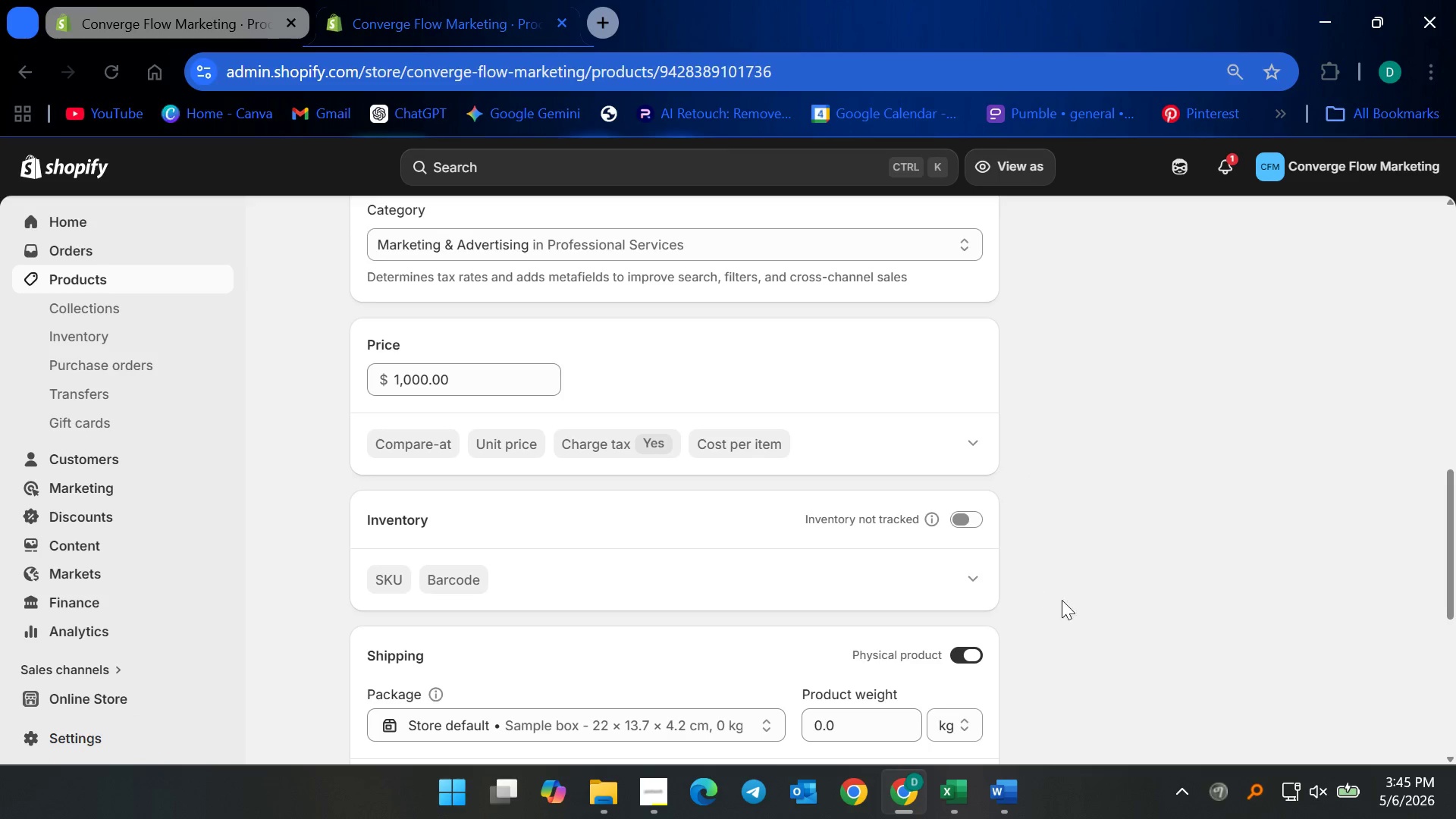 
left_click([976, 642])
 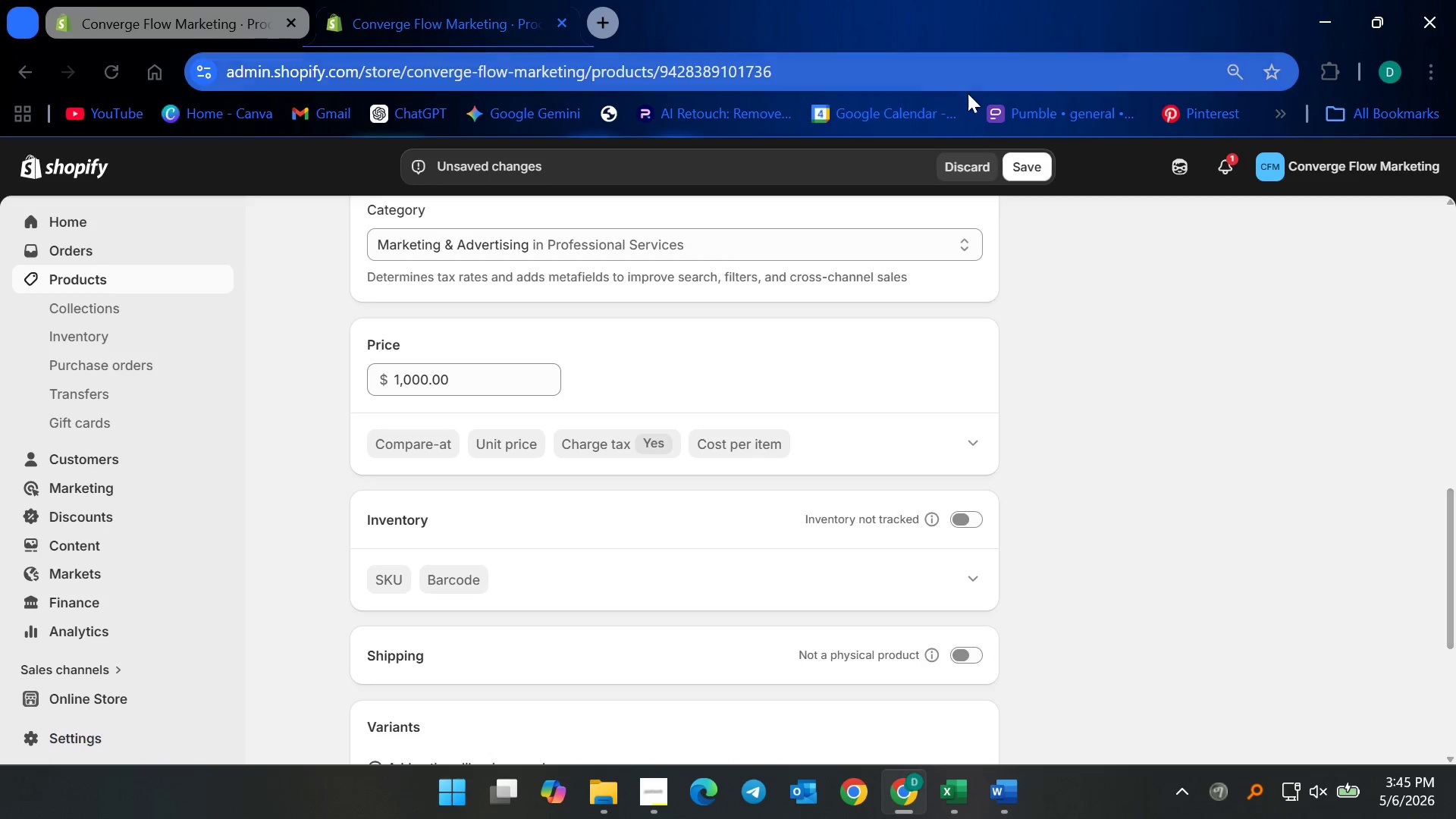 
left_click([1031, 158])
 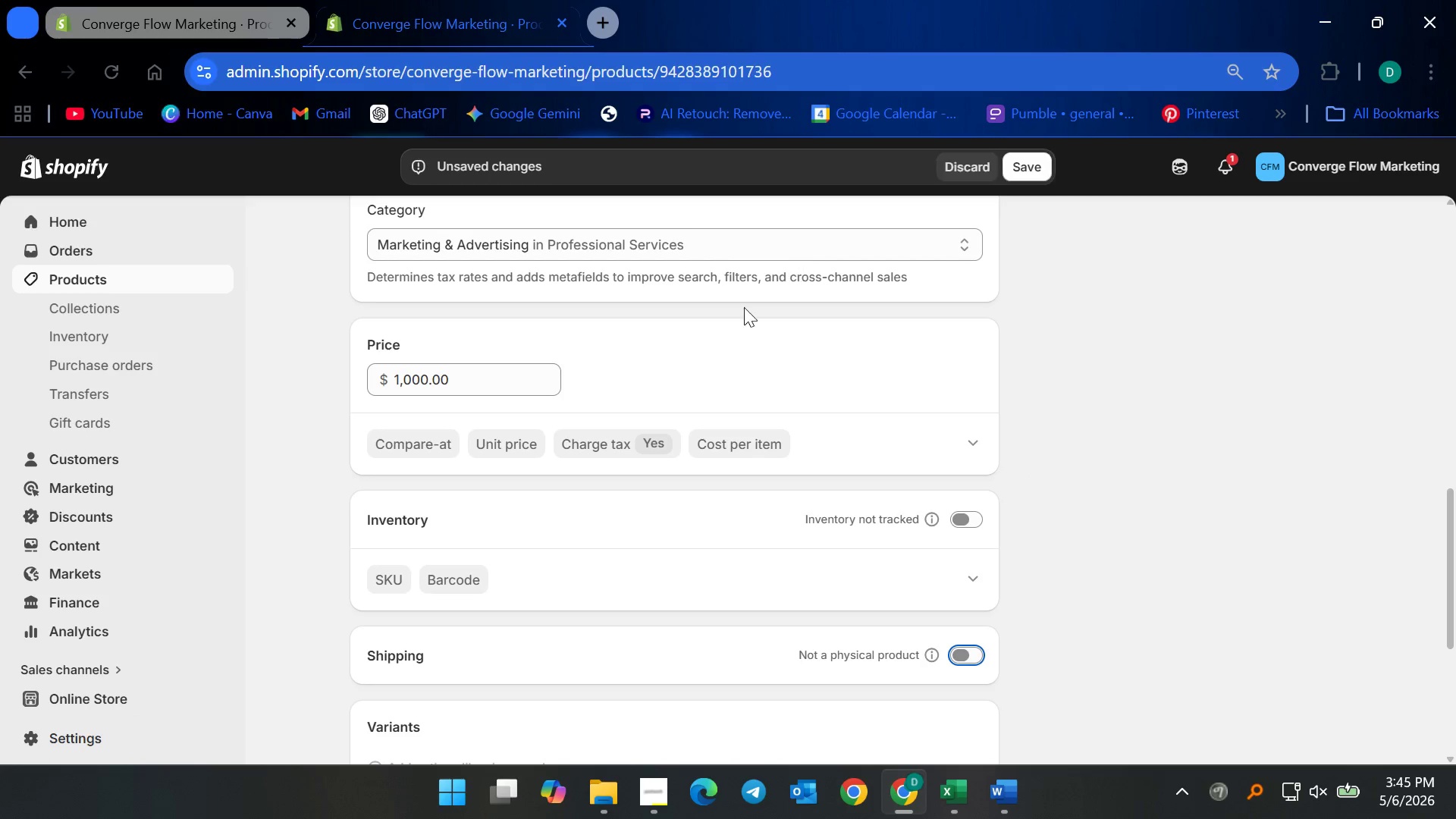 
scroll: coordinate [659, 413], scroll_direction: down, amount: 4.0
 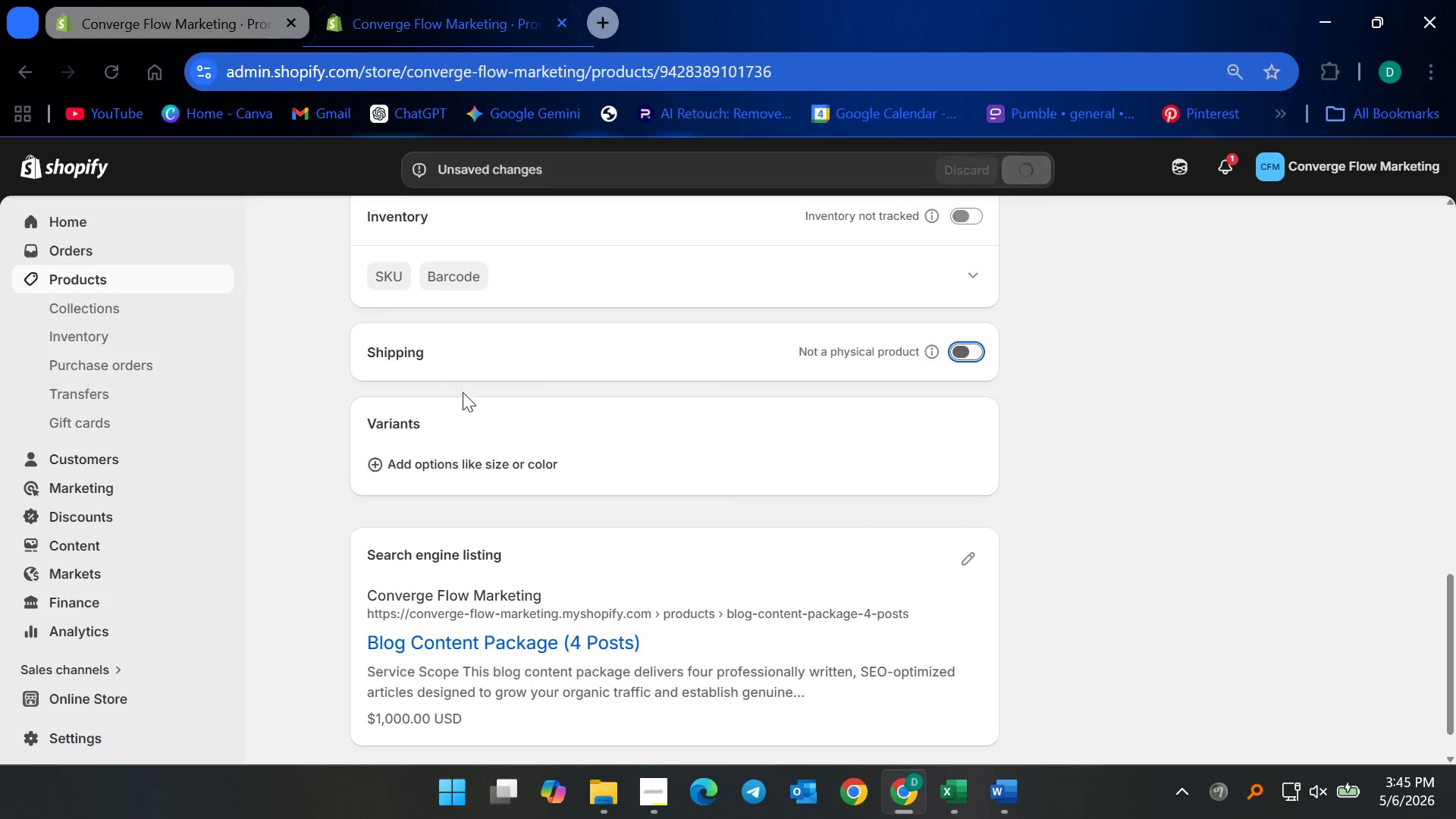 
scroll: coordinate [571, 469], scroll_direction: up, amount: 1.0
 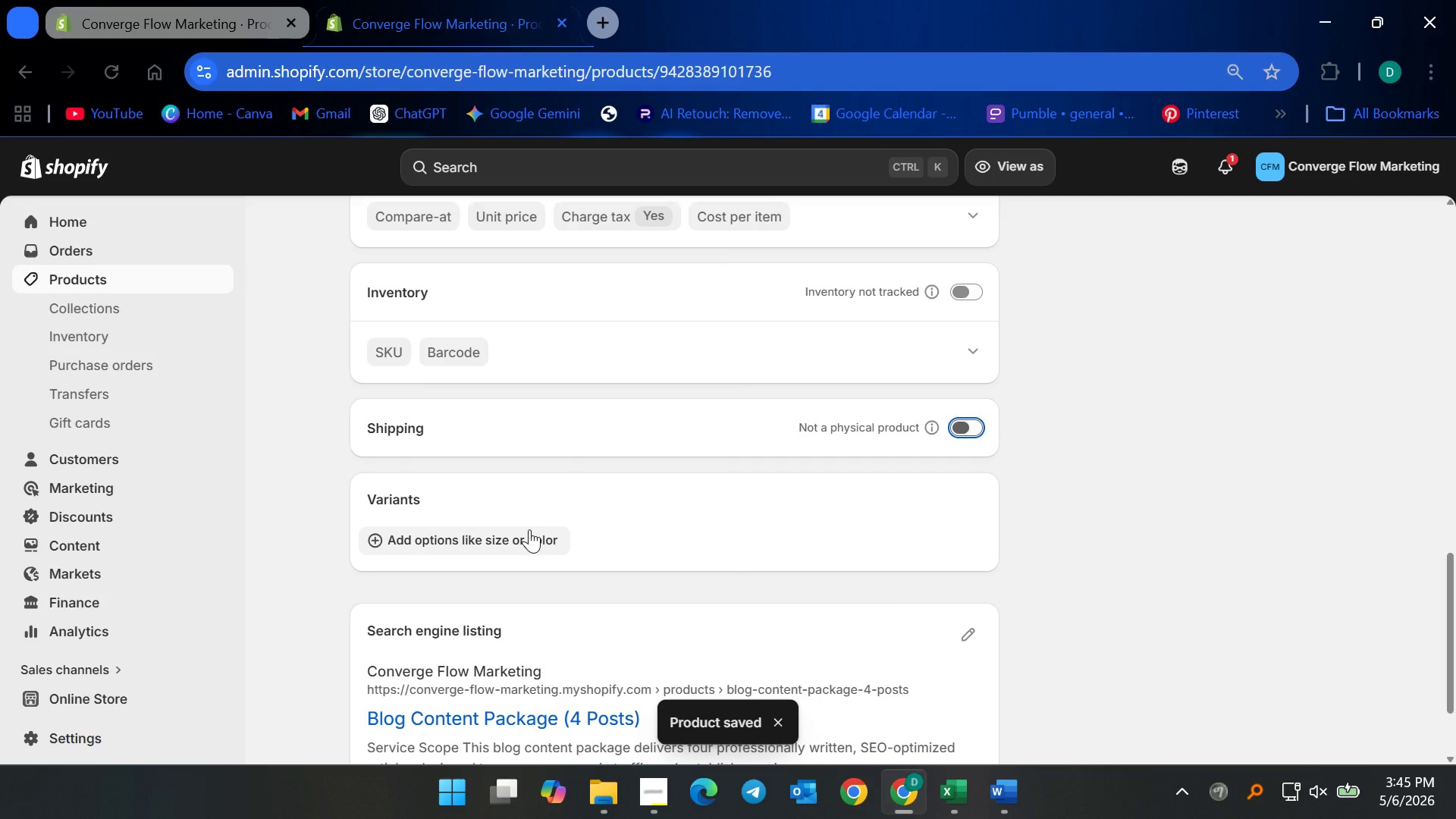 
wait(5.03)
 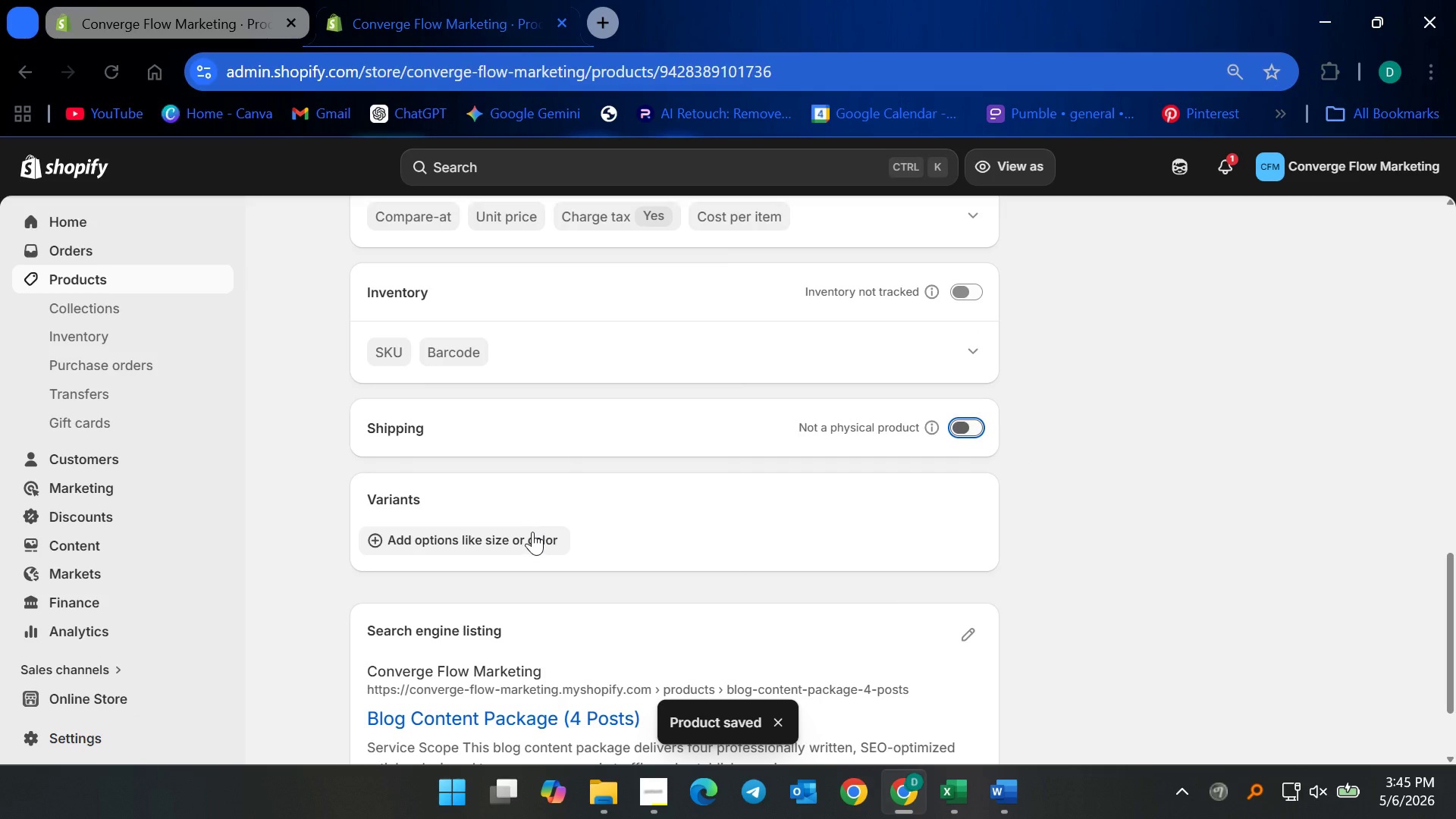 
left_click([529, 529])
 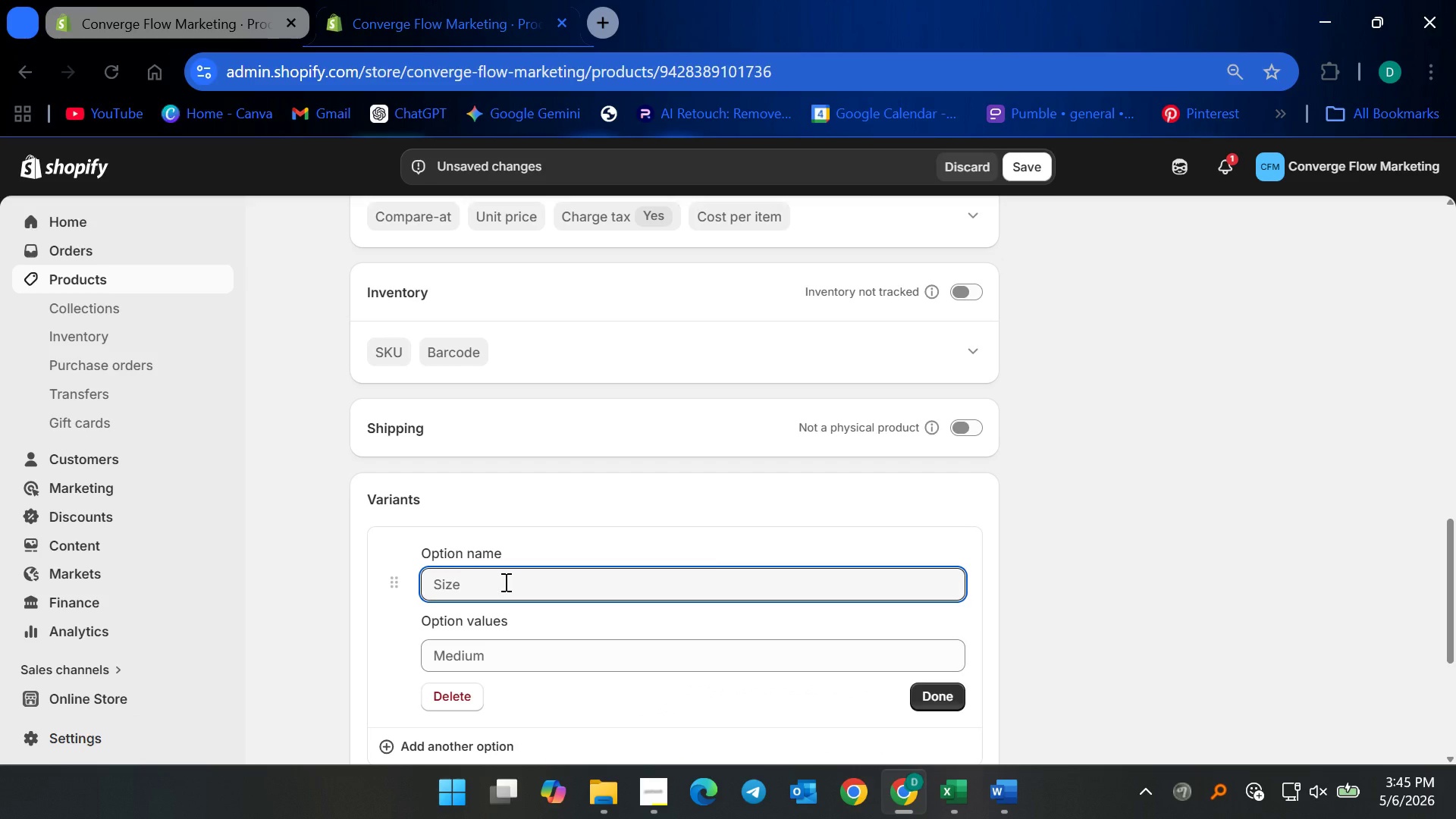 
type(Service Package)
 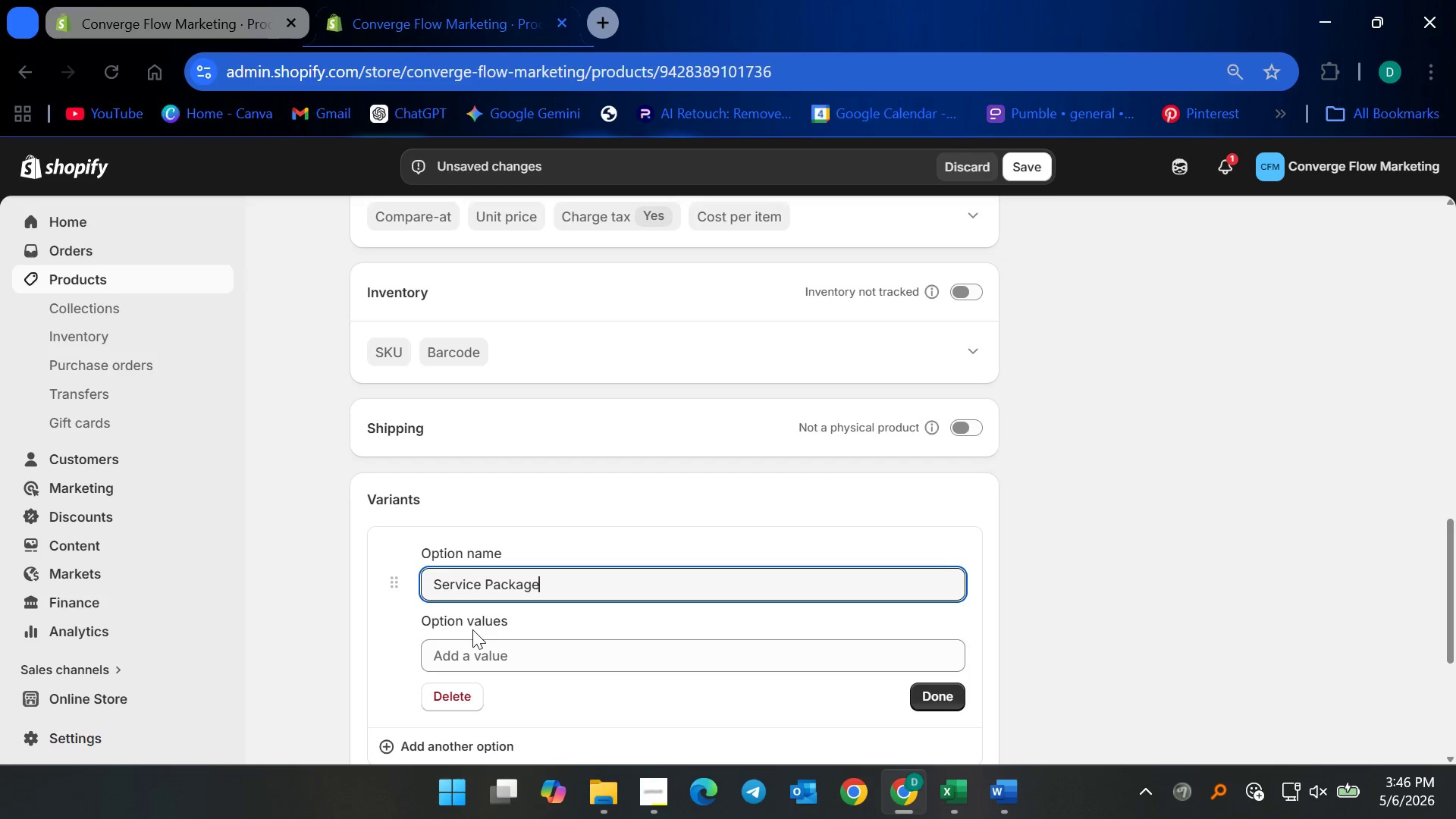 
left_click([470, 651])
 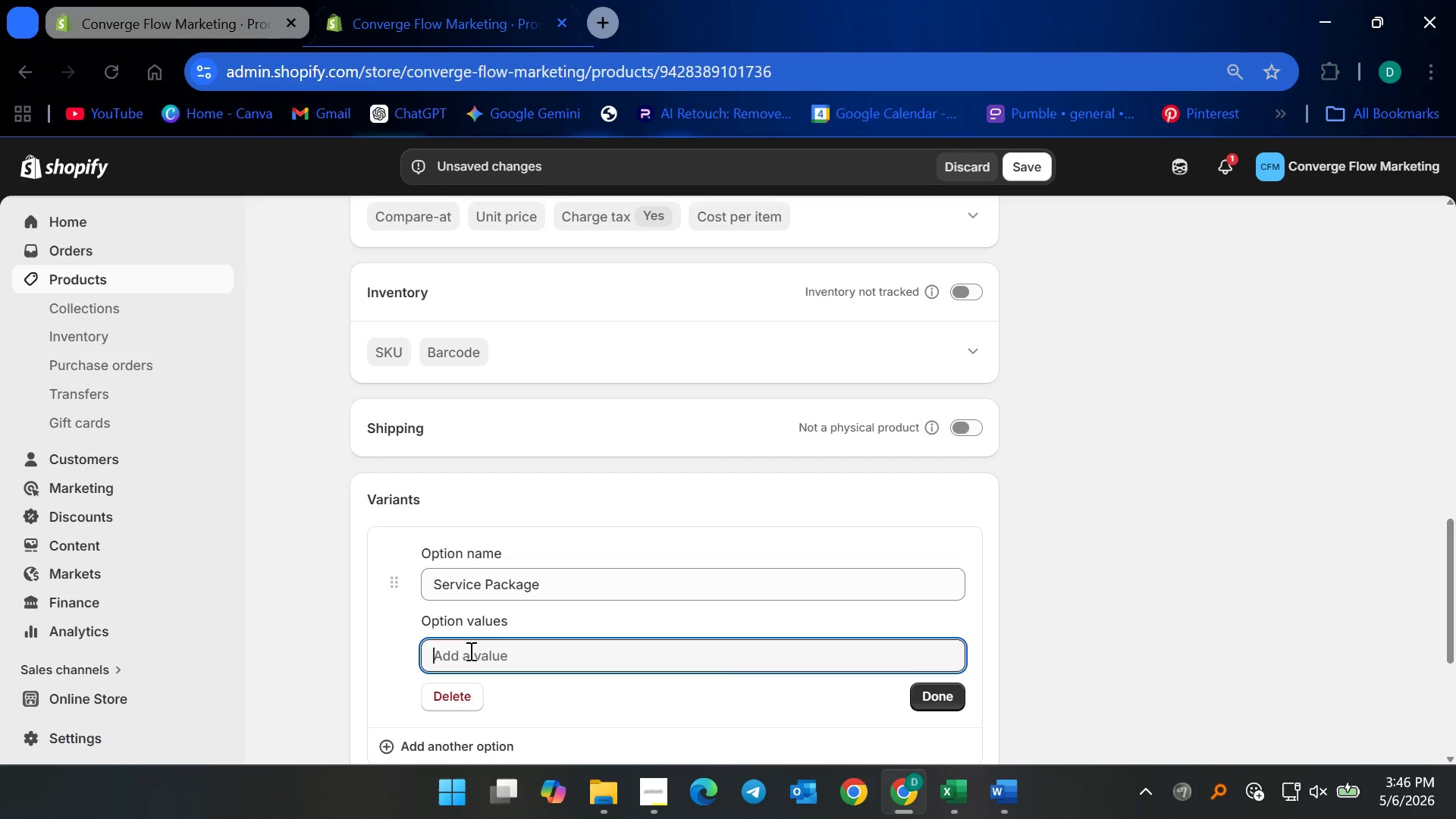 
scroll: coordinate [450, 523], scroll_direction: up, amount: 17.0
 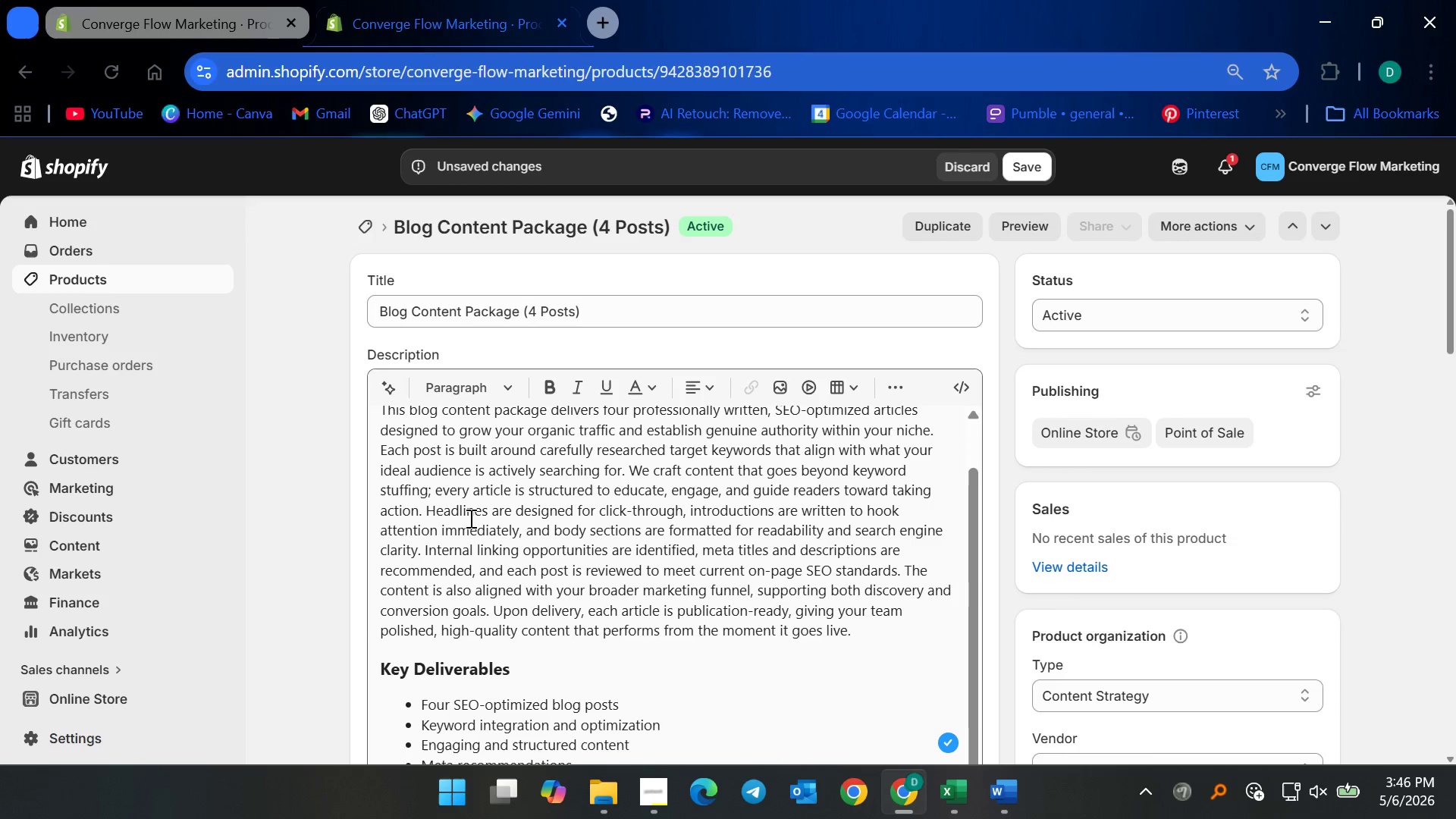 
scroll: coordinate [472, 648], scroll_direction: down, amount: 16.0
 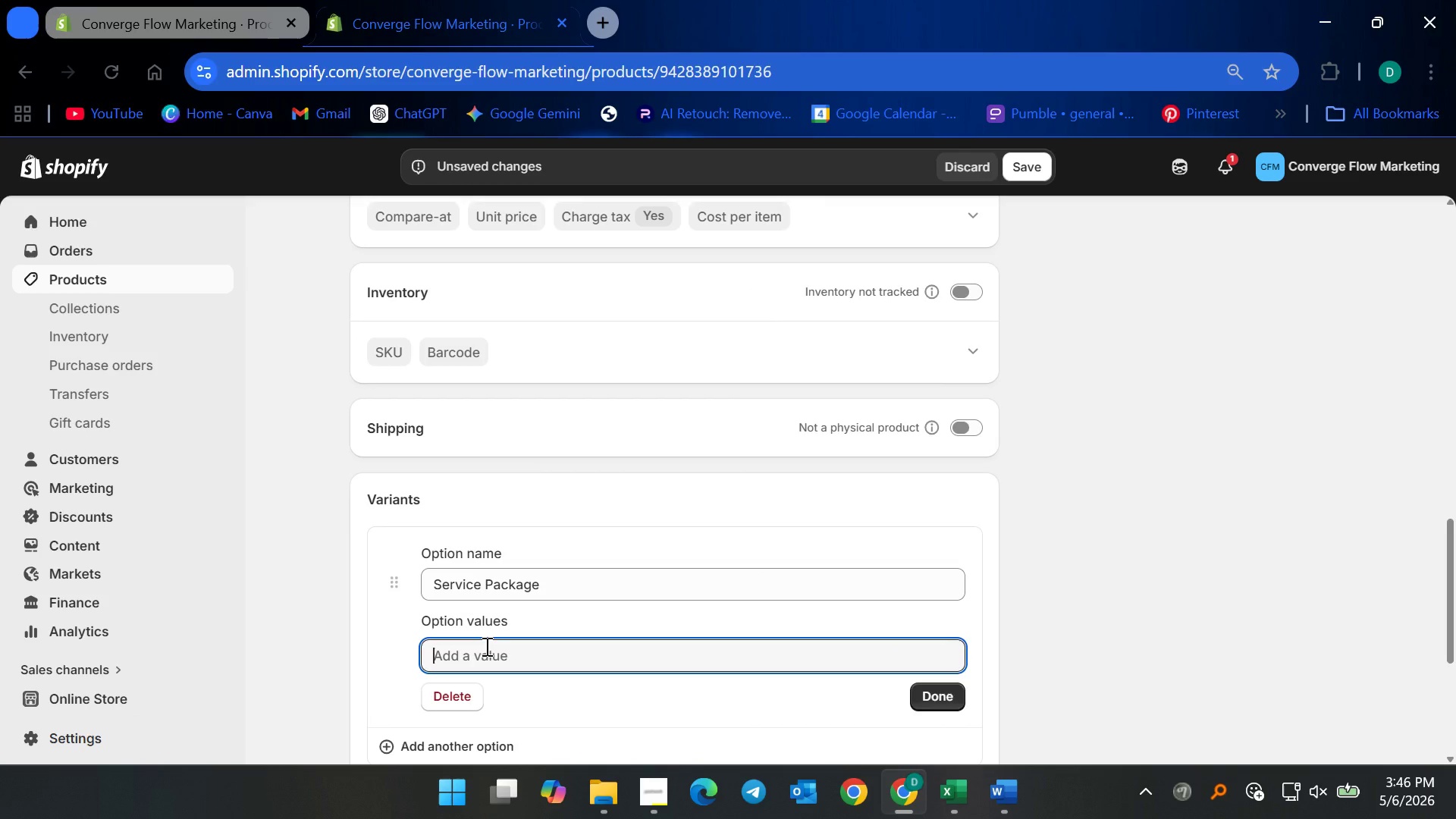 
left_click([485, 646])
 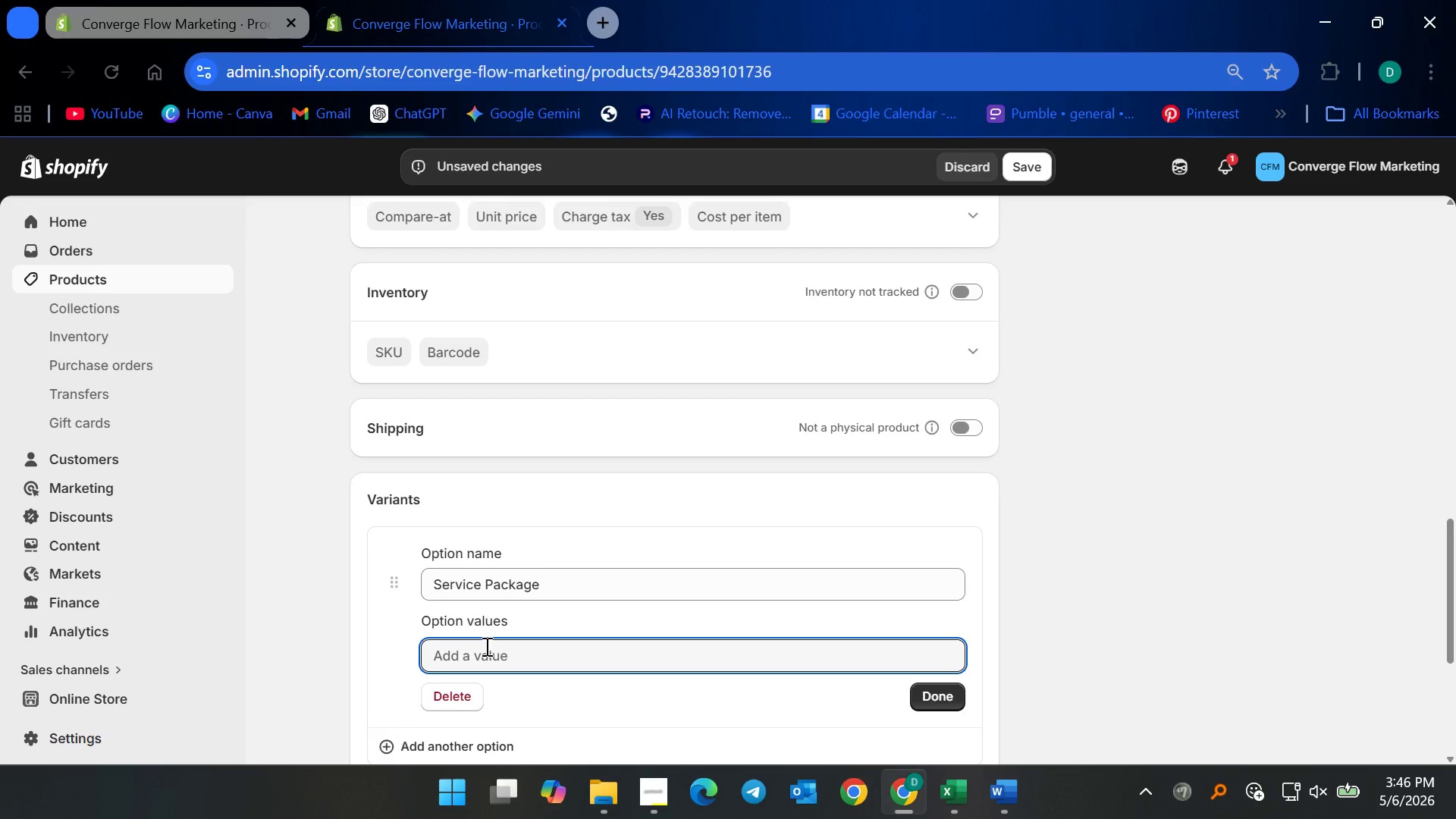 
scroll: coordinate [485, 646], scroll_direction: down, amount: 1.0
 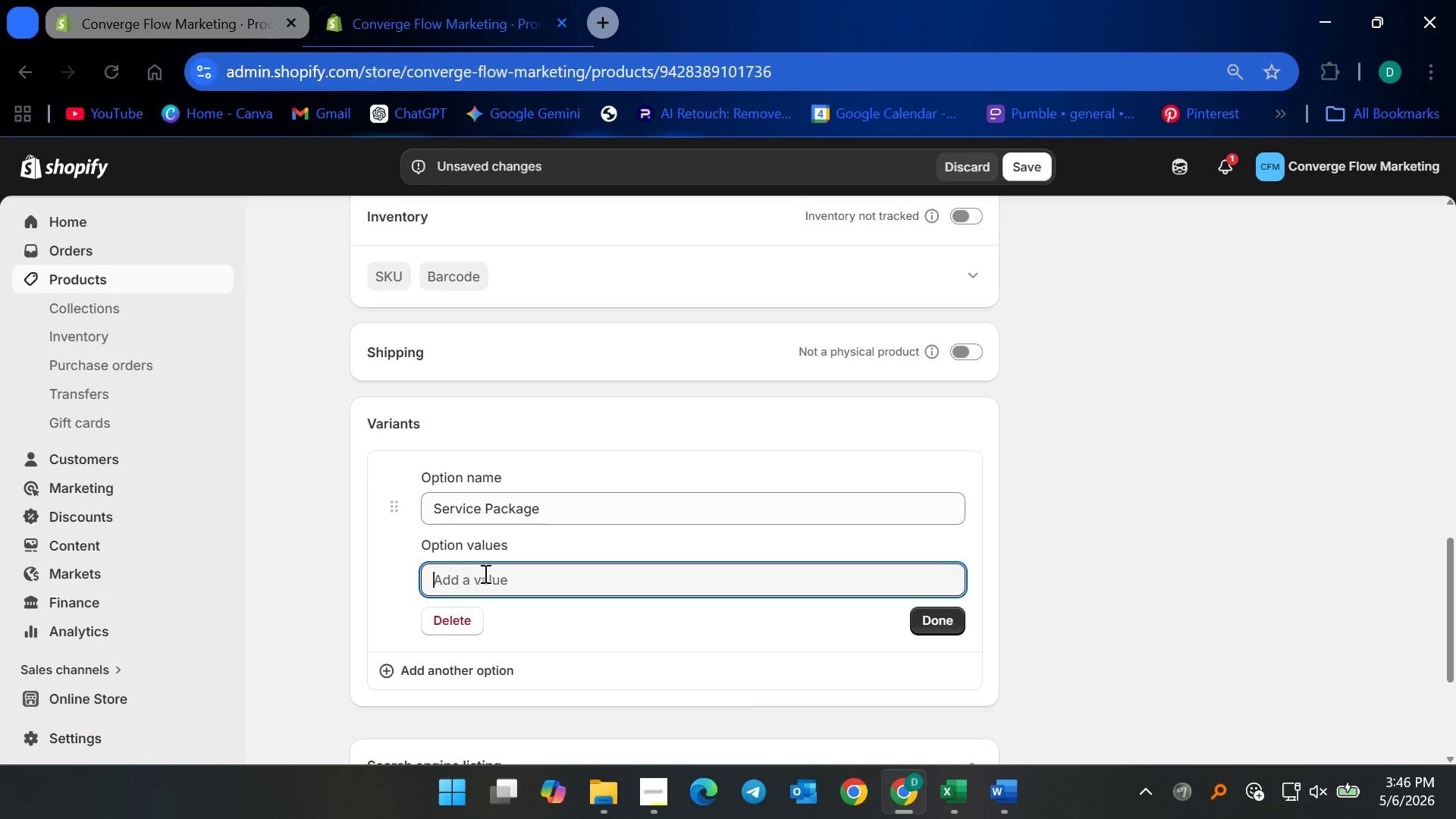 
left_click([481, 582])
 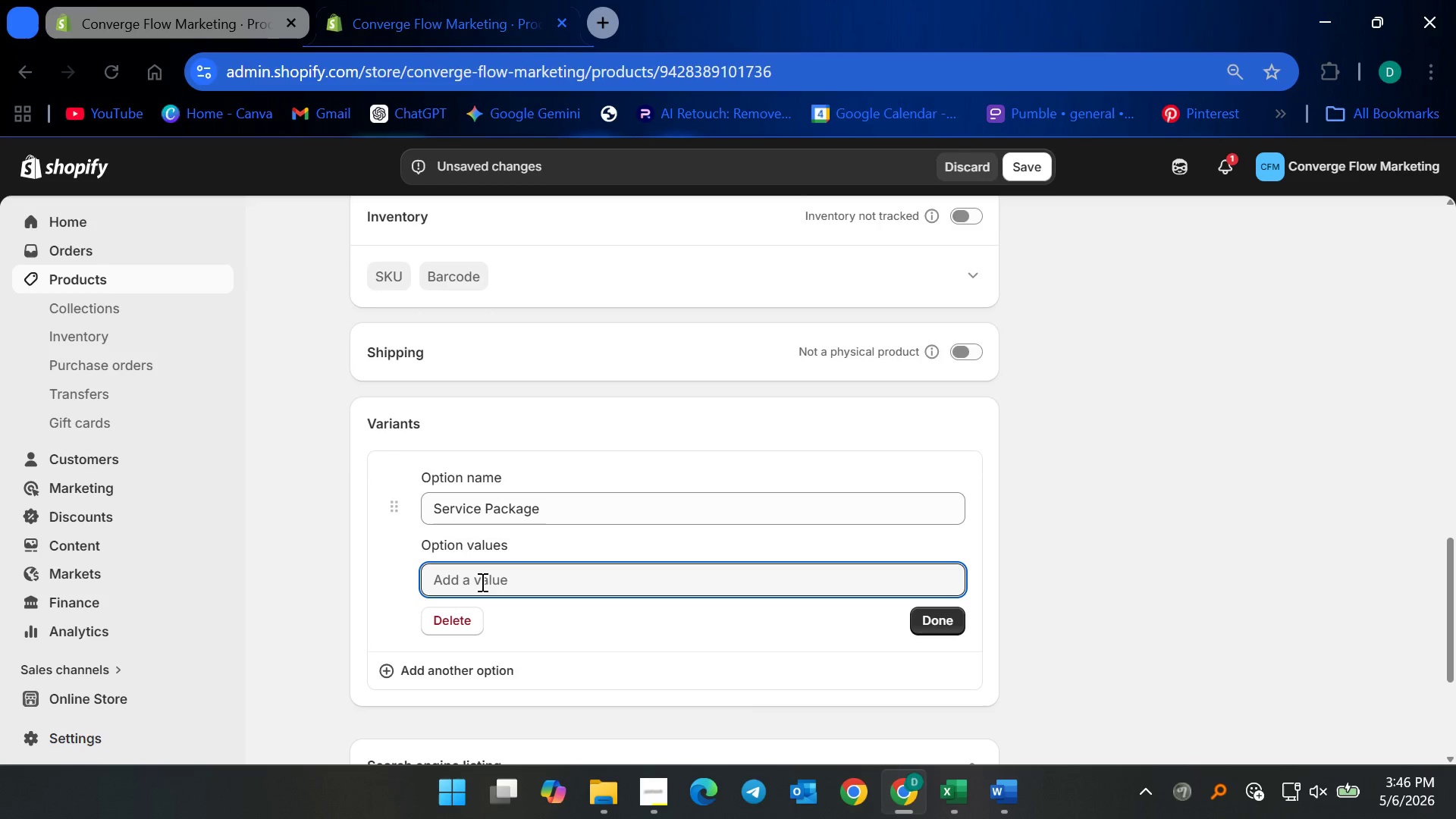 
type(CFM-)
 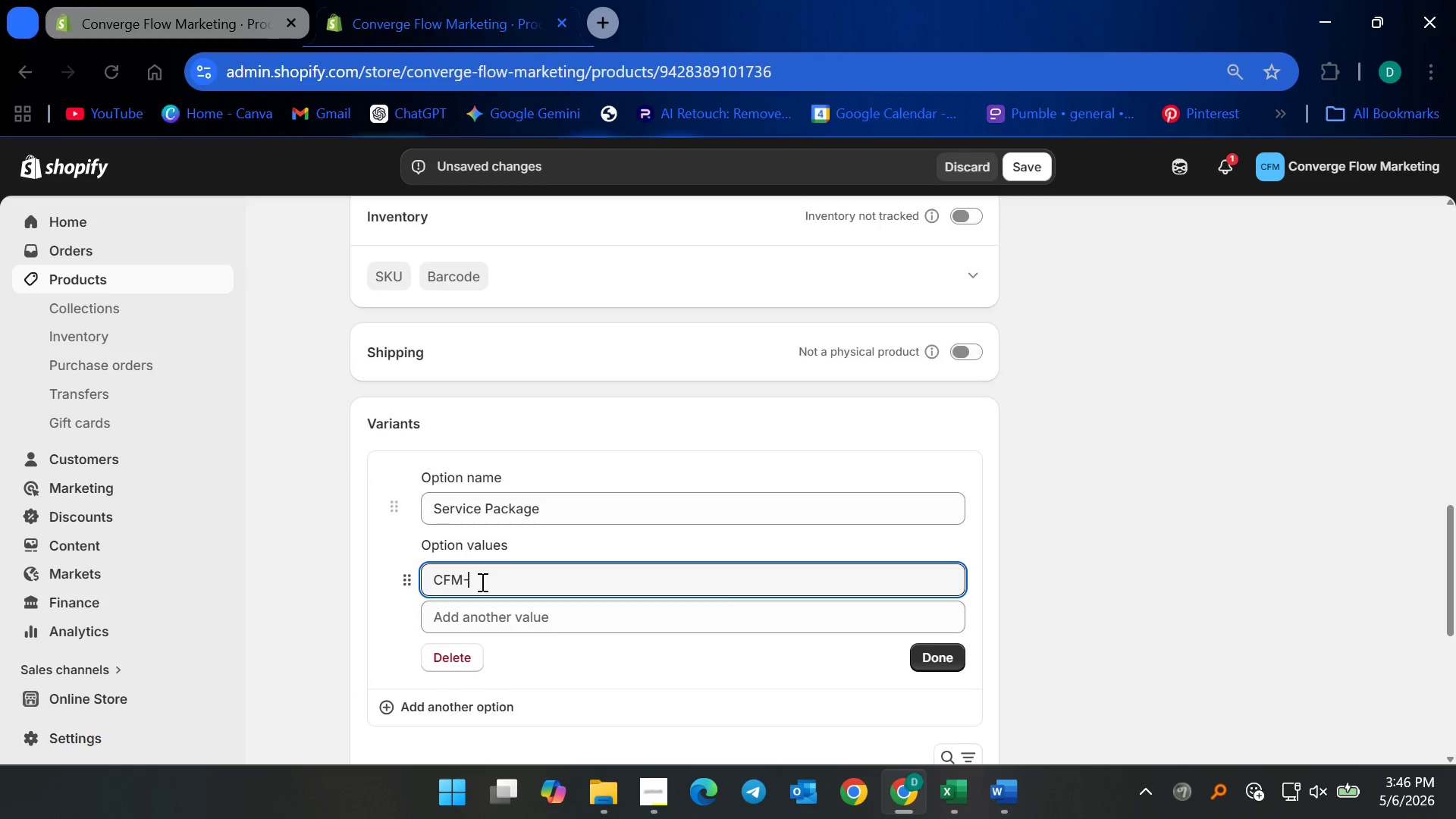 
type(CONTENT-BLOG)
 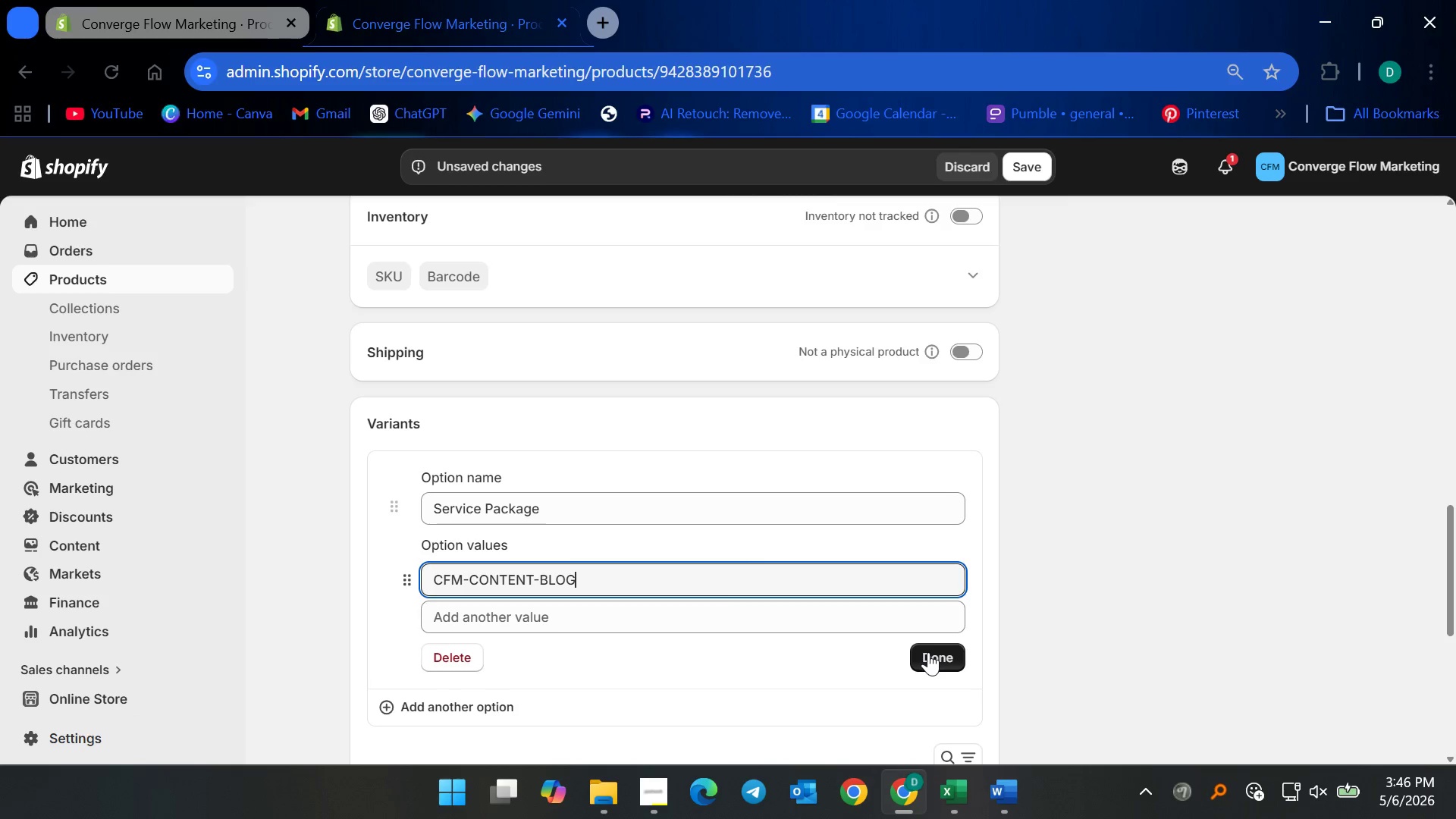 
left_click([928, 652])
 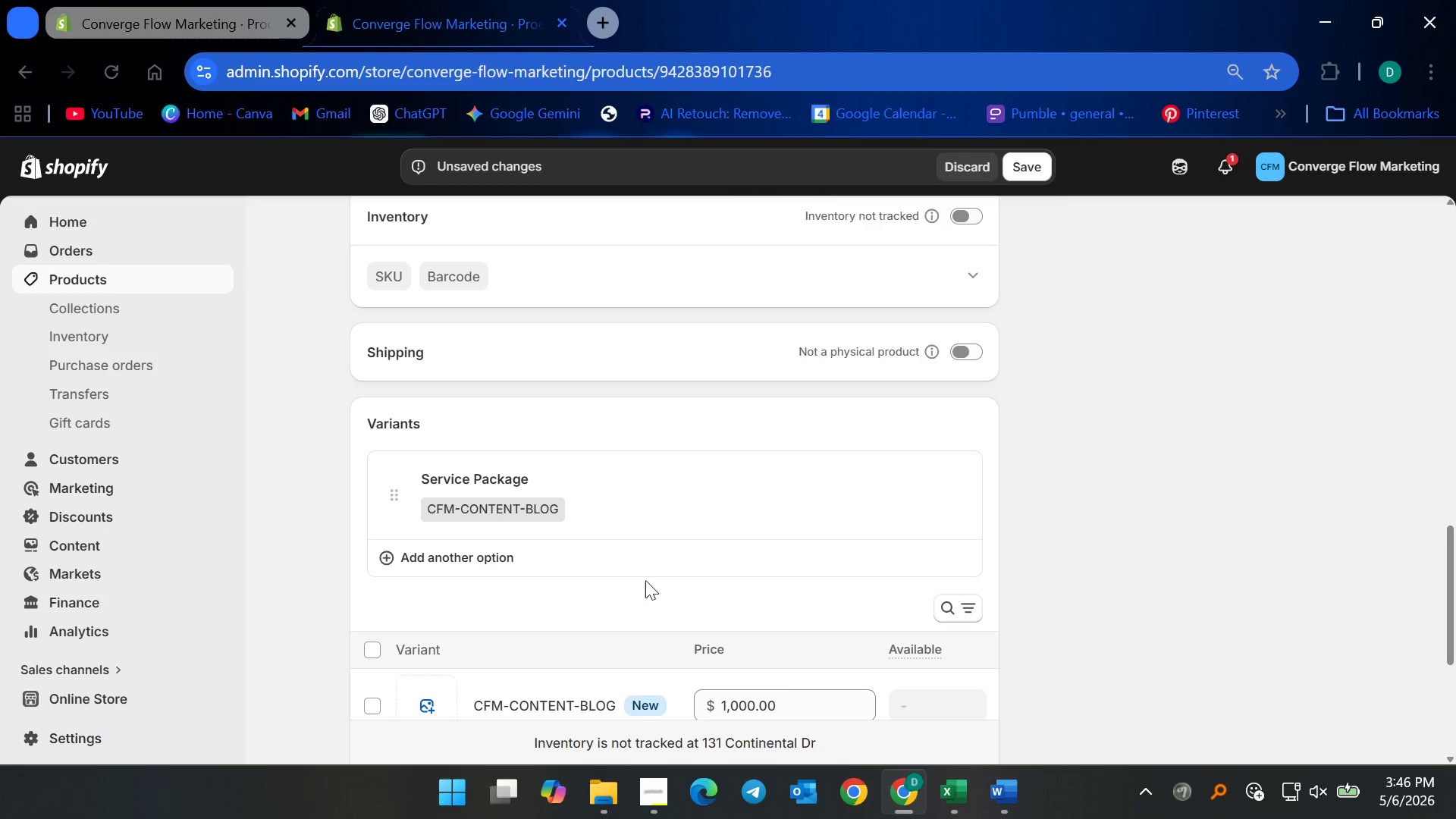 
scroll: coordinate [641, 588], scroll_direction: down, amount: 3.0
 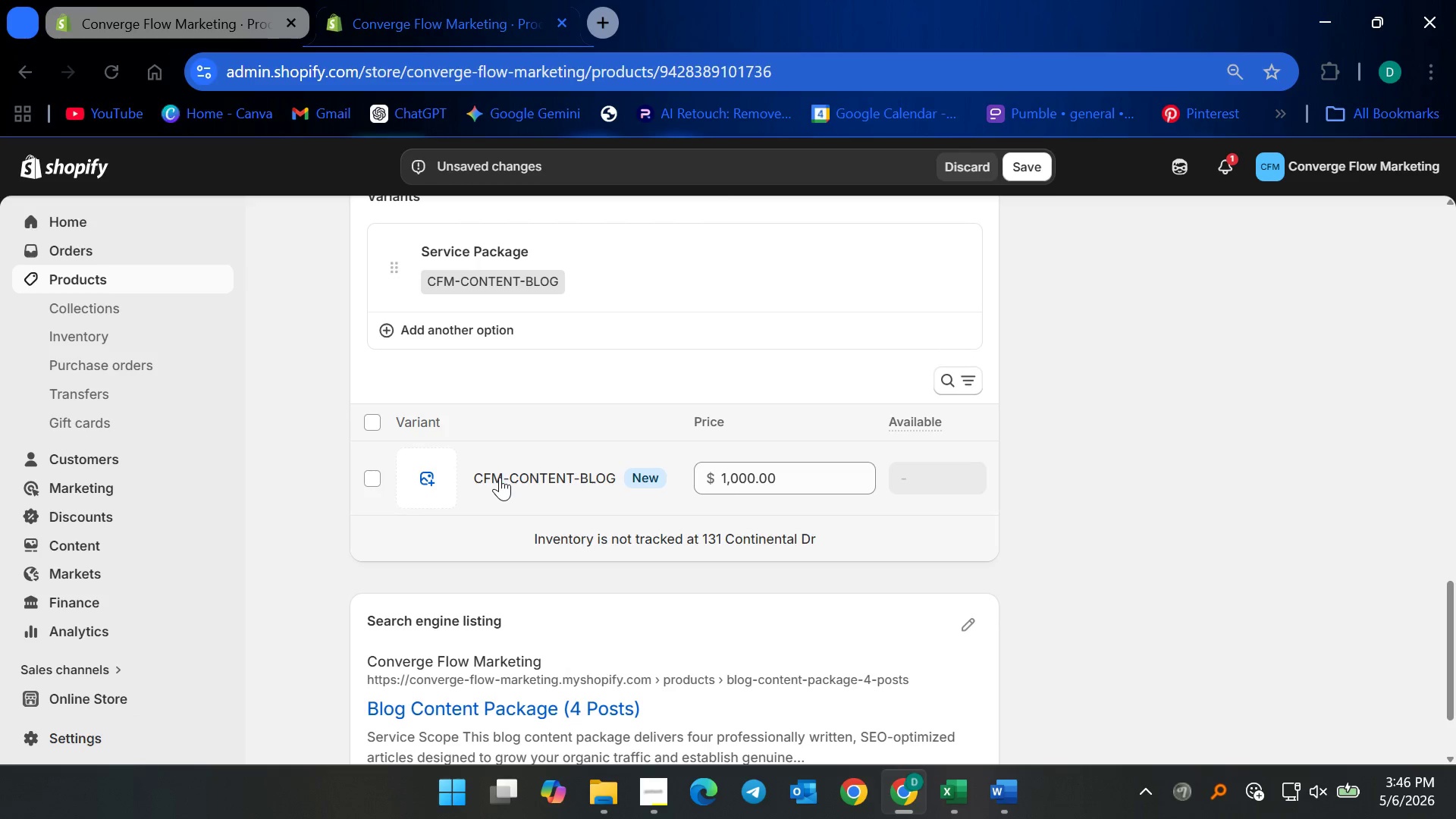 
scroll: coordinate [554, 470], scroll_direction: up, amount: 3.0
 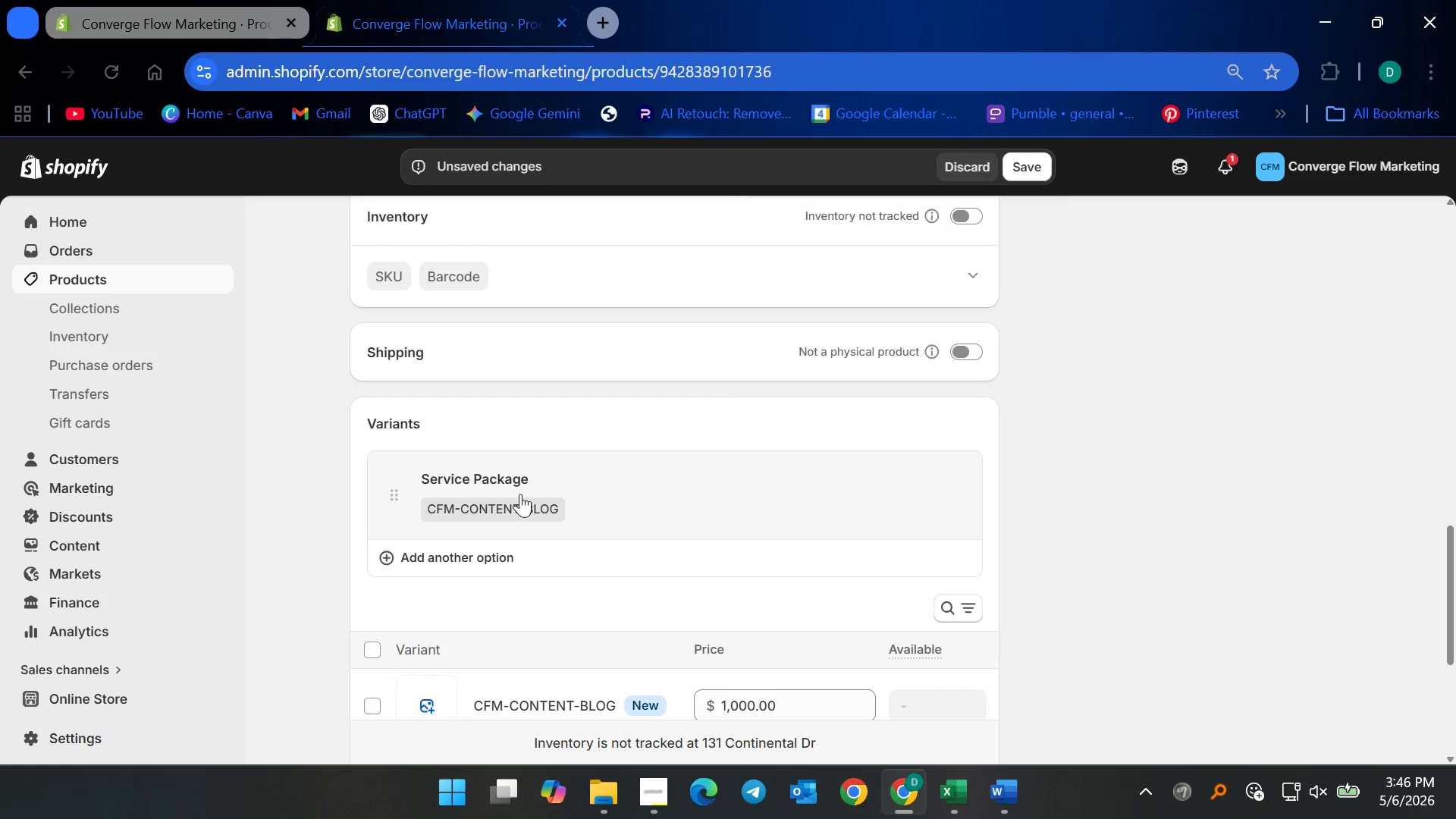 
left_click([520, 495])
 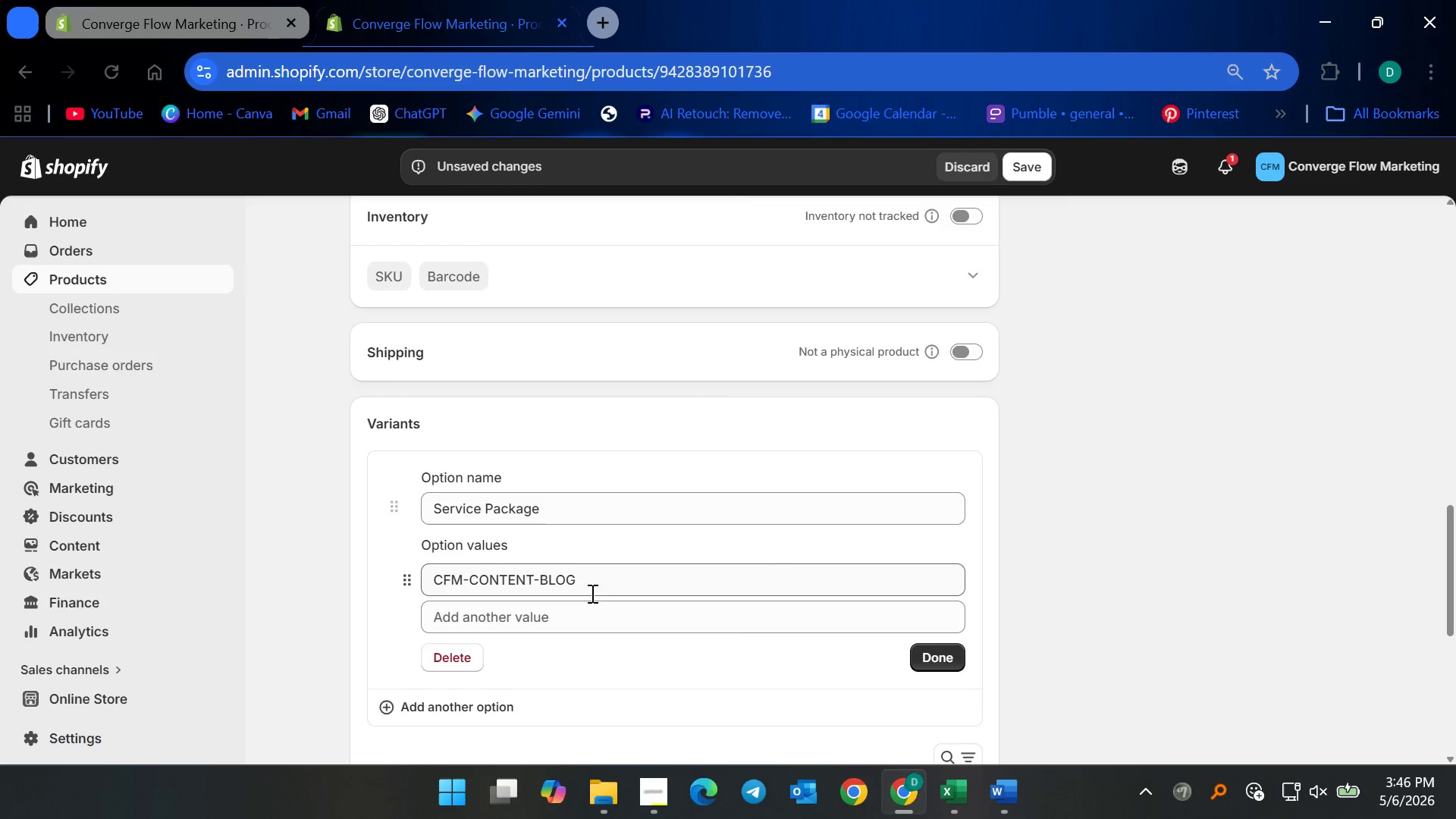 
left_click_drag(start_coordinate=[604, 591], to_coordinate=[386, 585])
 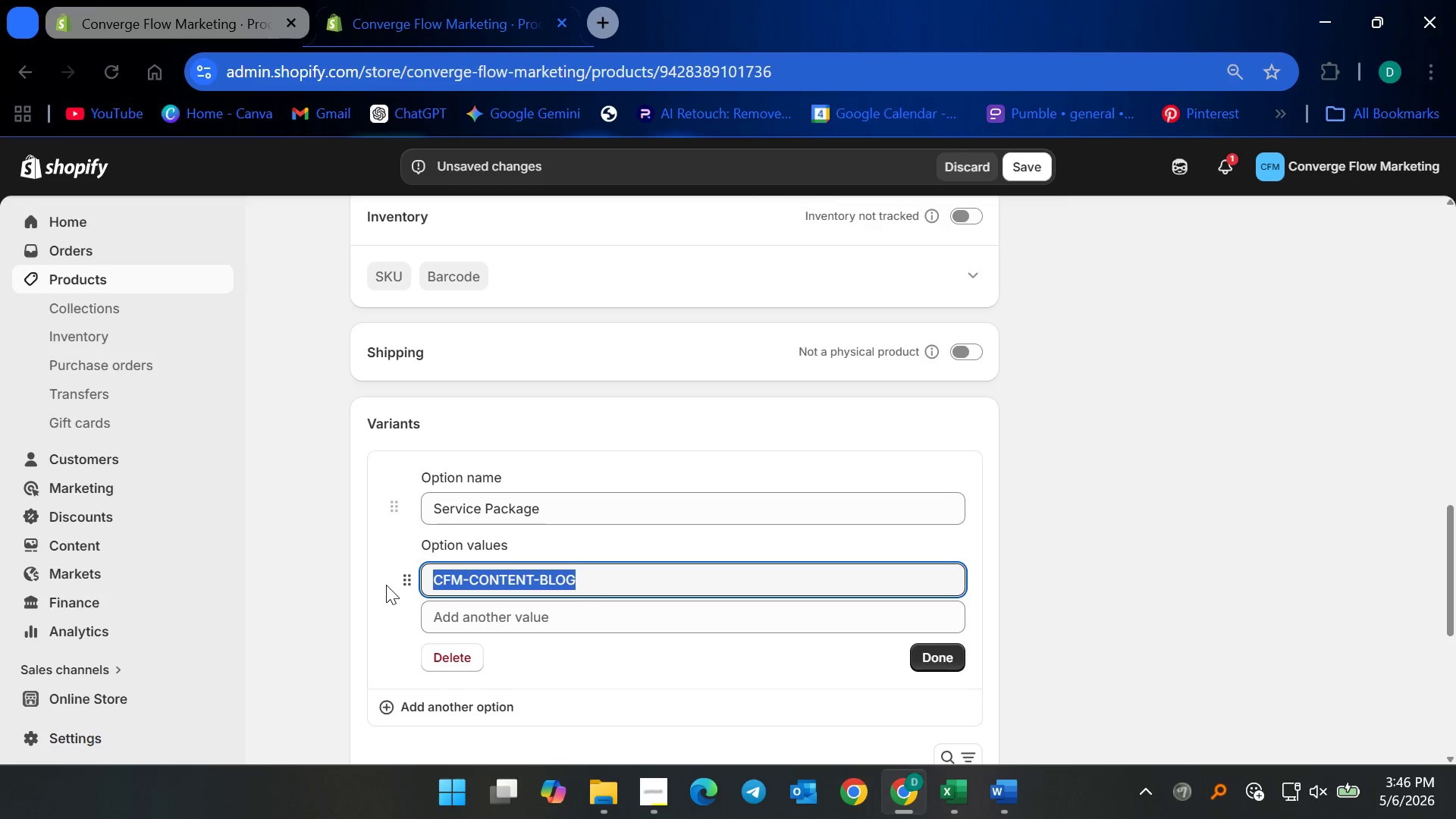 
key(Control+X)
 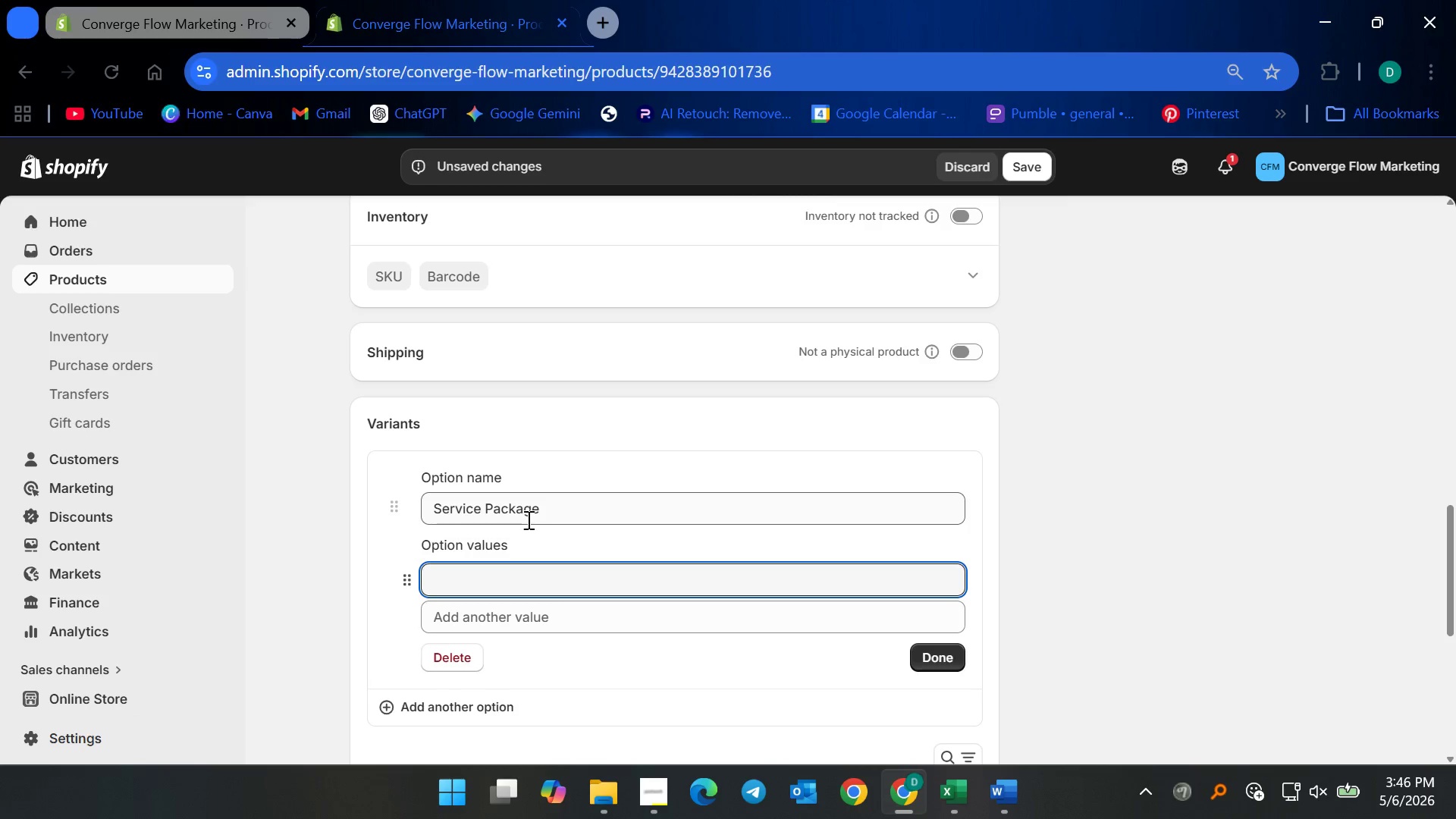 
wait(5.25)
 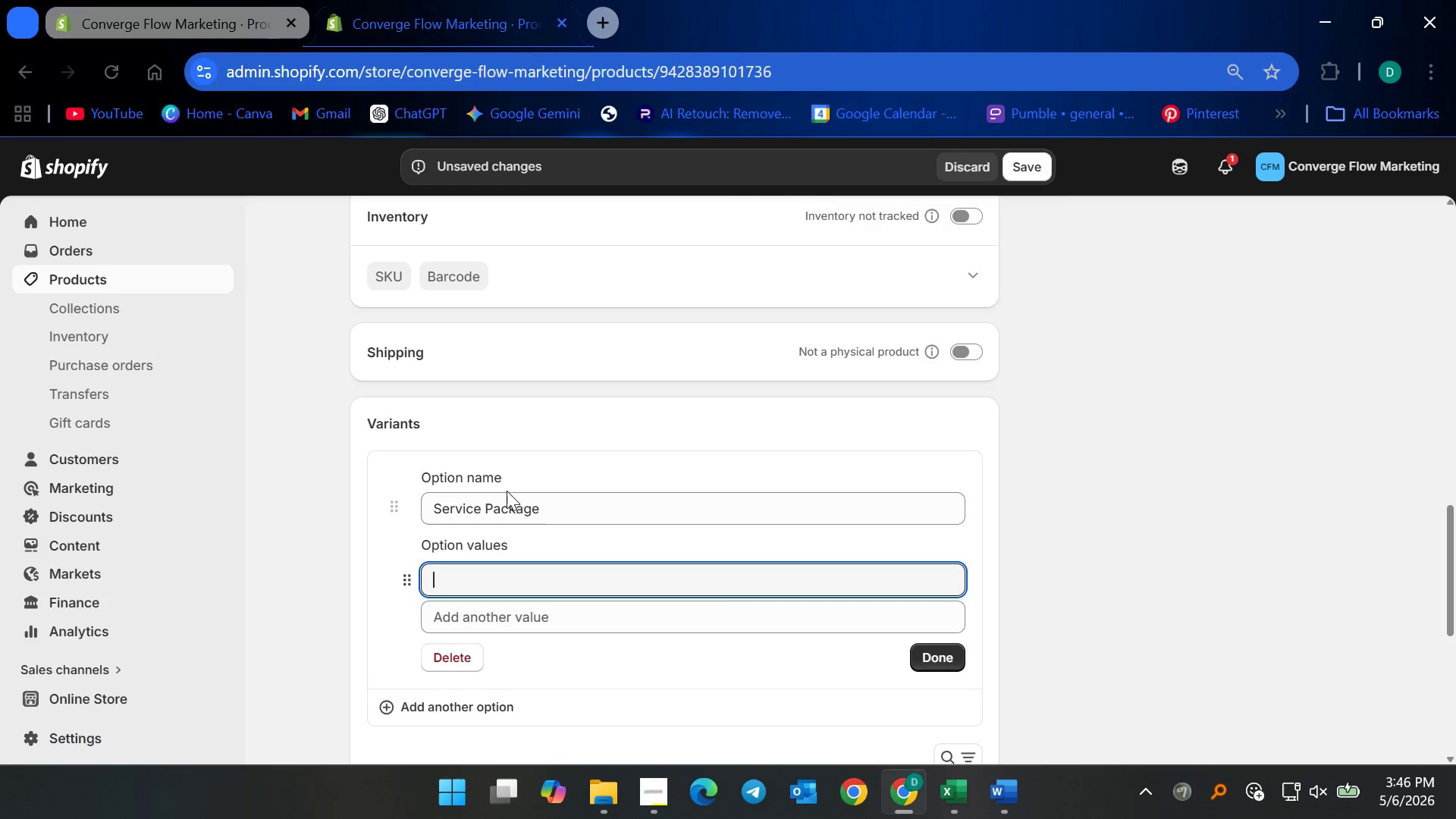 
type(4-Post Package)
 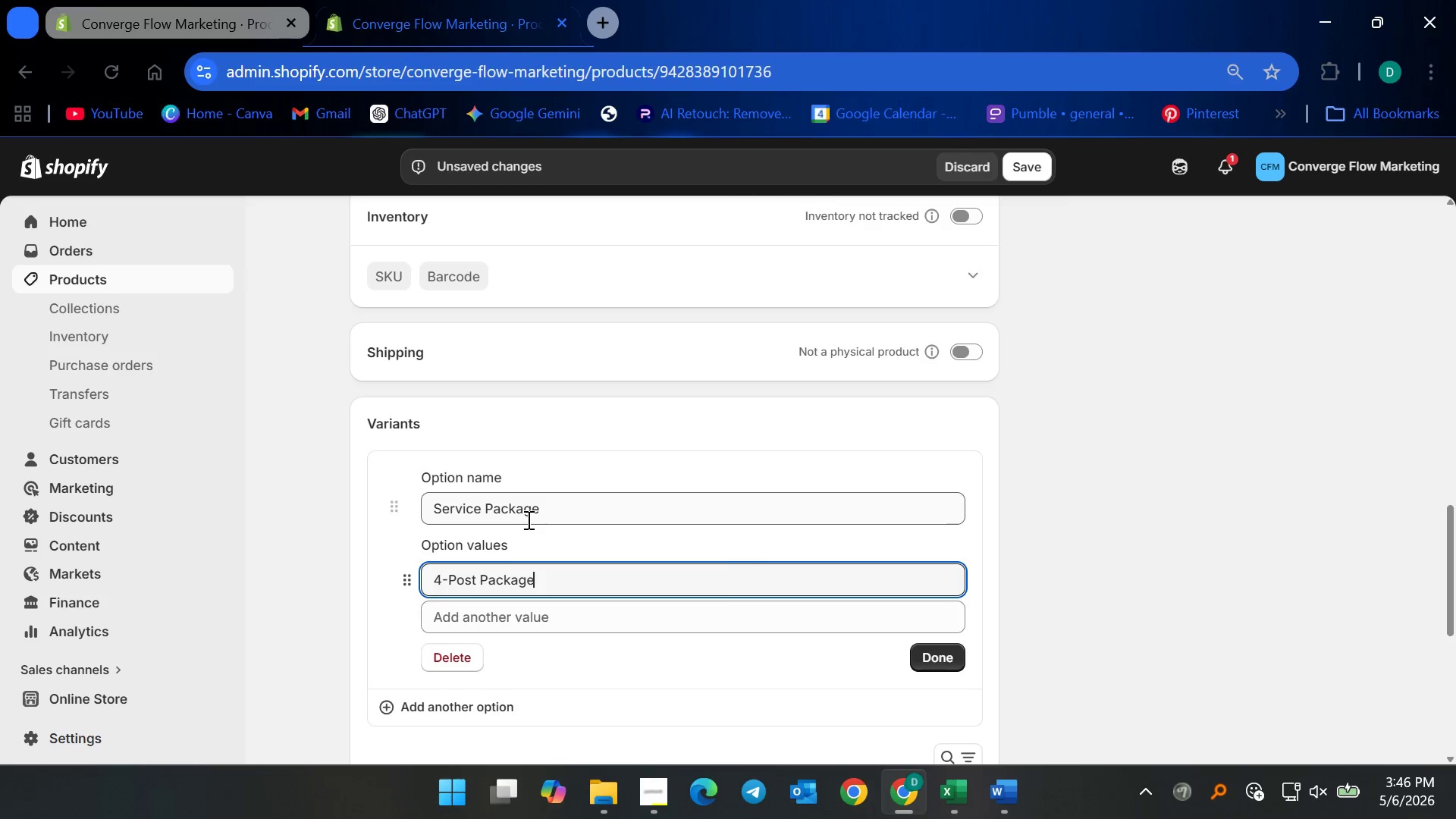 
left_click([934, 664])
 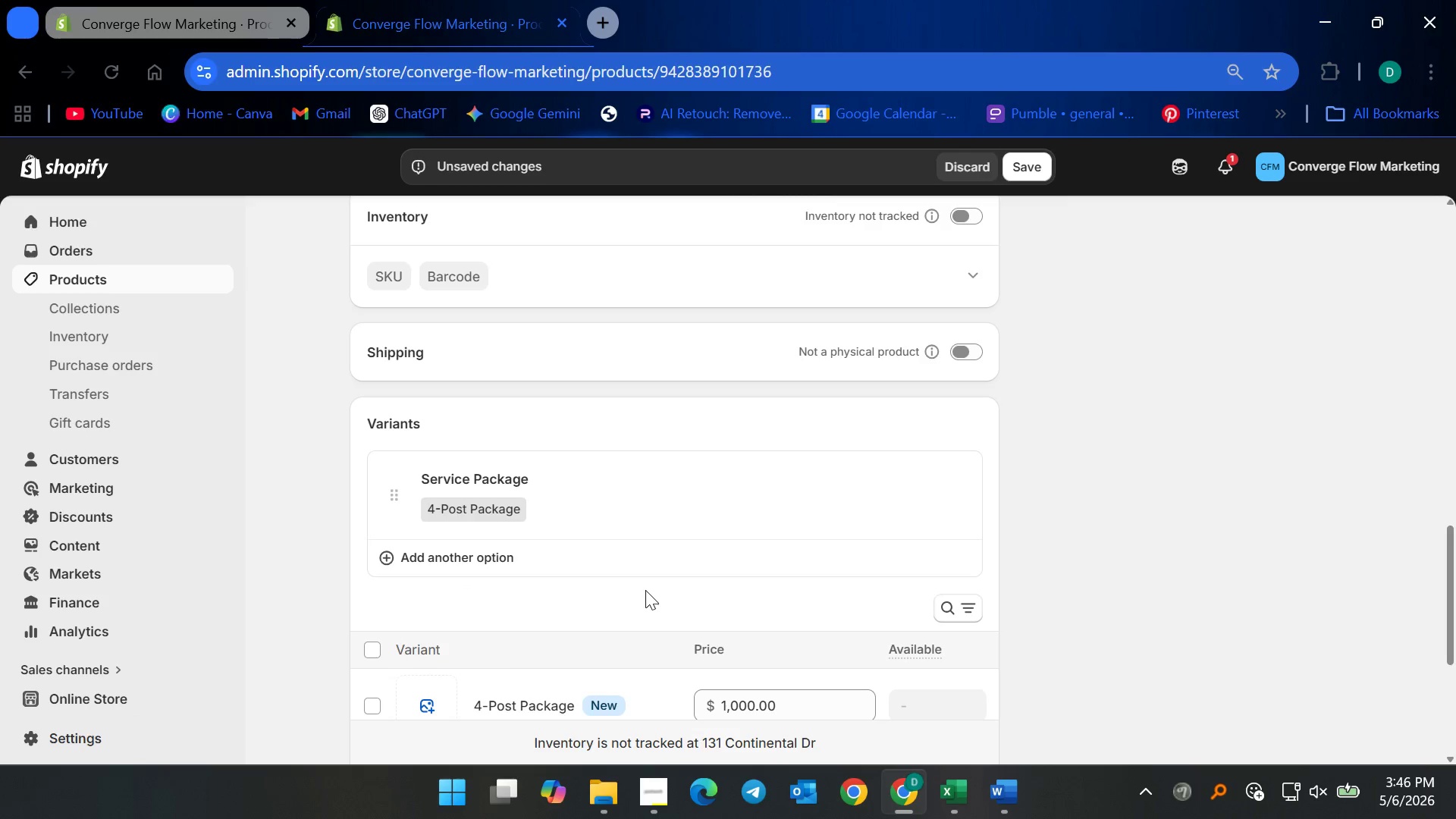 
scroll: coordinate [645, 590], scroll_direction: down, amount: 3.0
 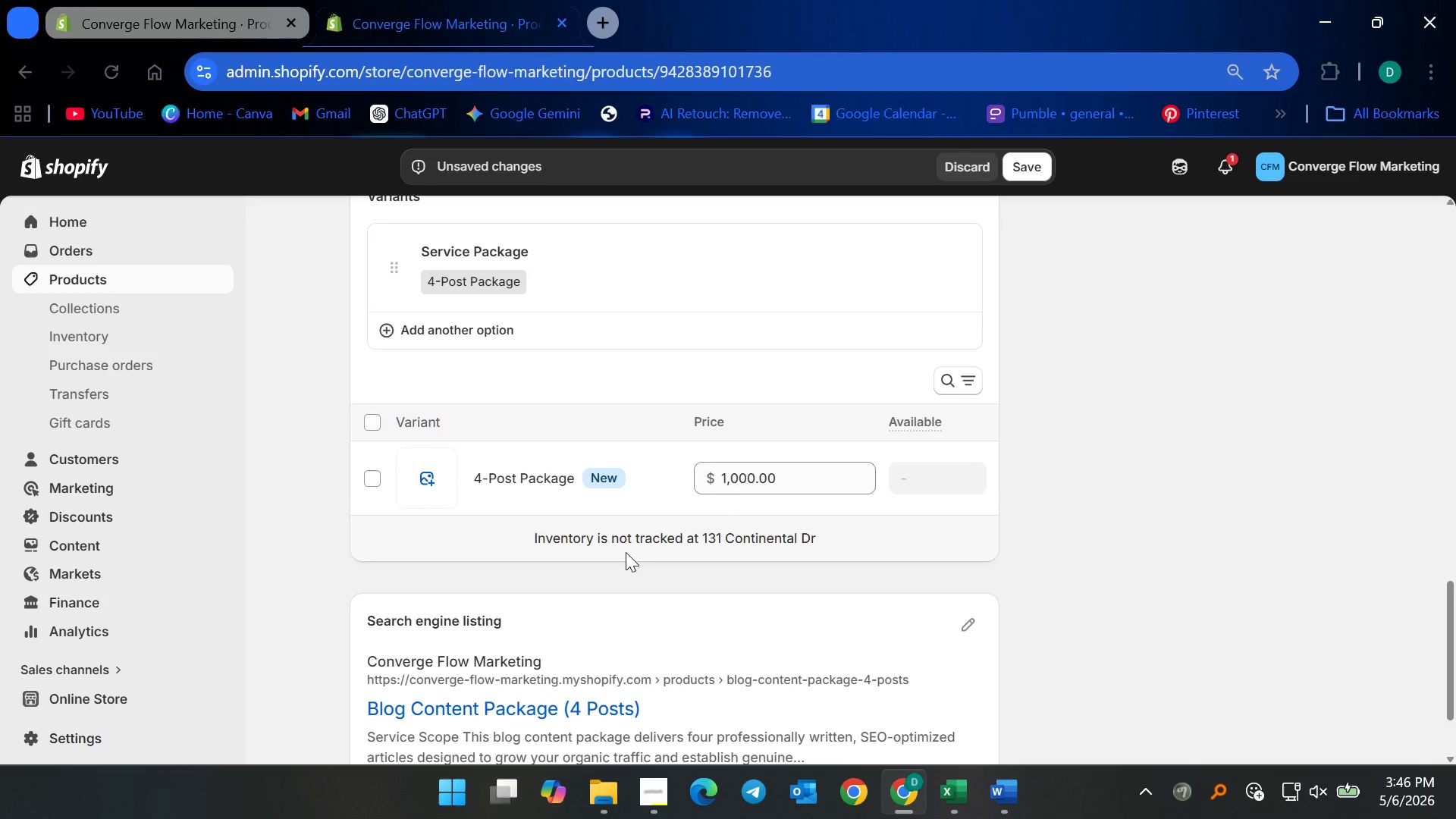 
scroll: coordinate [623, 532], scroll_direction: up, amount: 3.0
 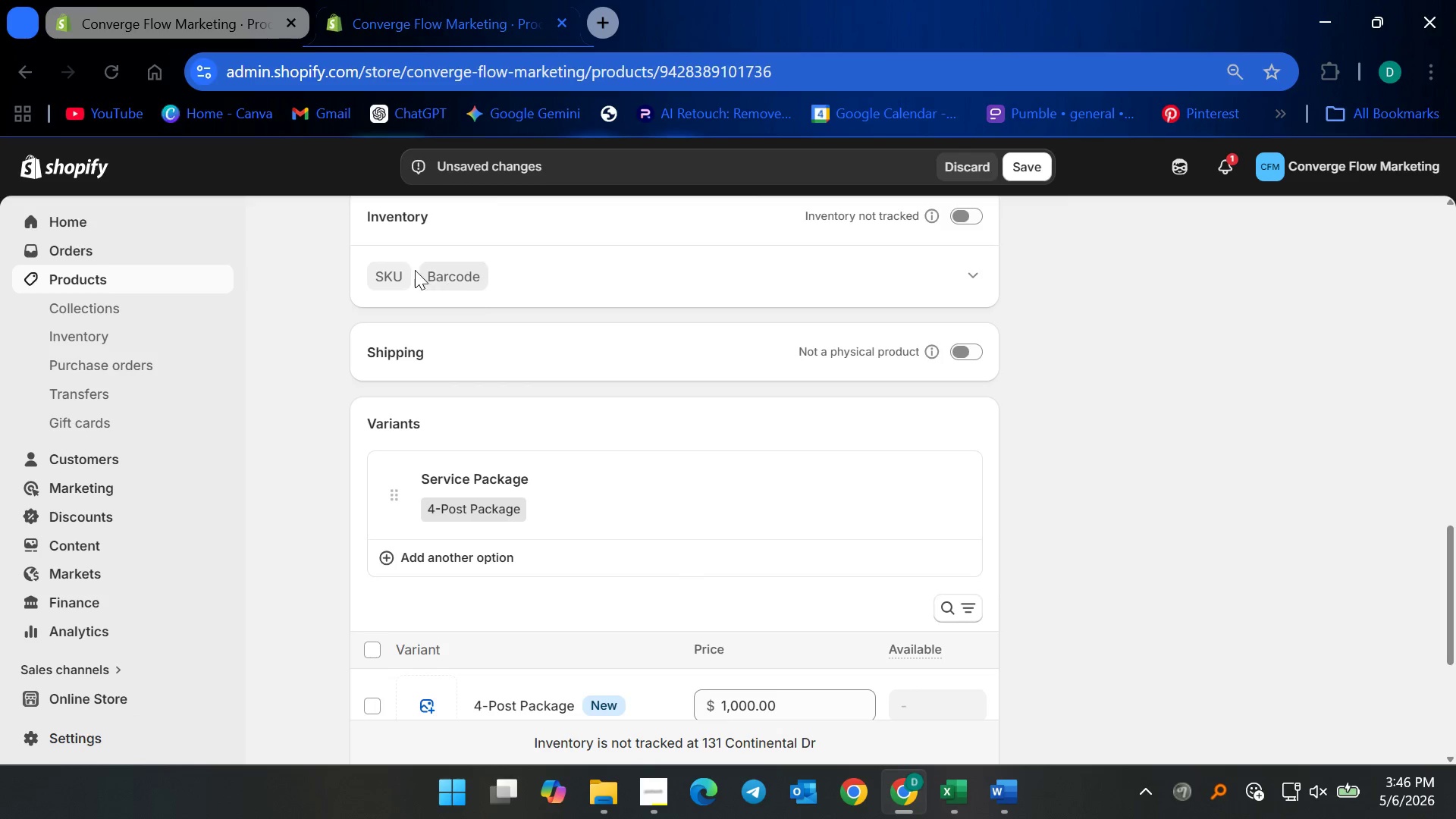 
left_click([409, 270])
 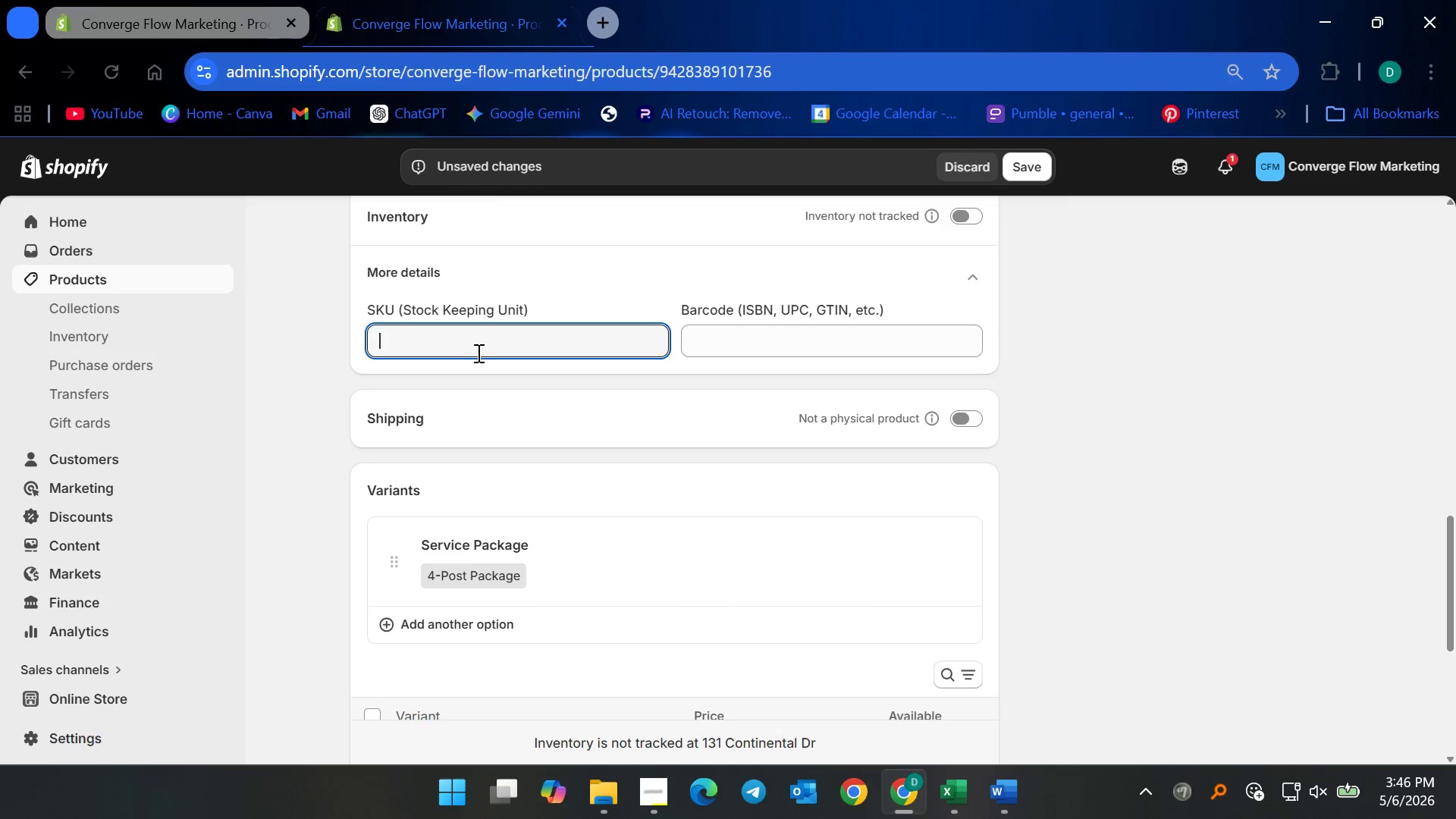 
key(Control+V)
 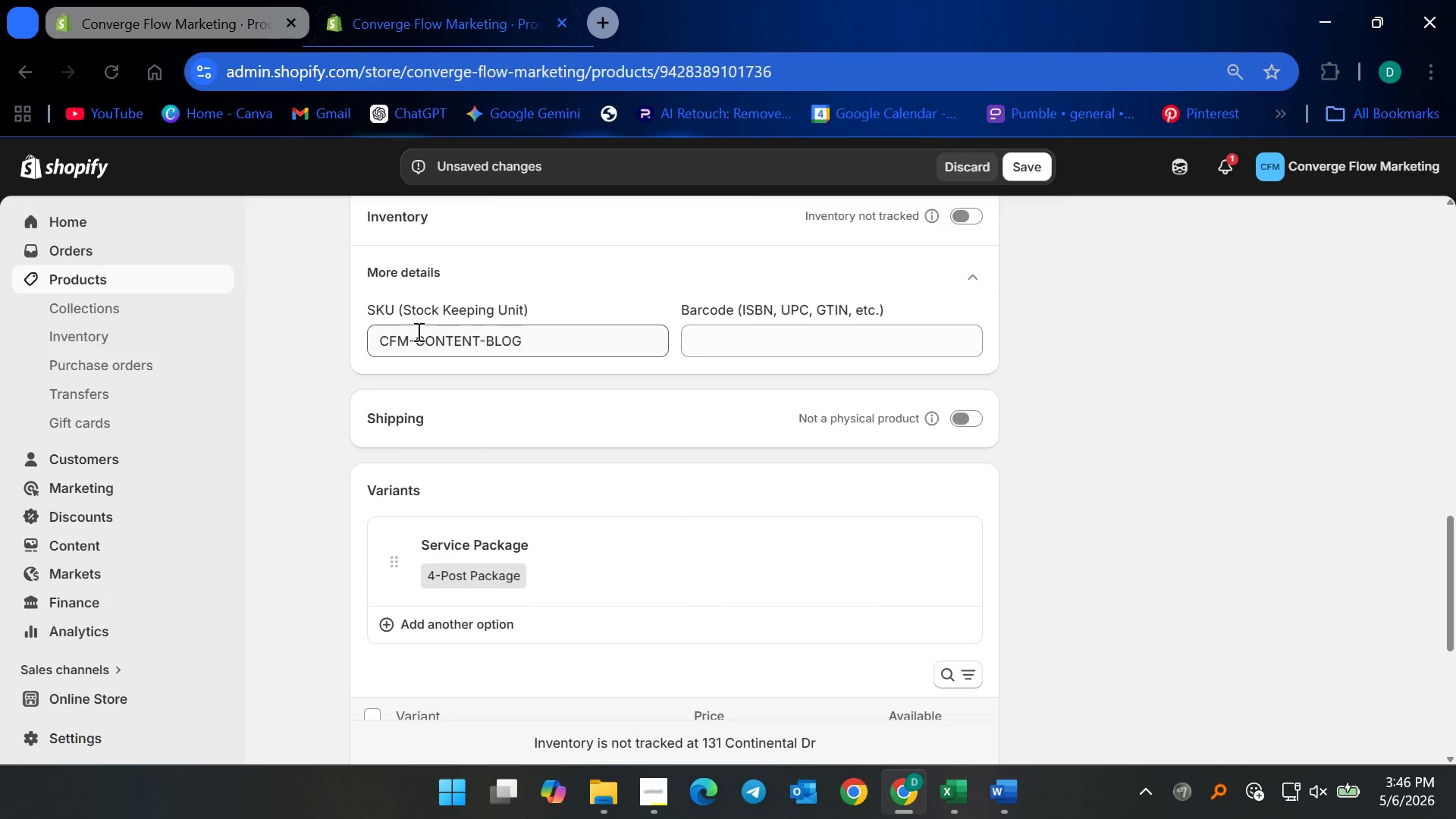 
left_click([1027, 168])
 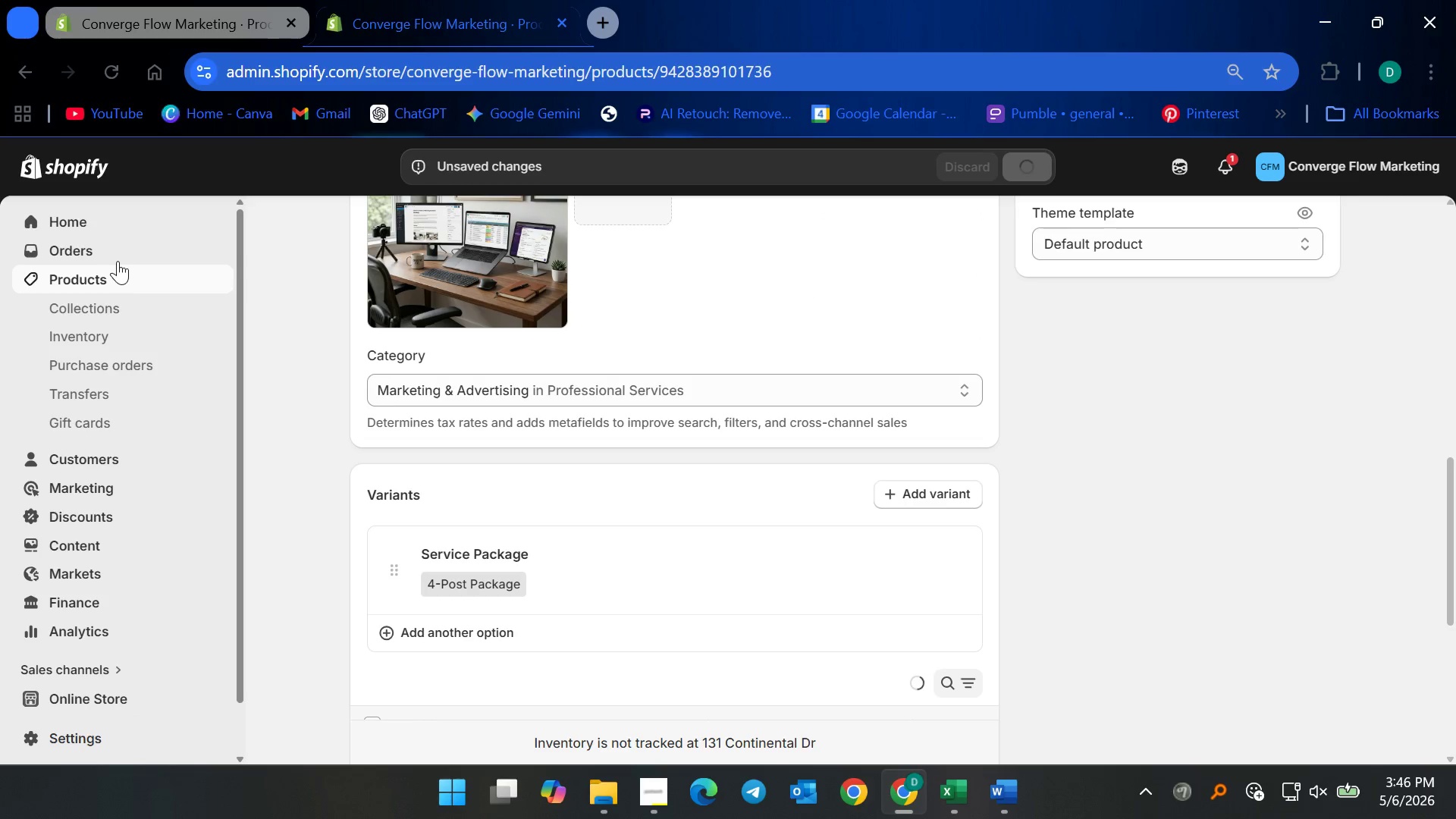 
wait(5.36)
 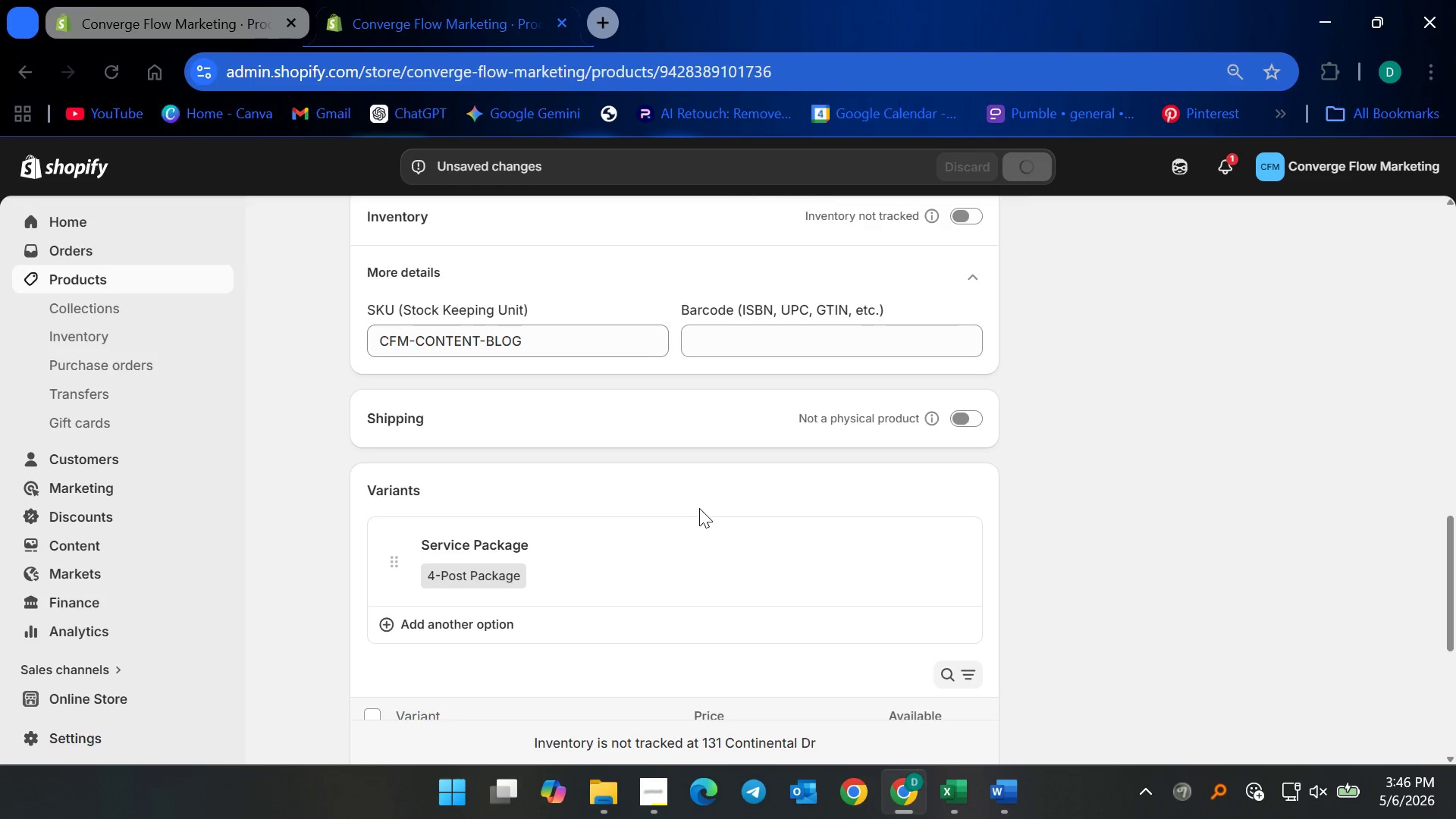 
left_click([112, 275])
 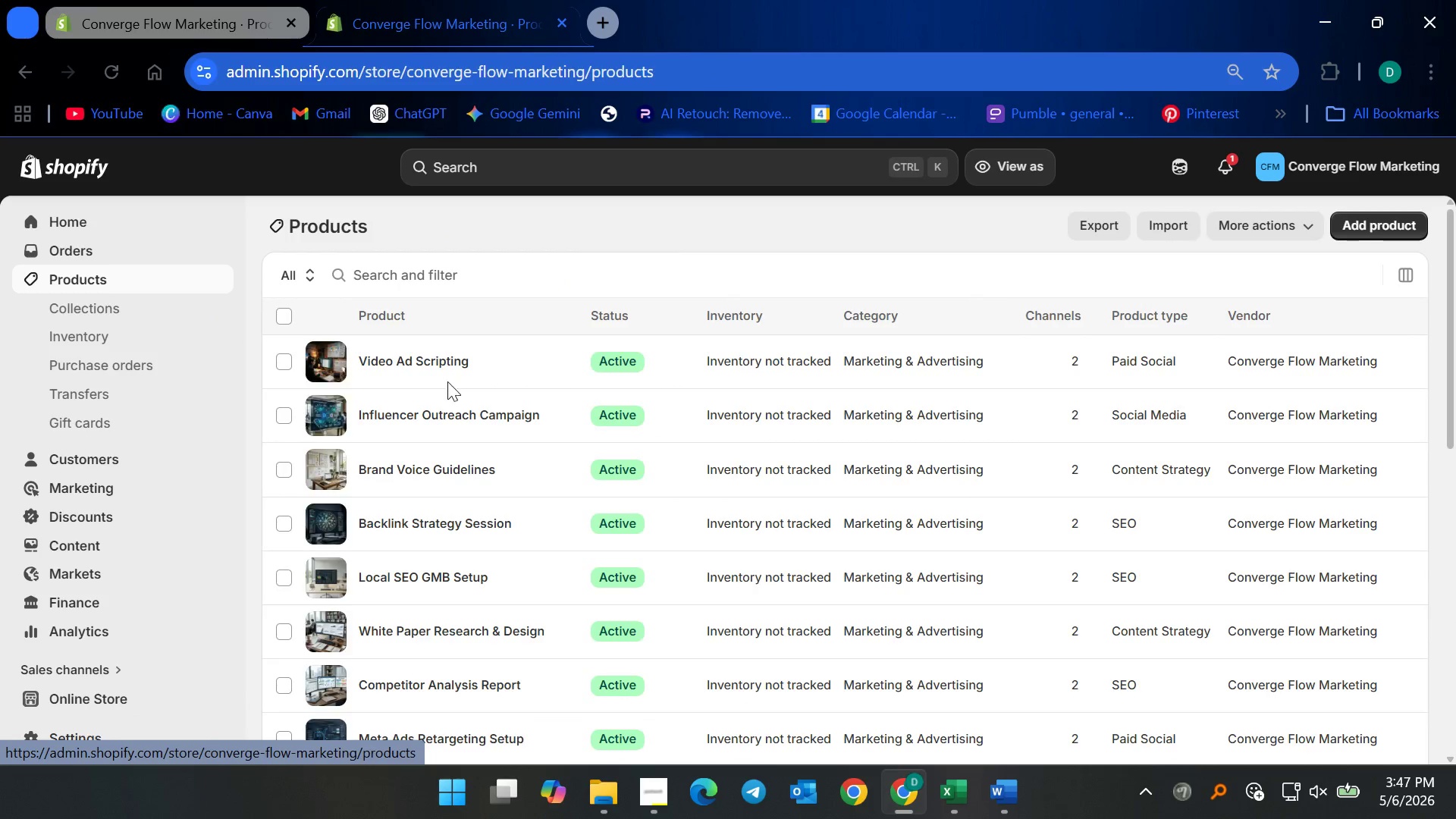 
scroll: coordinate [535, 530], scroll_direction: down, amount: 14.0
 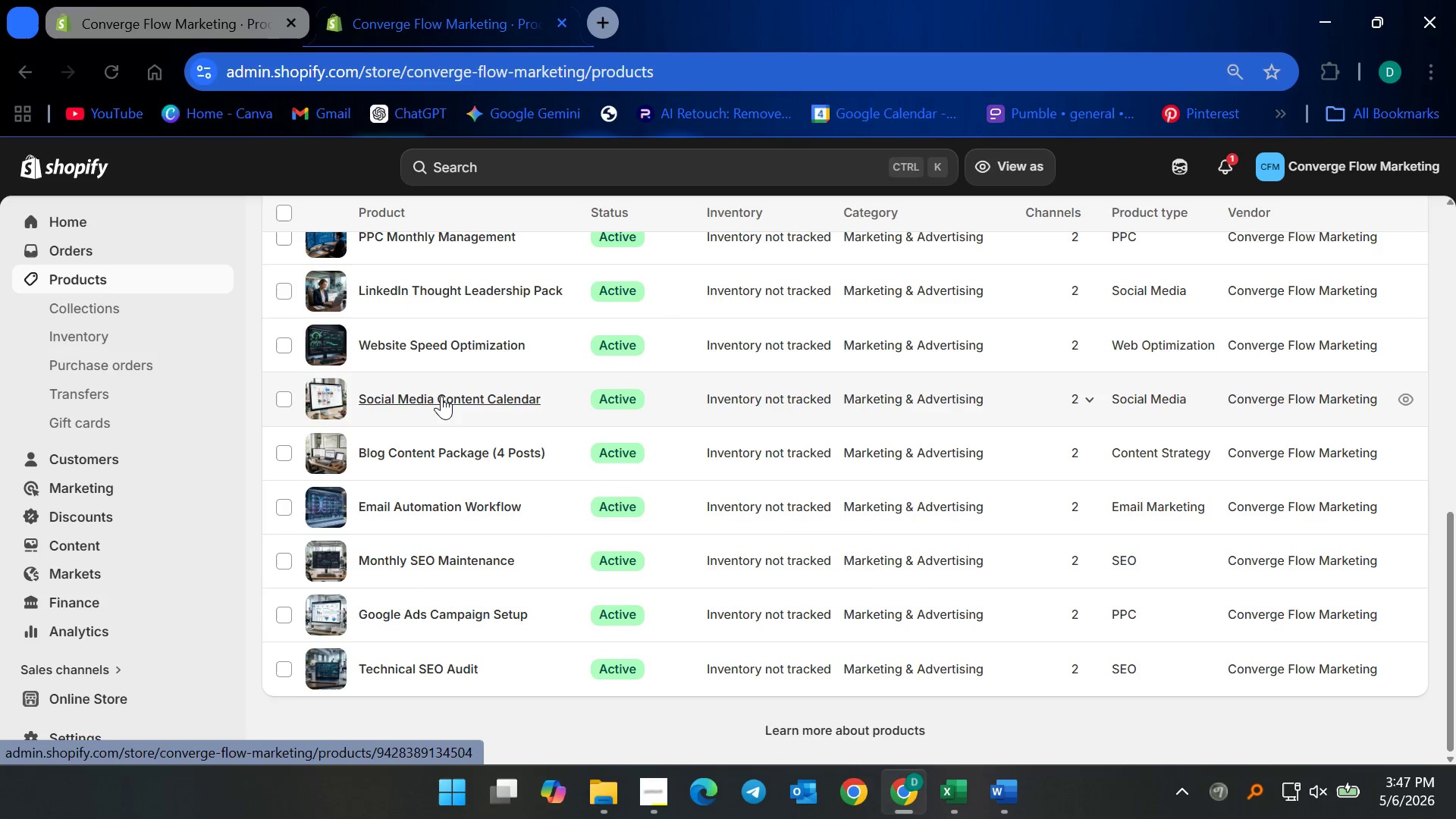 
left_click([432, 447])
 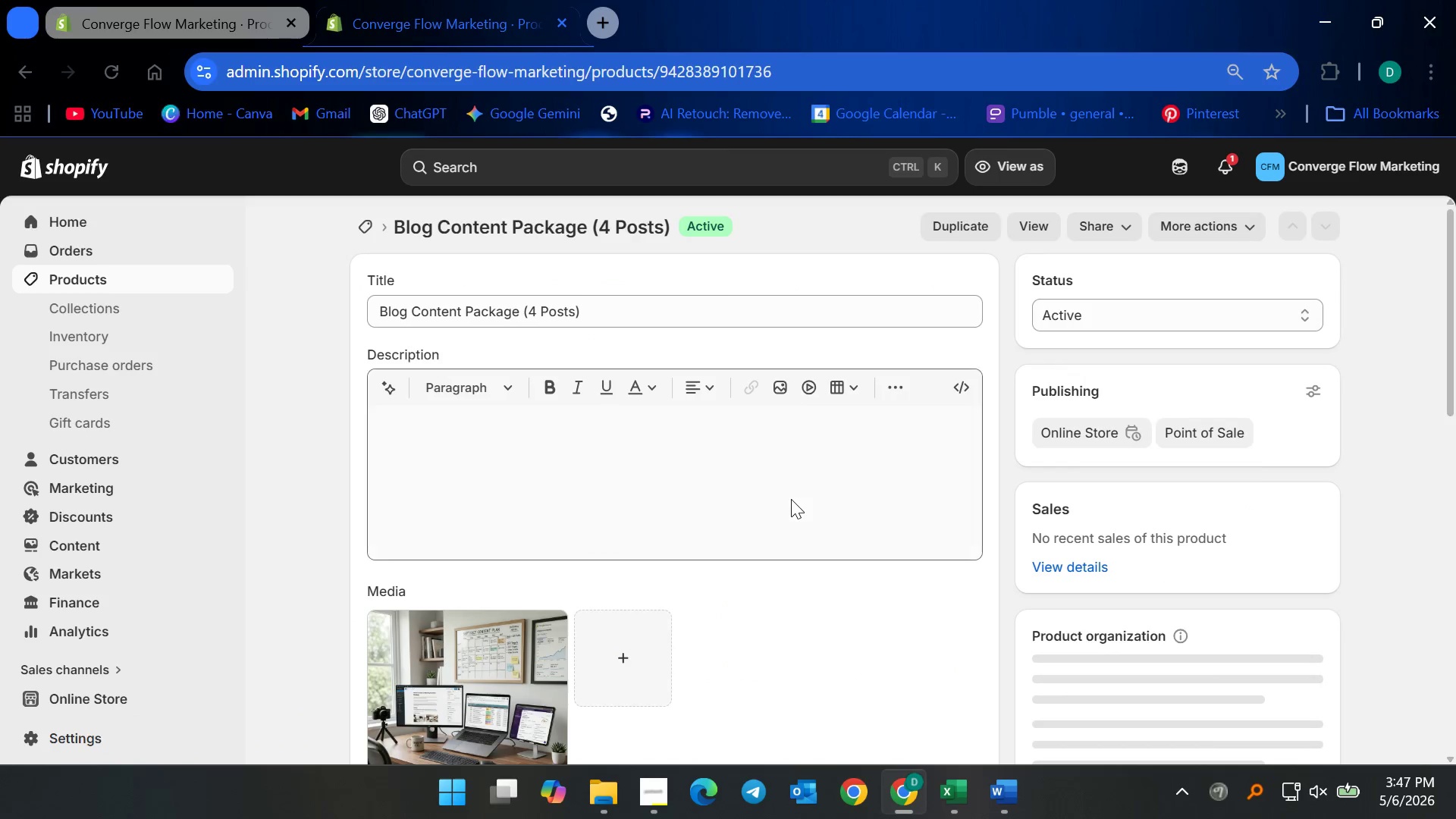 
scroll: coordinate [1003, 547], scroll_direction: down, amount: 7.0
 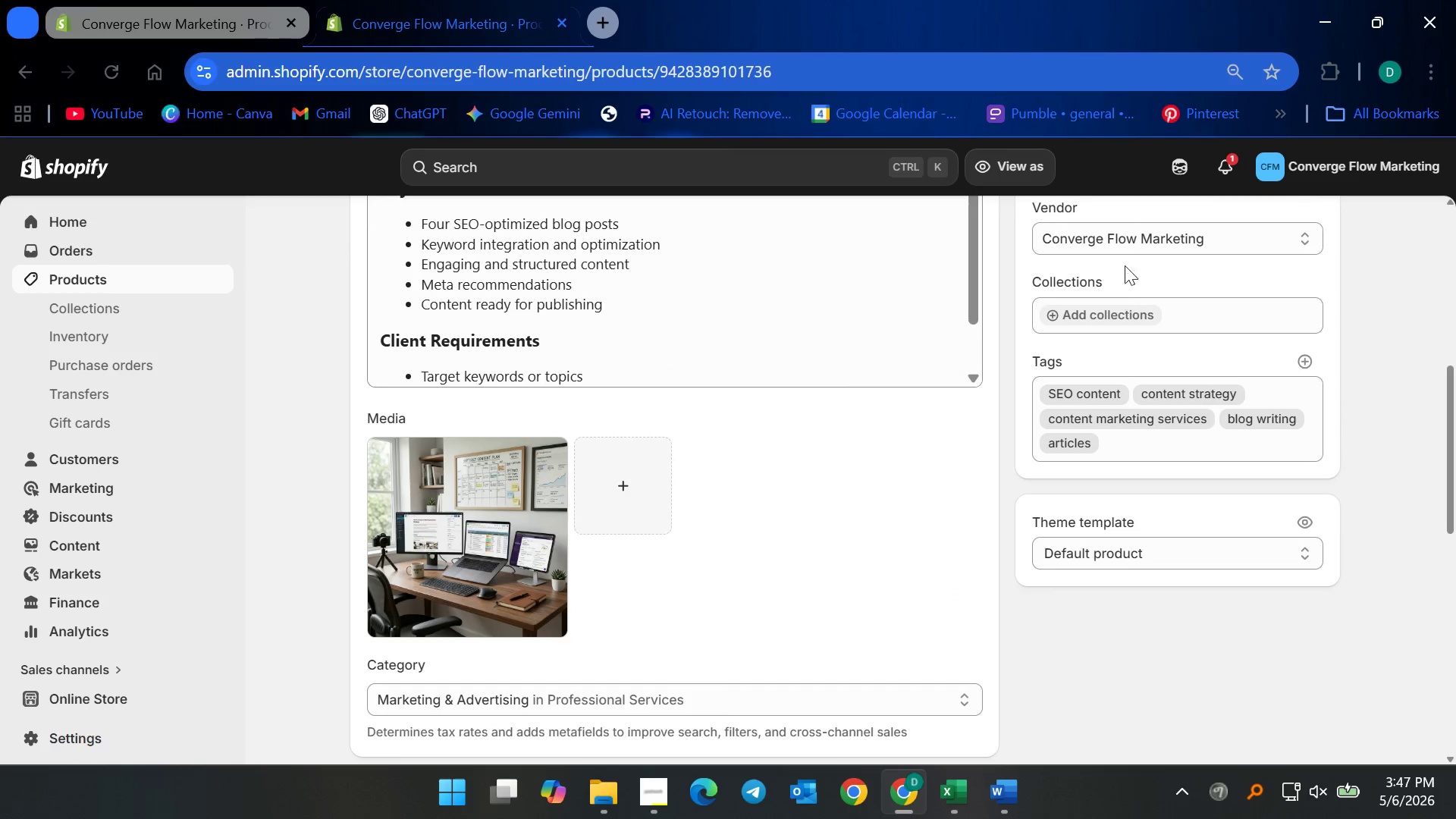 
scroll: coordinate [1087, 321], scroll_direction: up, amount: 2.0
 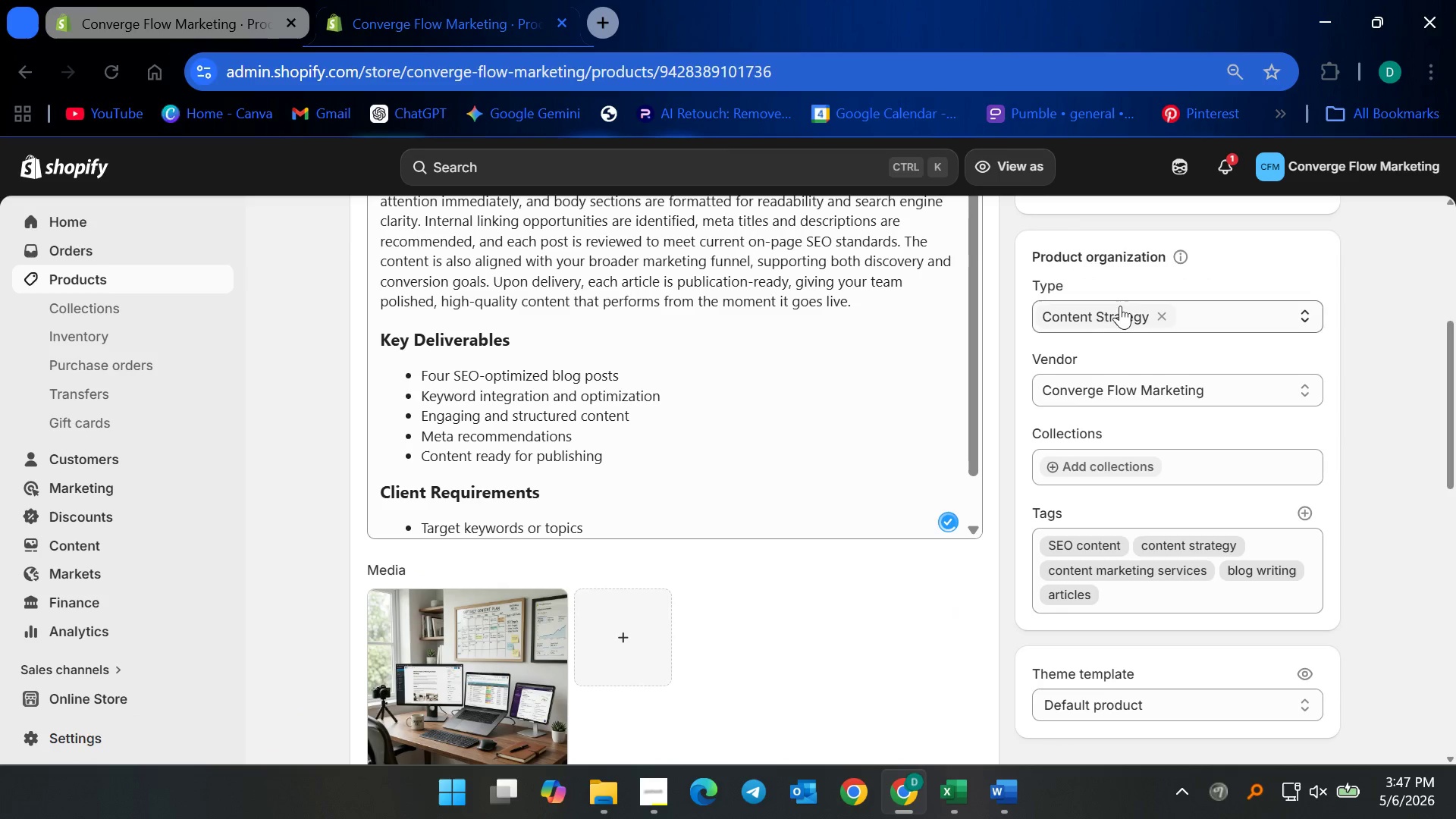 
scroll: coordinate [482, 518], scroll_direction: down, amount: 13.0
 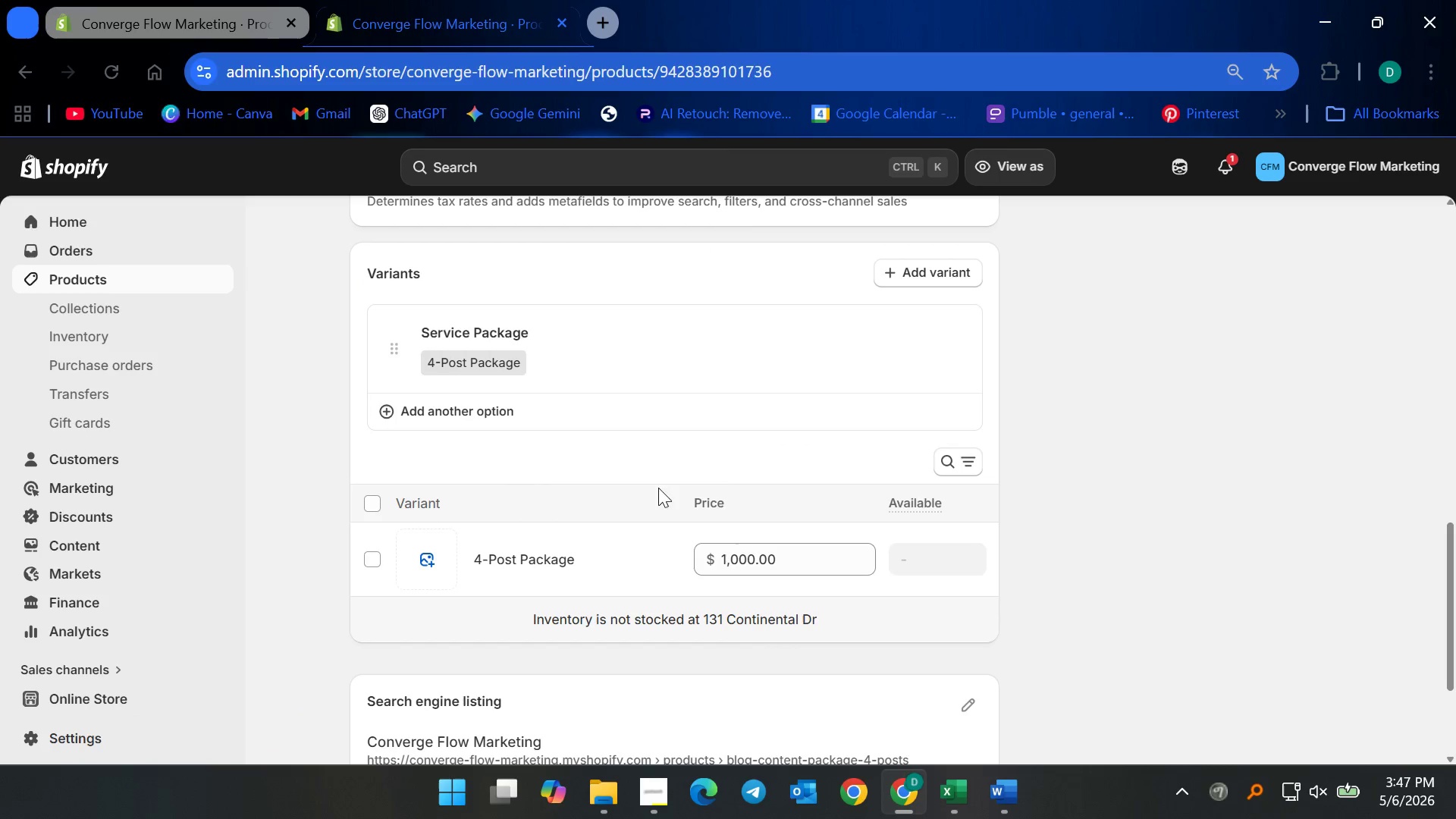 
scroll: coordinate [591, 541], scroll_direction: none, amount: 0.0
 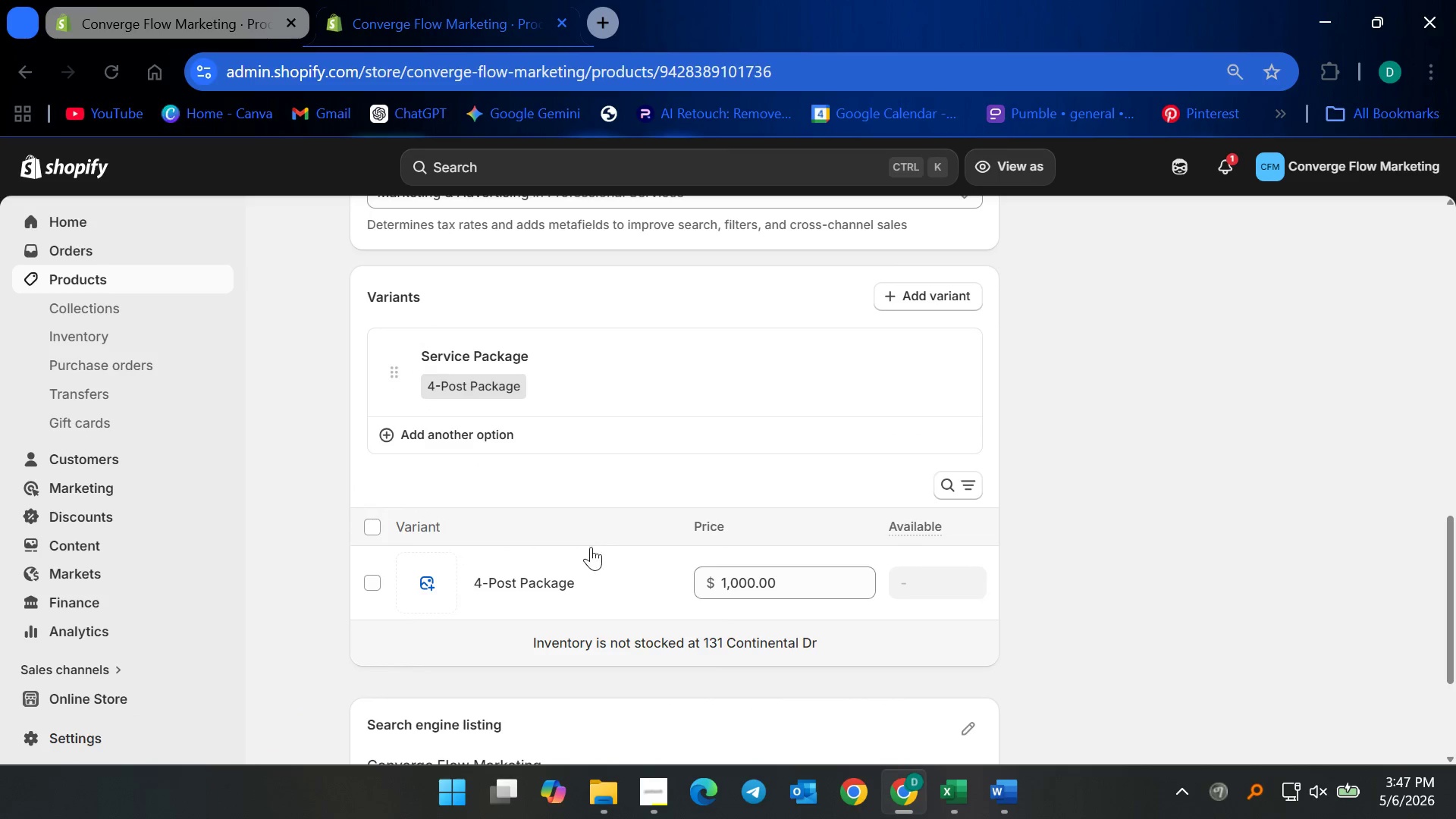 
scroll: coordinate [585, 531], scroll_direction: up, amount: 7.0
 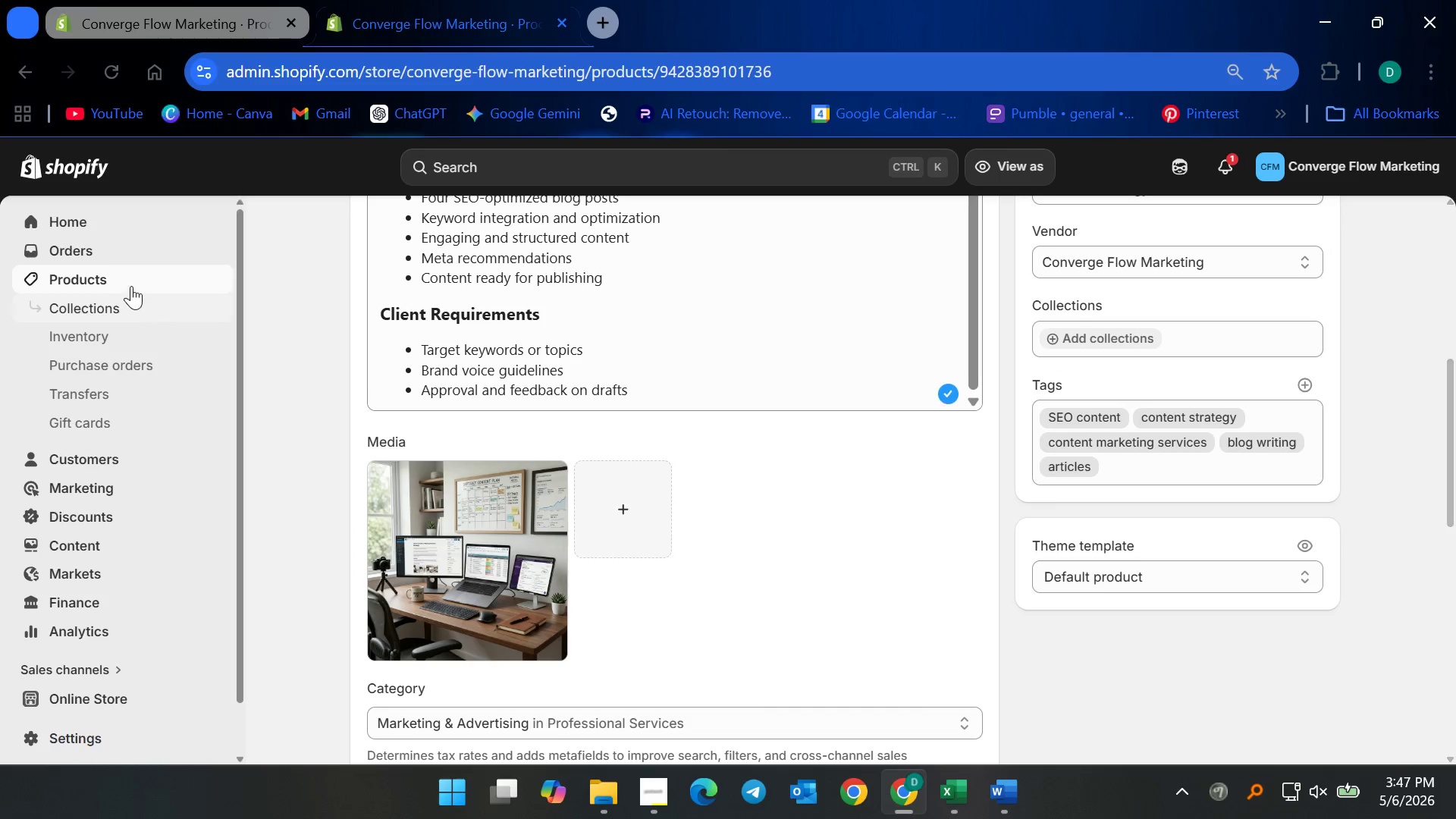 
left_click([131, 285])
 